 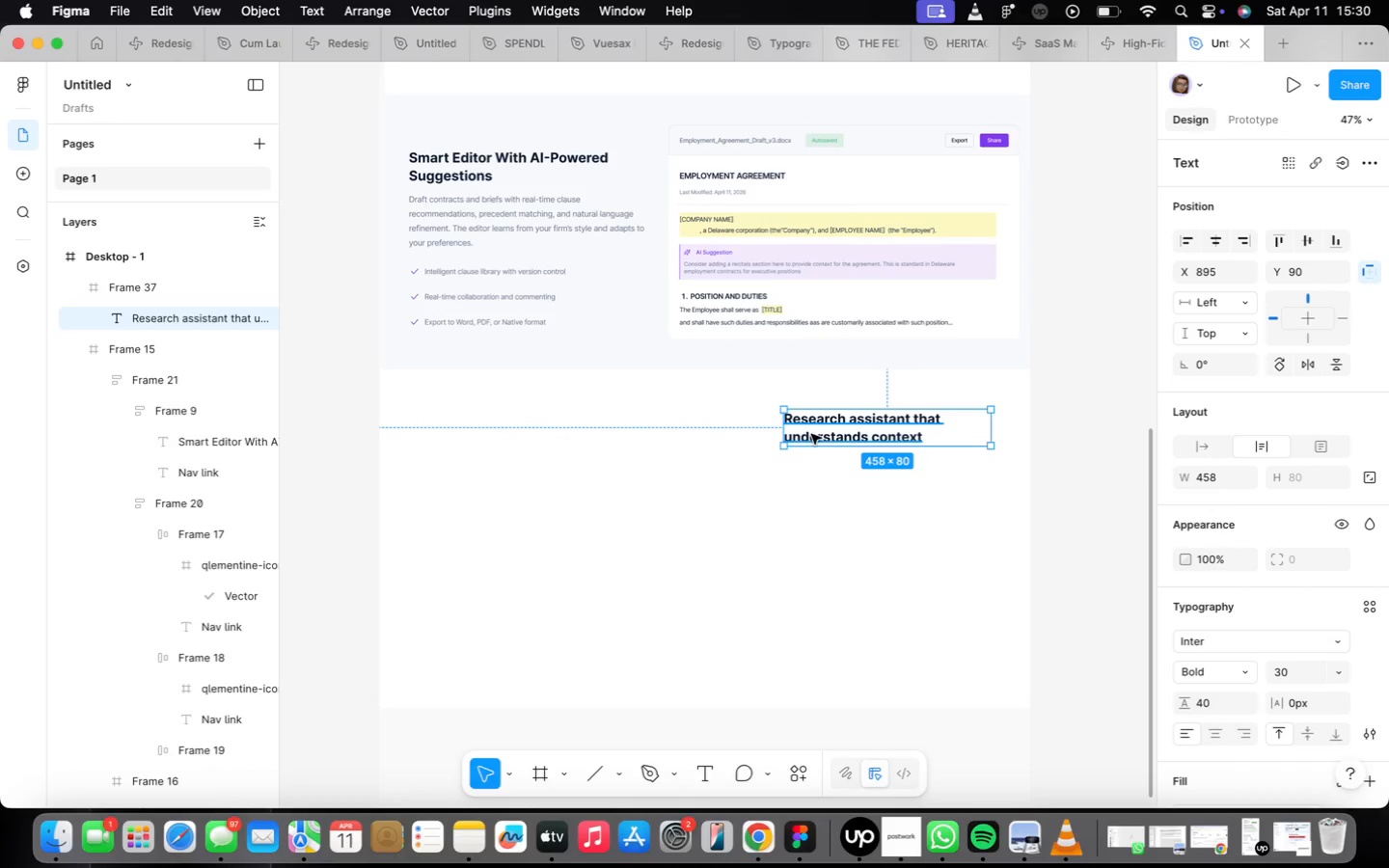 
scroll: coordinate [830, 446], scroll_direction: down, amount: 2.0
 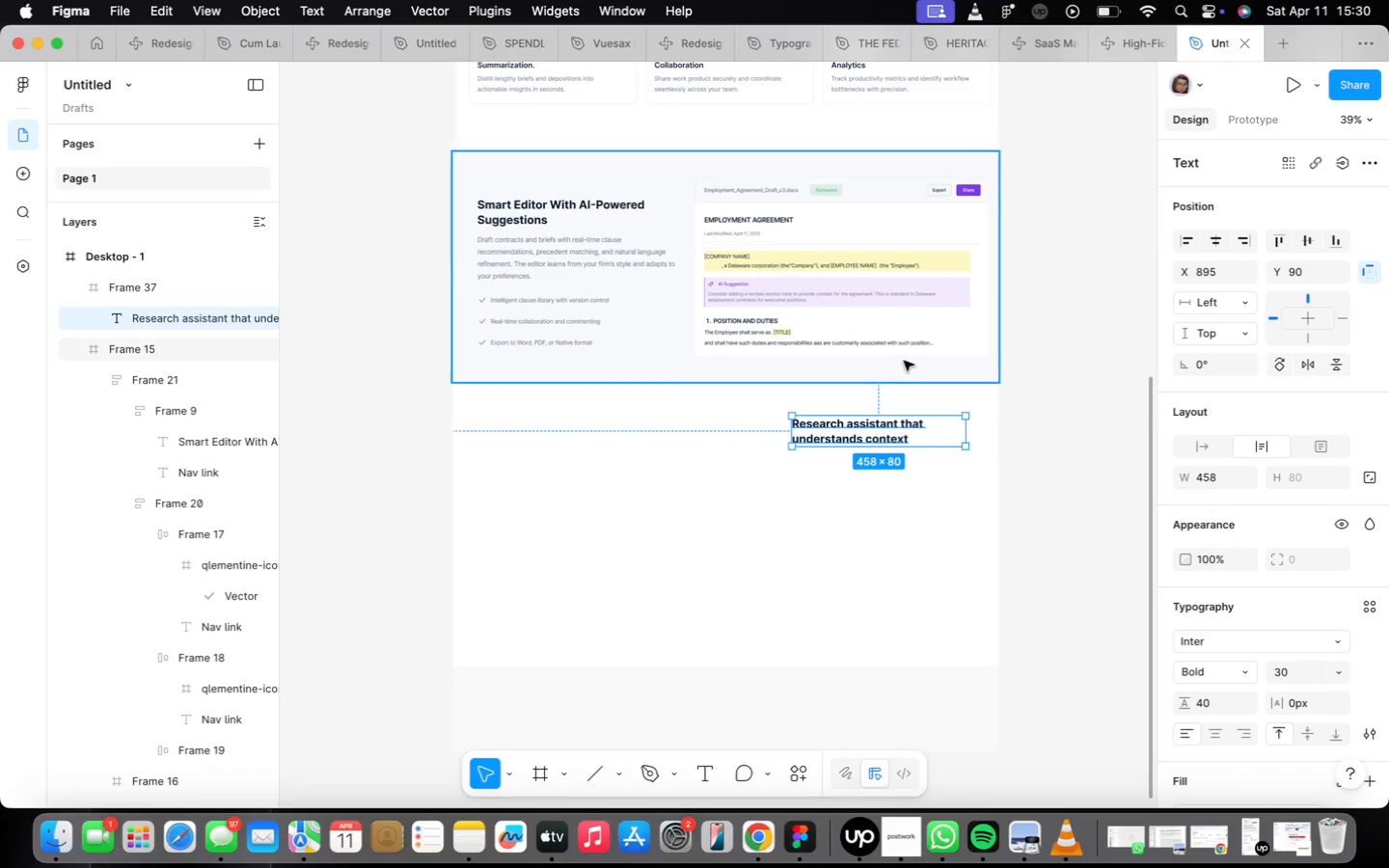 
wait(5.38)
 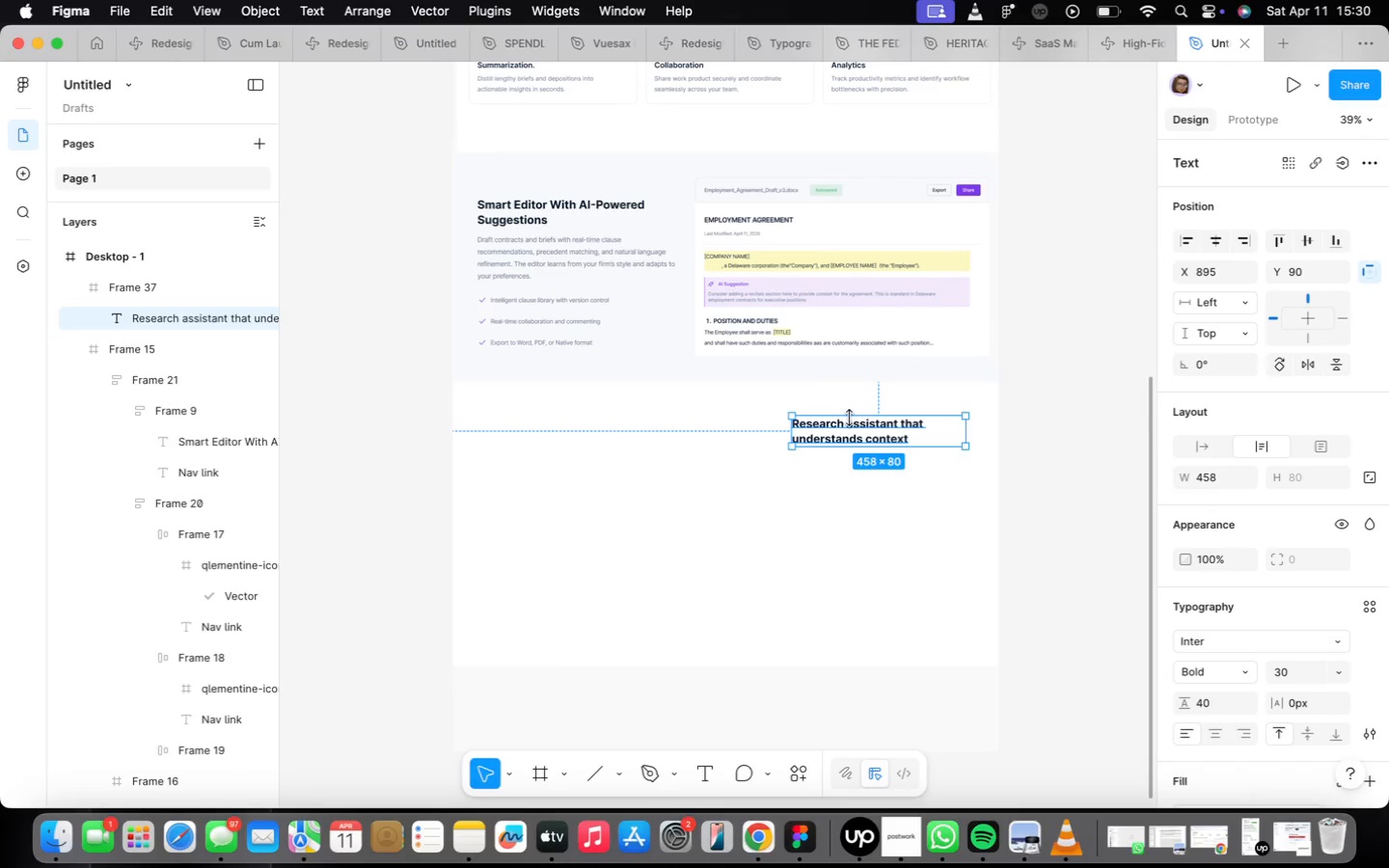 
left_click([562, 279])
 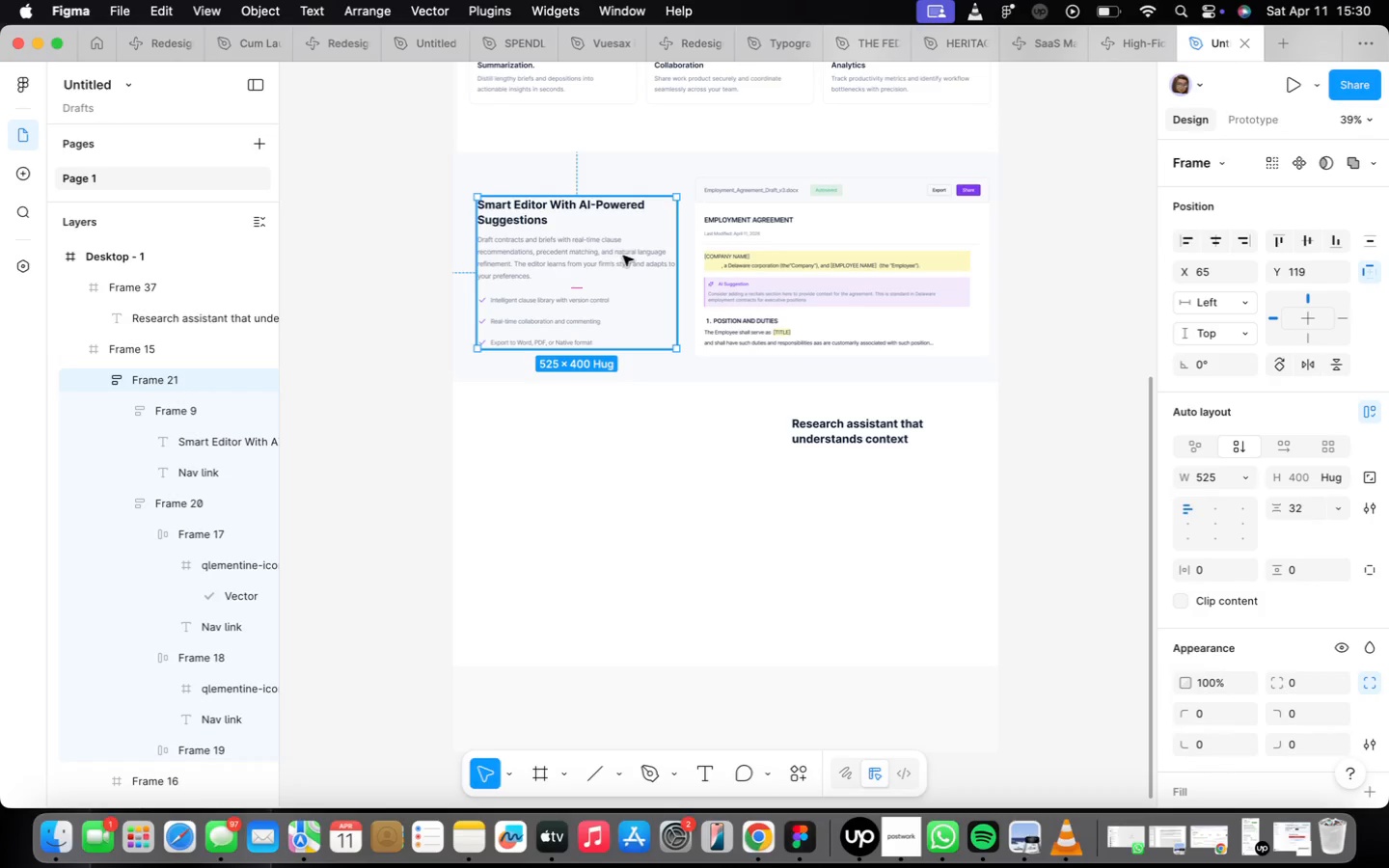 
wait(25.23)
 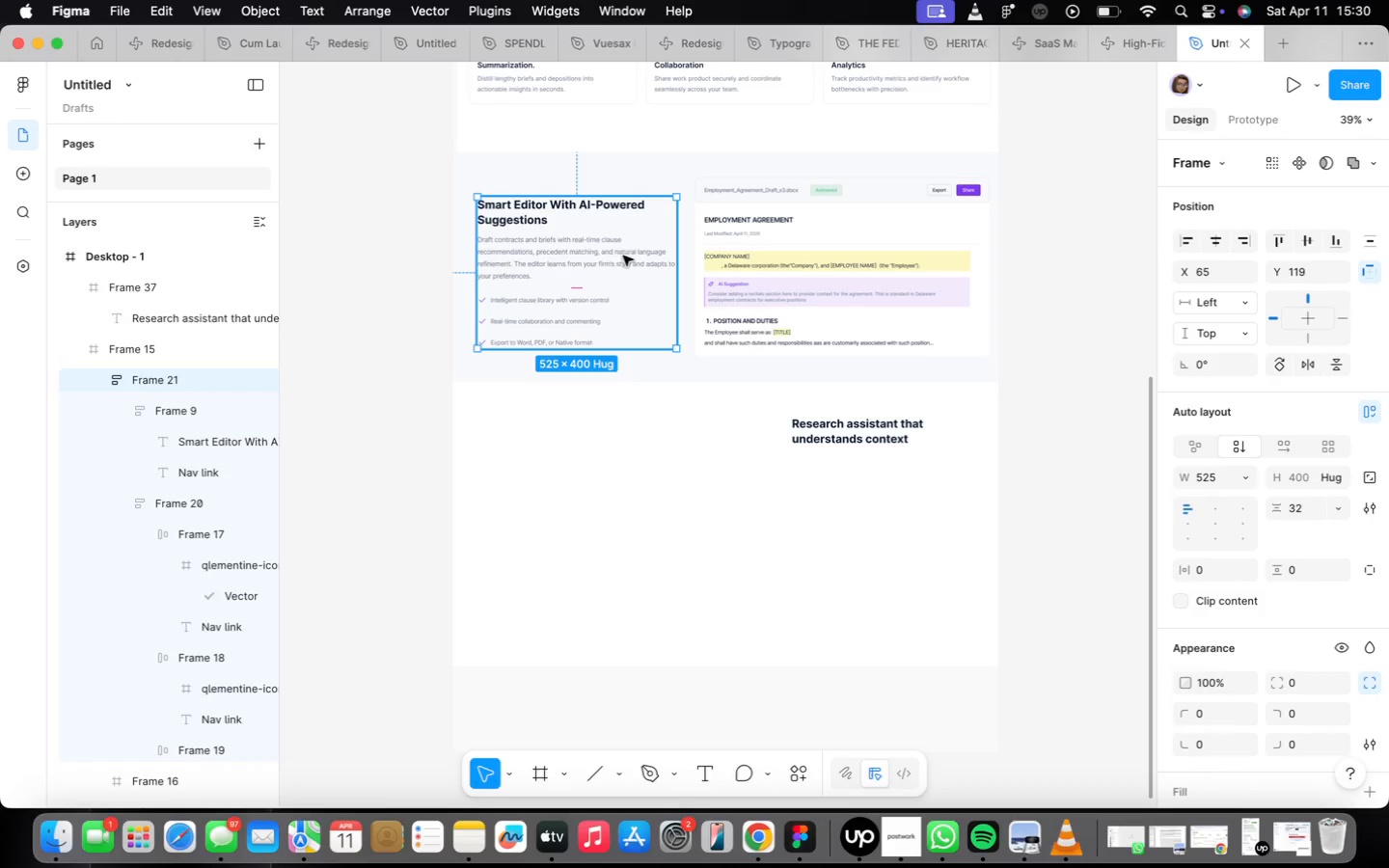 
double_click([829, 431])
 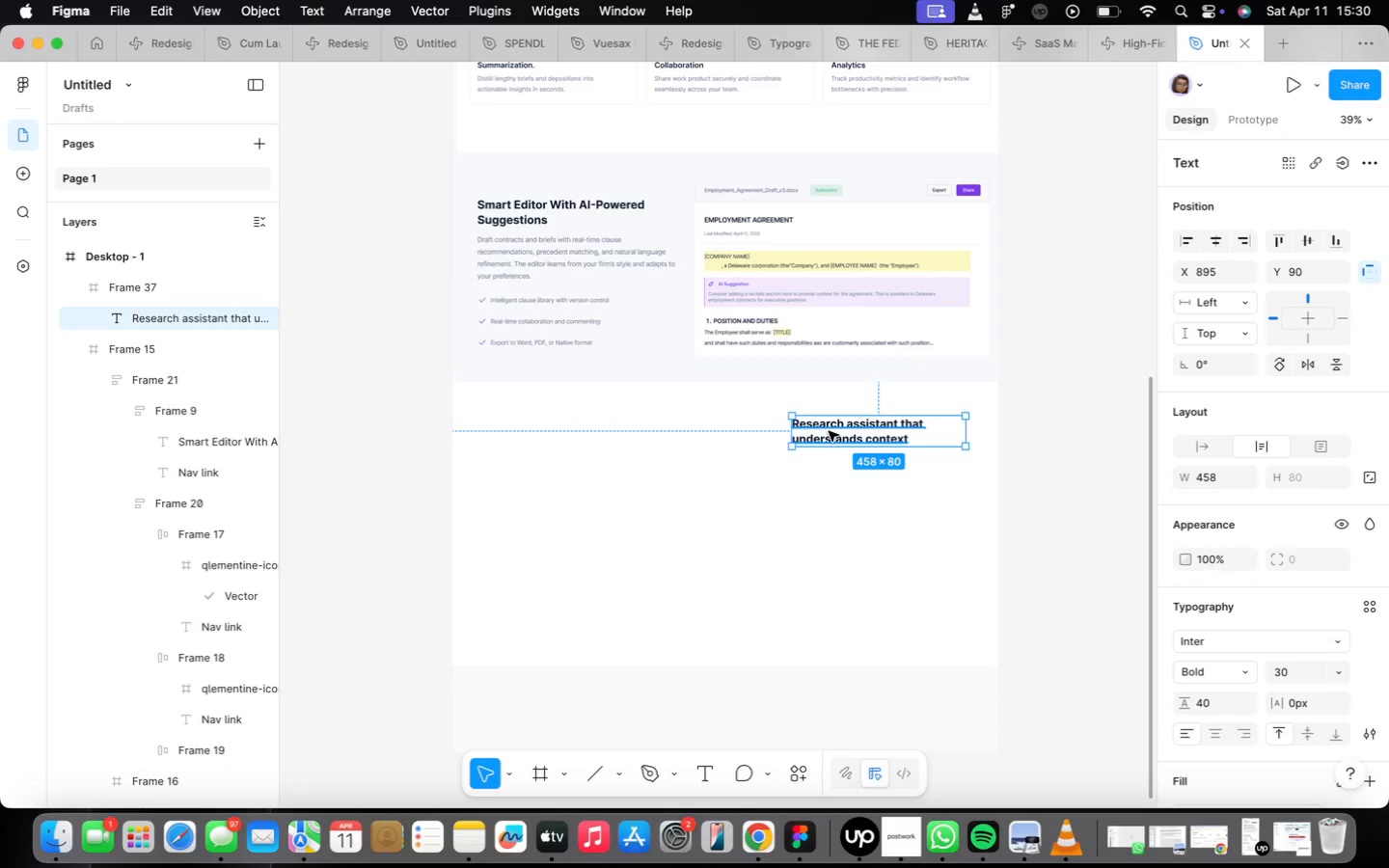 
triple_click([829, 431])
 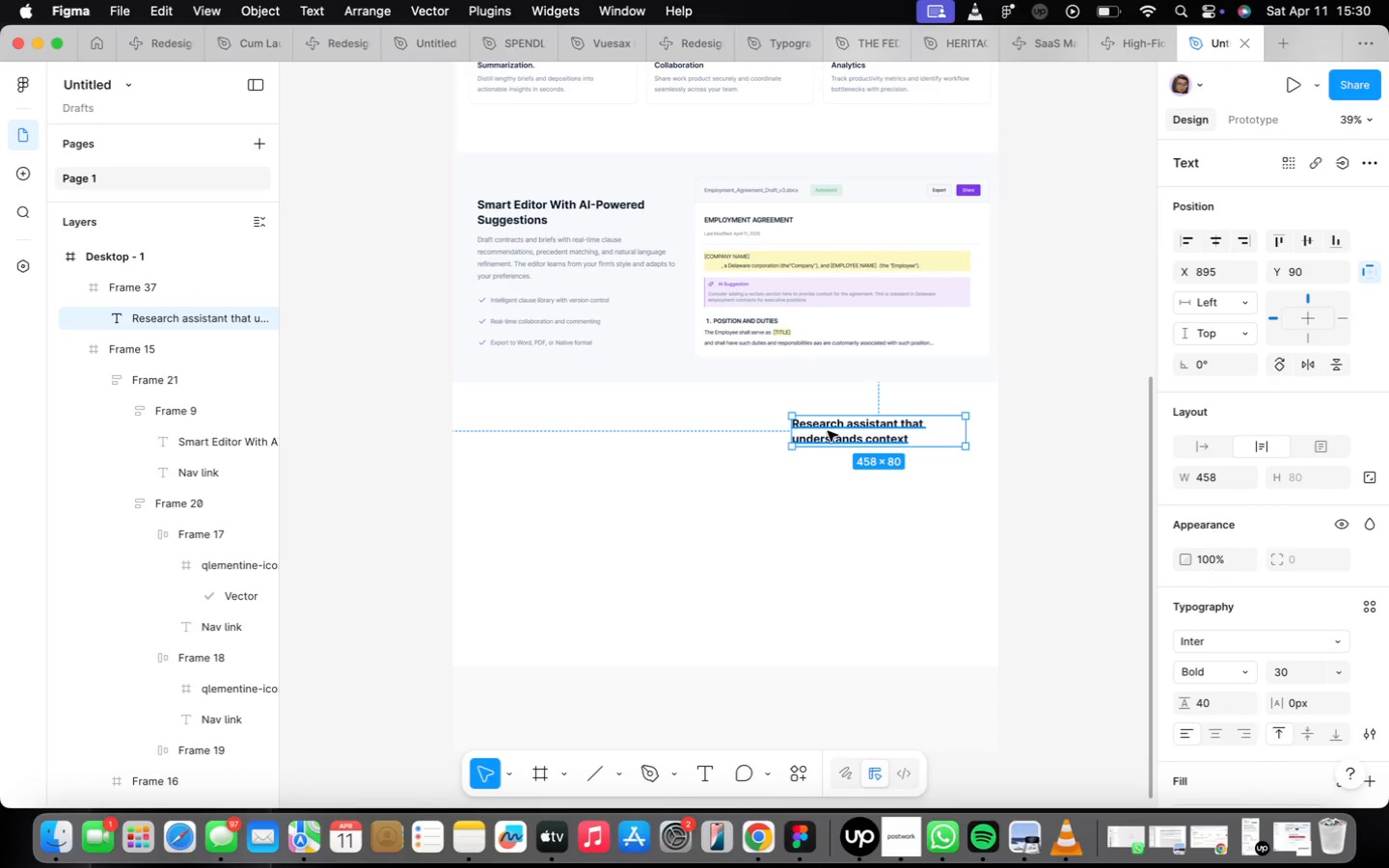 
scroll: coordinate [828, 431], scroll_direction: up, amount: 2.0
 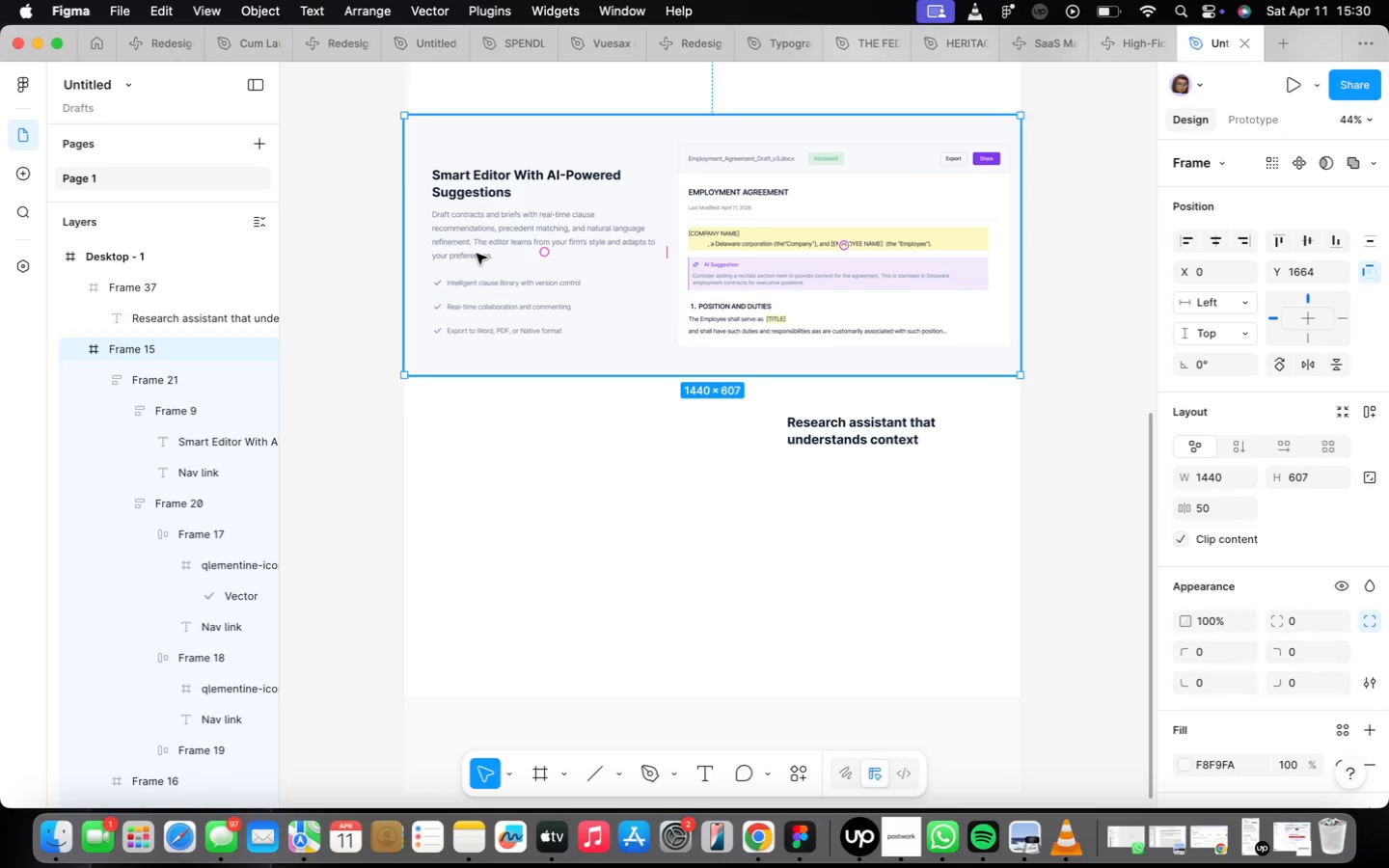 
left_click([483, 230])
 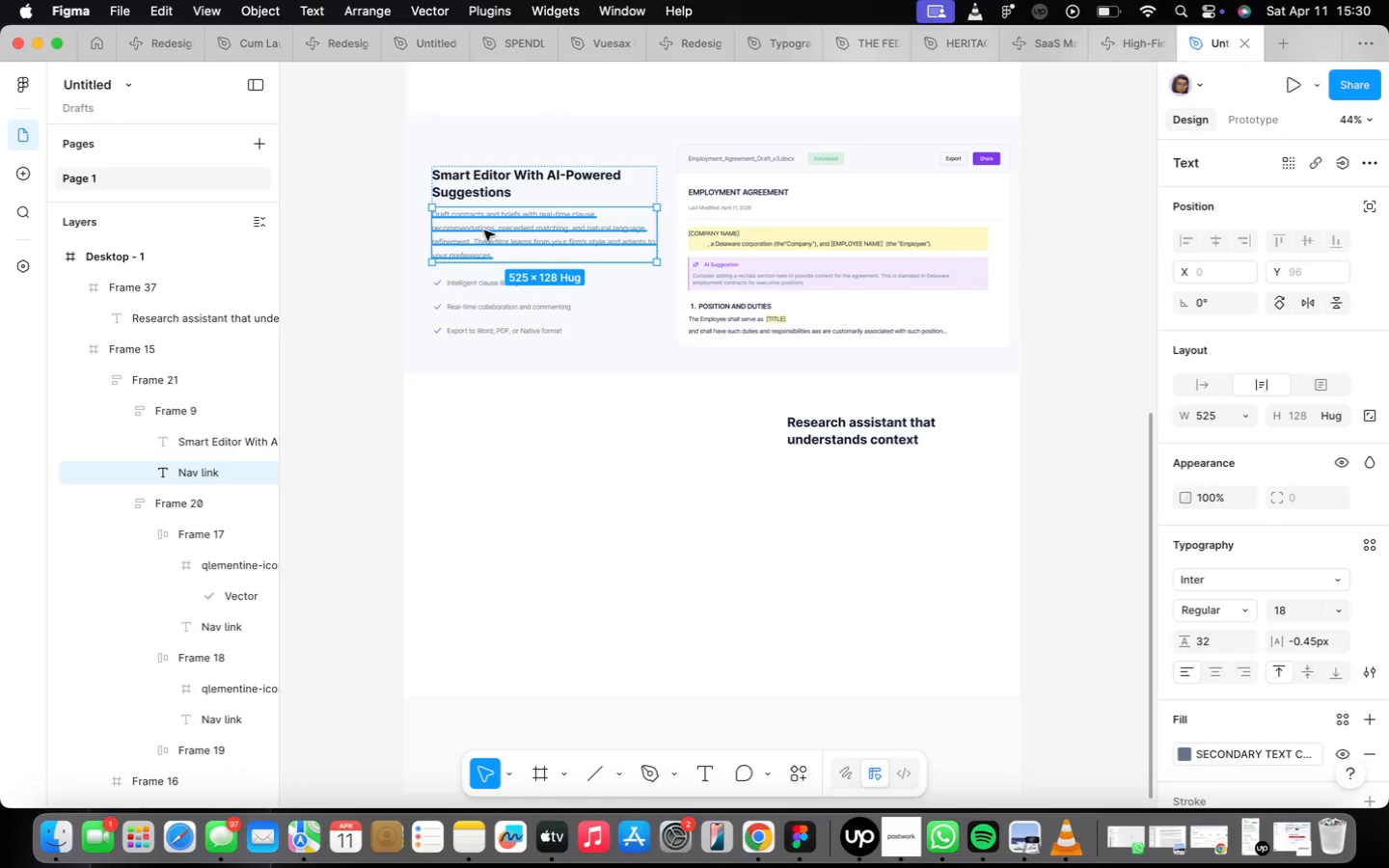 
hold_key(key=OptionLeft, duration=1.22)
left_click_drag(start_coordinate=[484, 231], to_coordinate=[806, 489])
 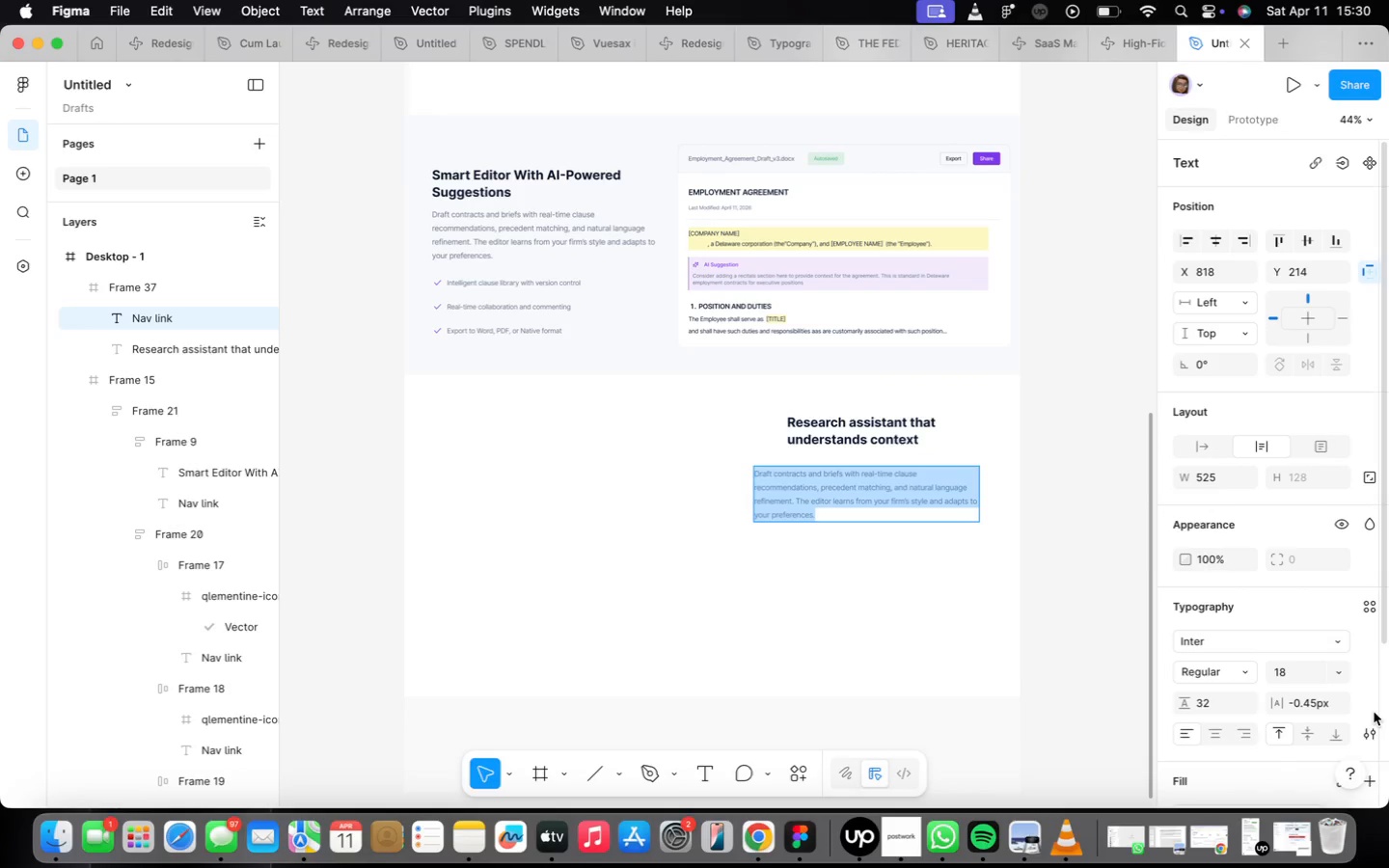 
scroll: coordinate [761, 507], scroll_direction: up, amount: 3.0
 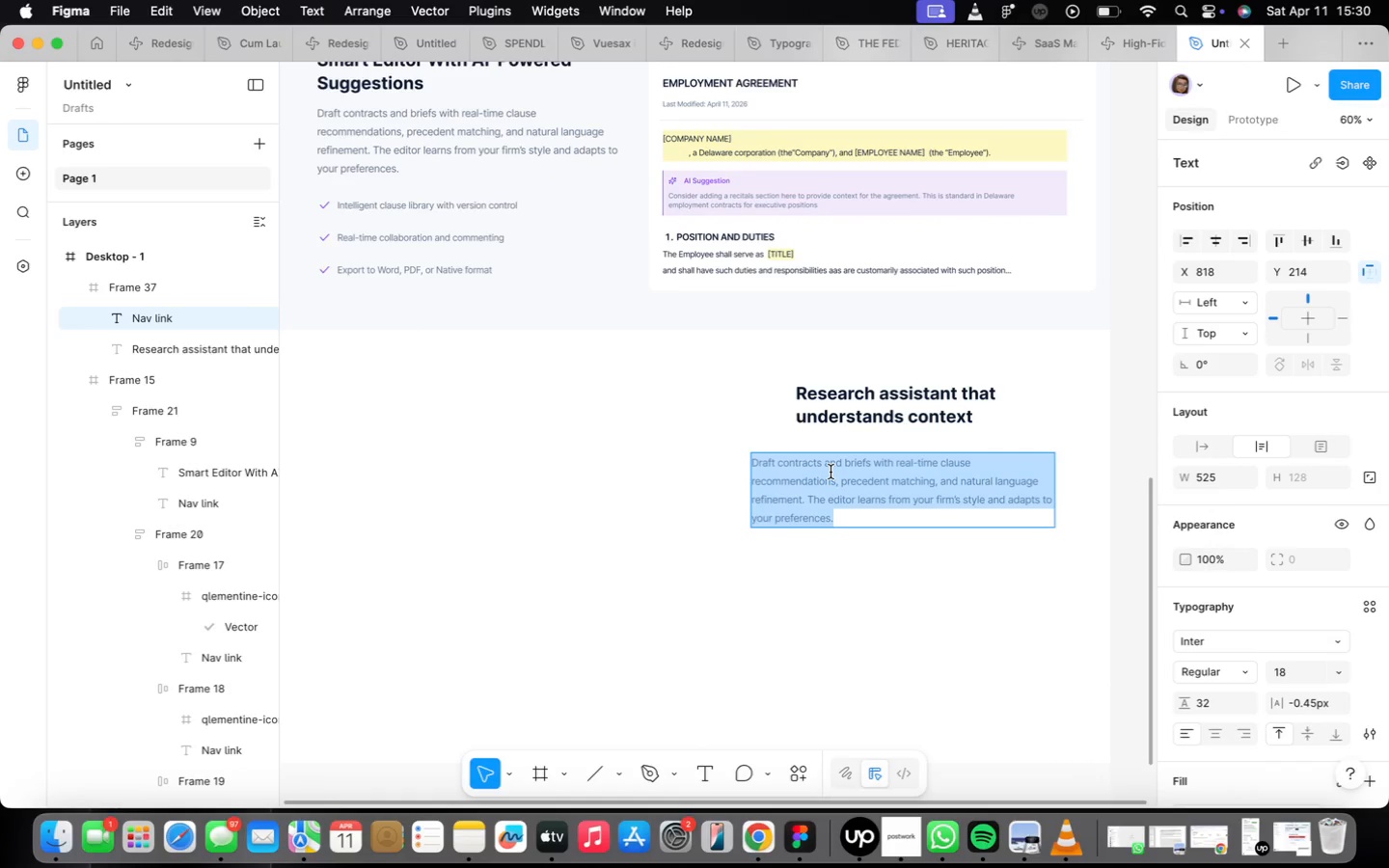 
type(Ask questions in plain language and rrc)
key(Backspace)
key(Backspace)
type(eceive comprehensive citattions)
 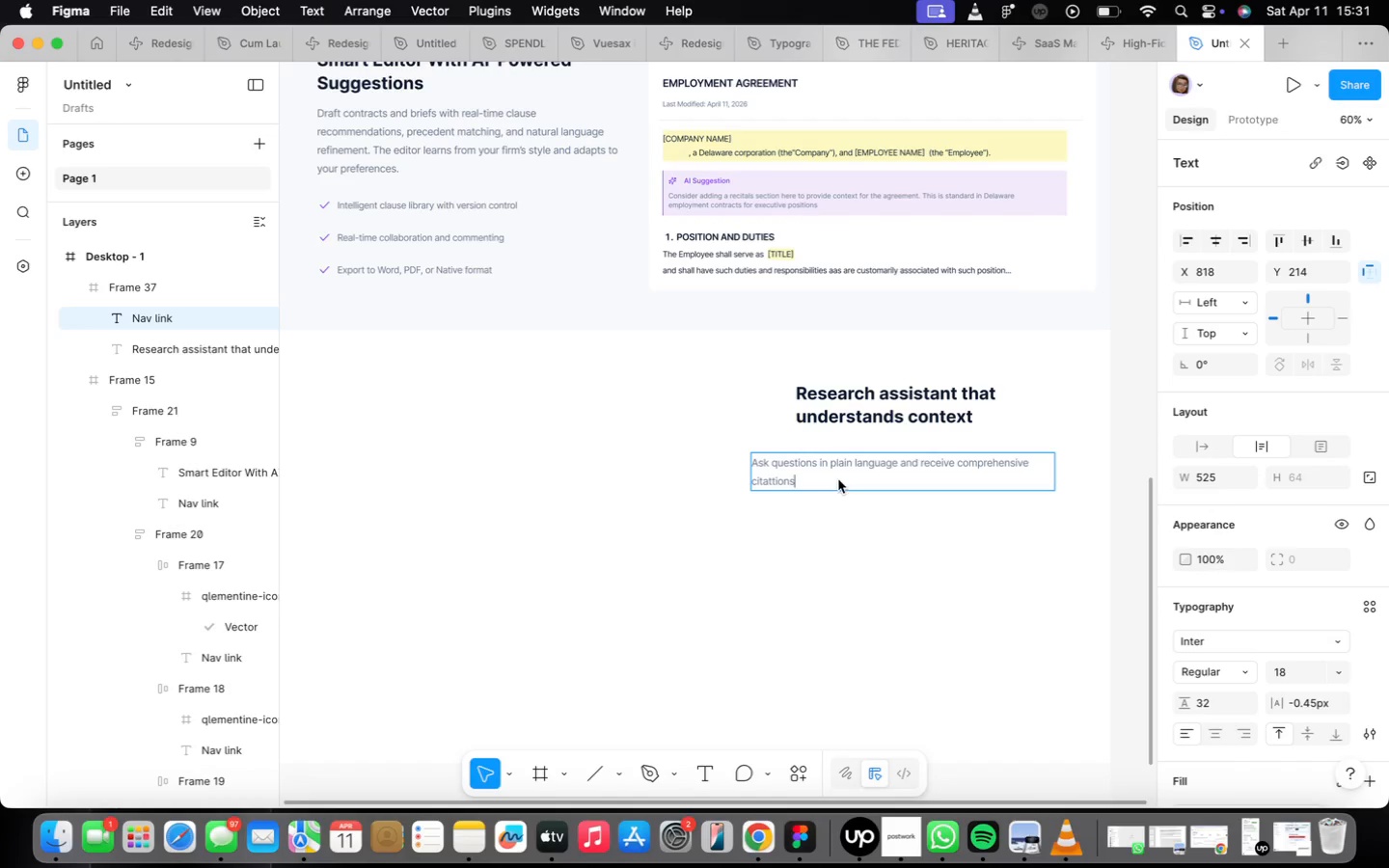 
left_click([858, 575])
 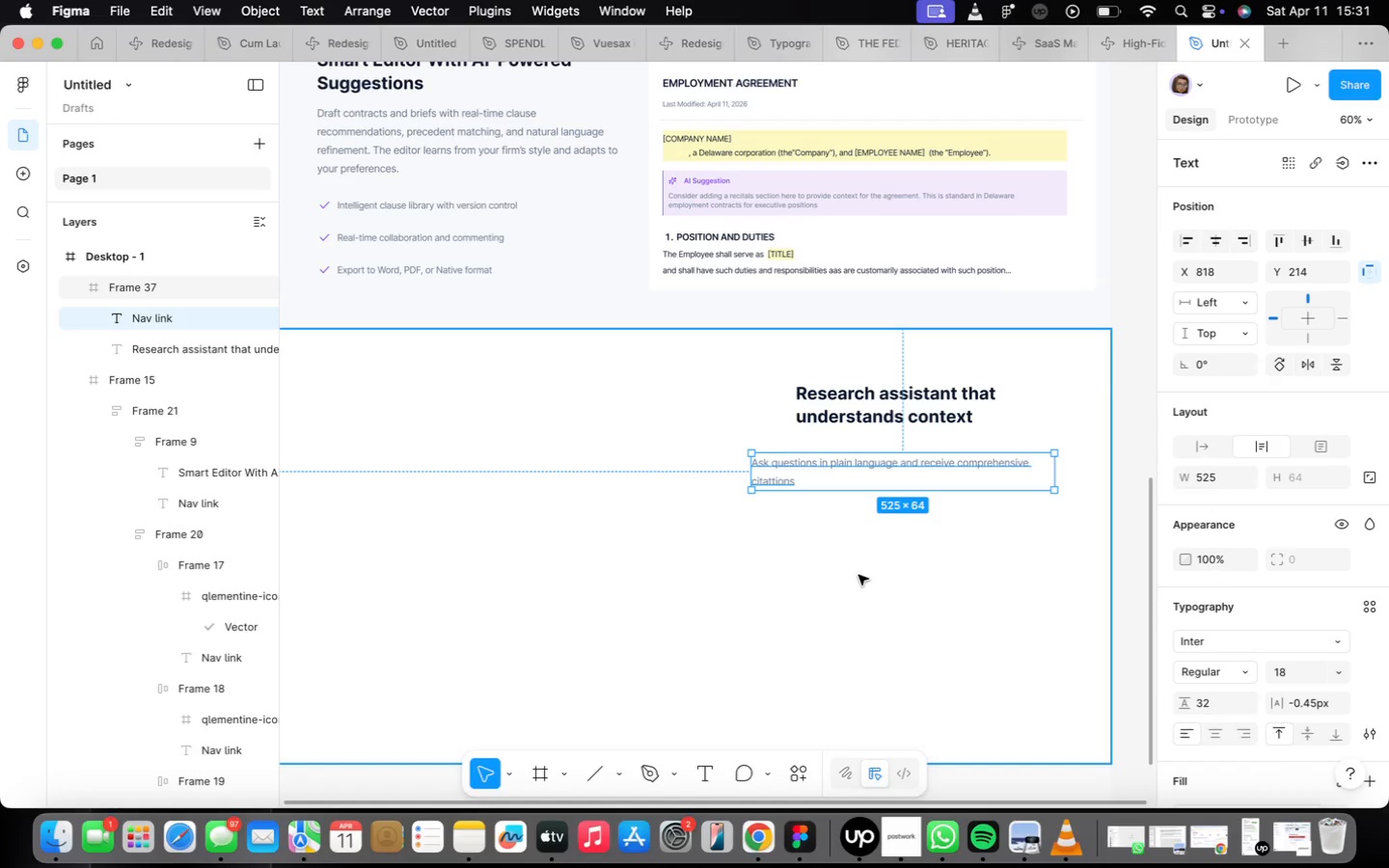 
wait(17.78)
 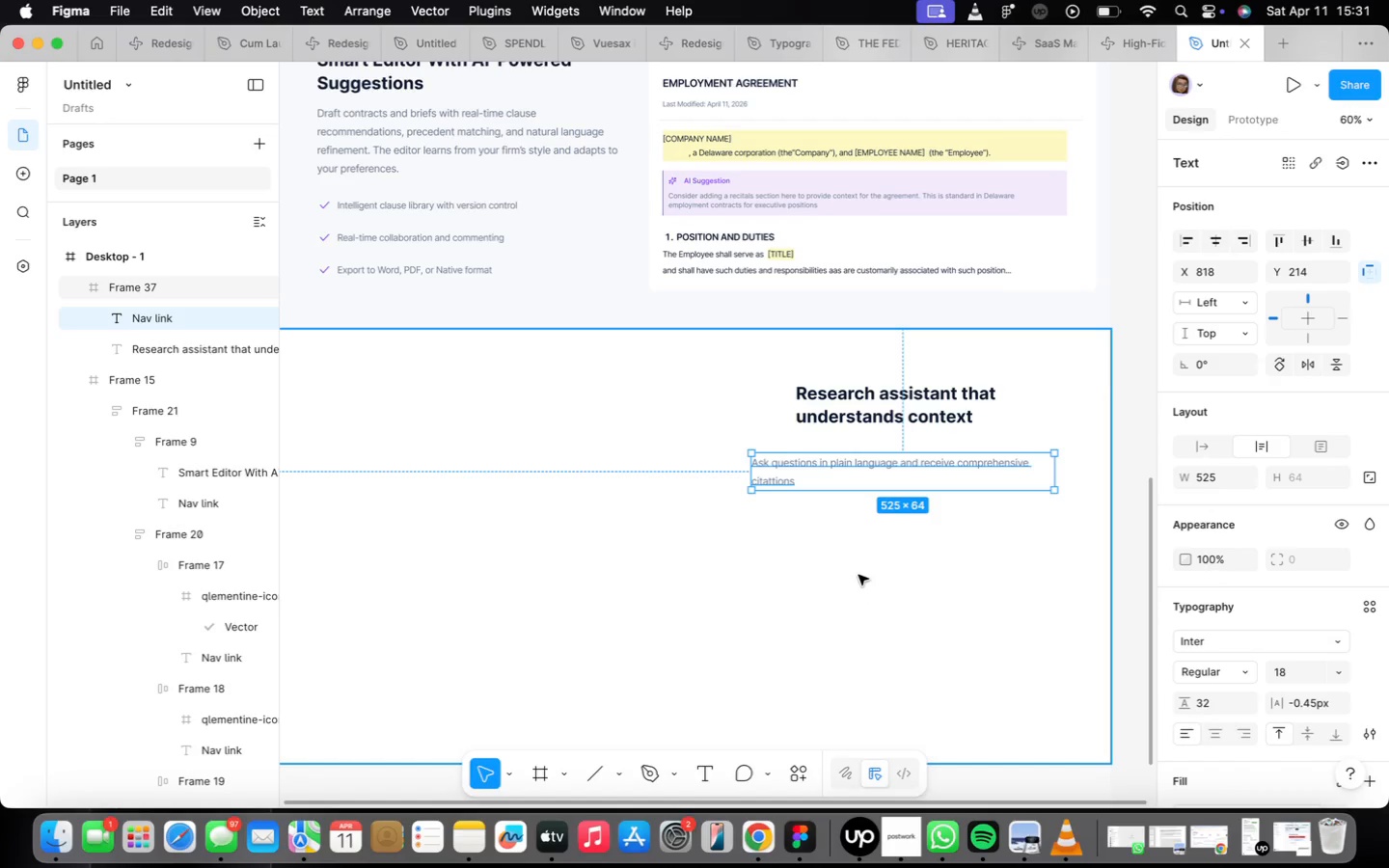 
left_click([797, 481])
 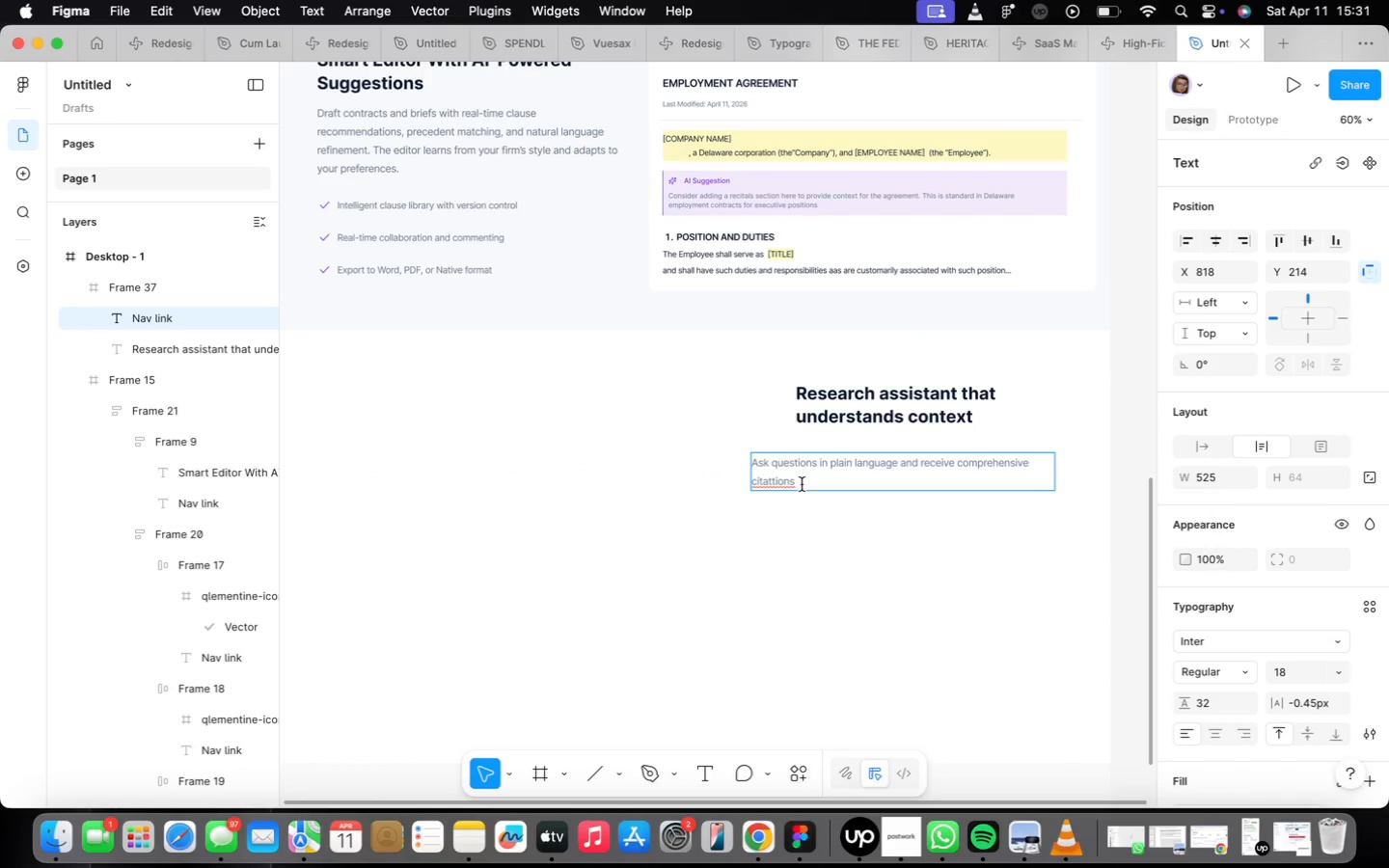 
type( with relevance scoring )
 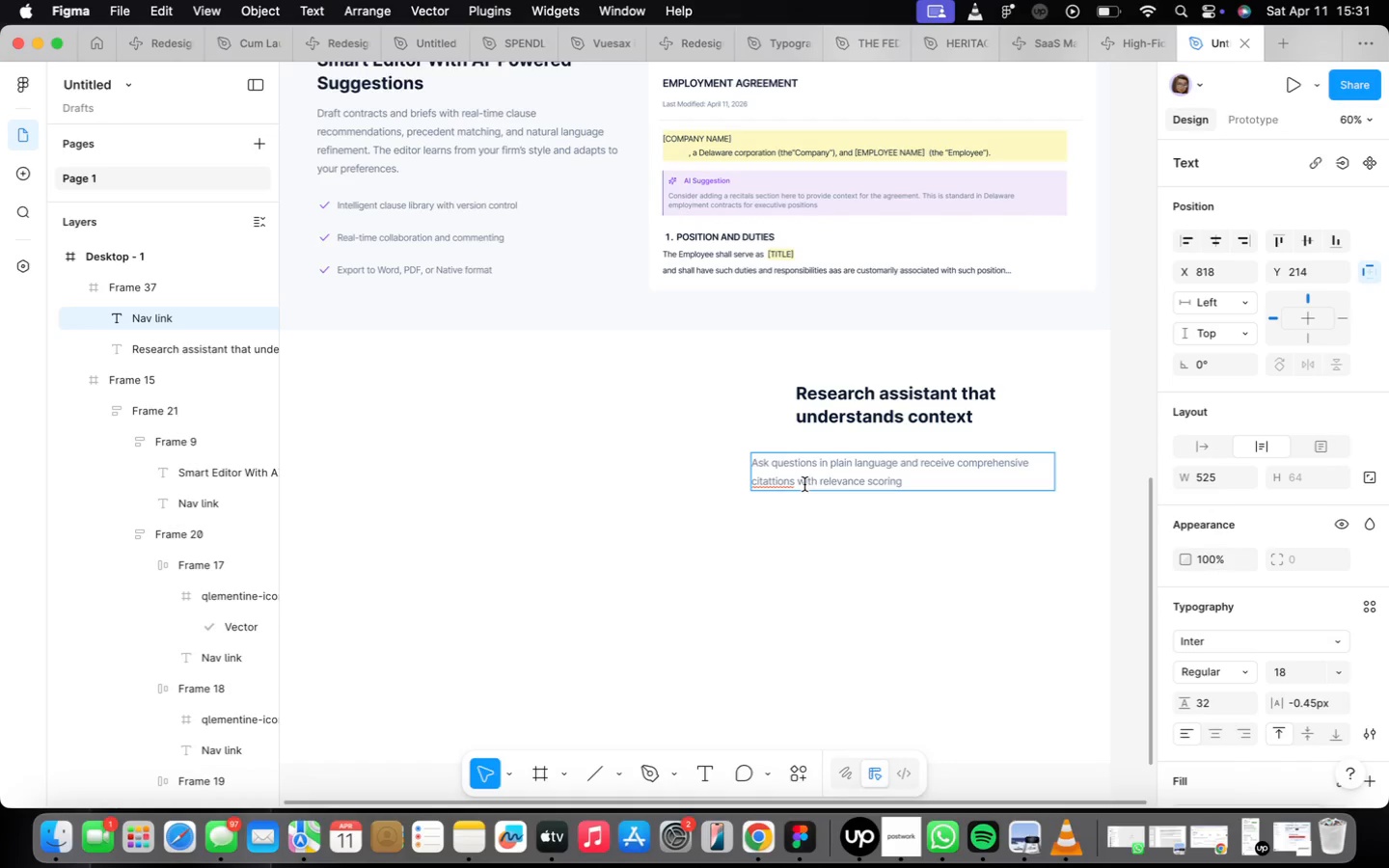 
scroll: coordinate [763, 486], scroll_direction: up, amount: 9.0
 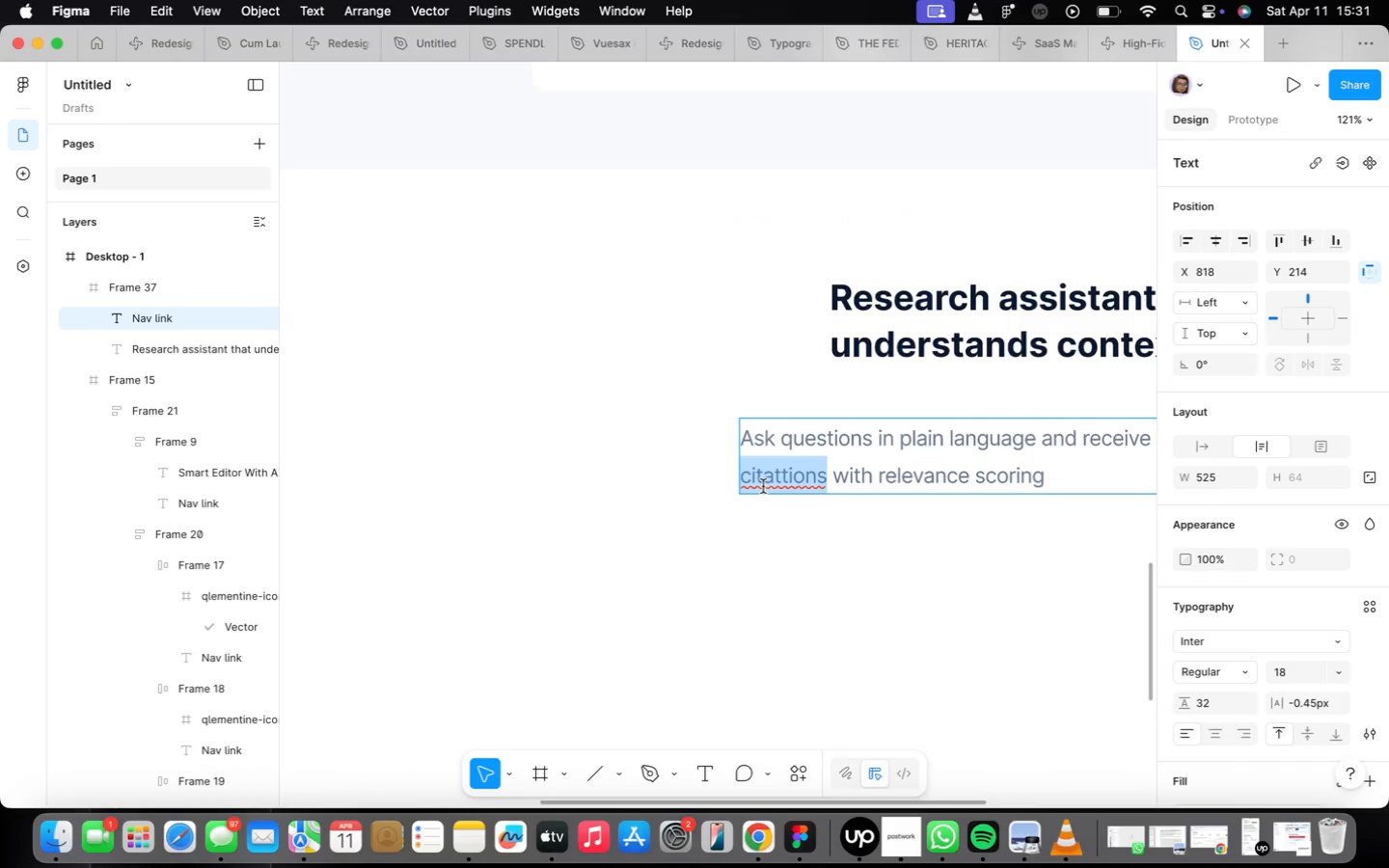 
right_click([763, 486])
 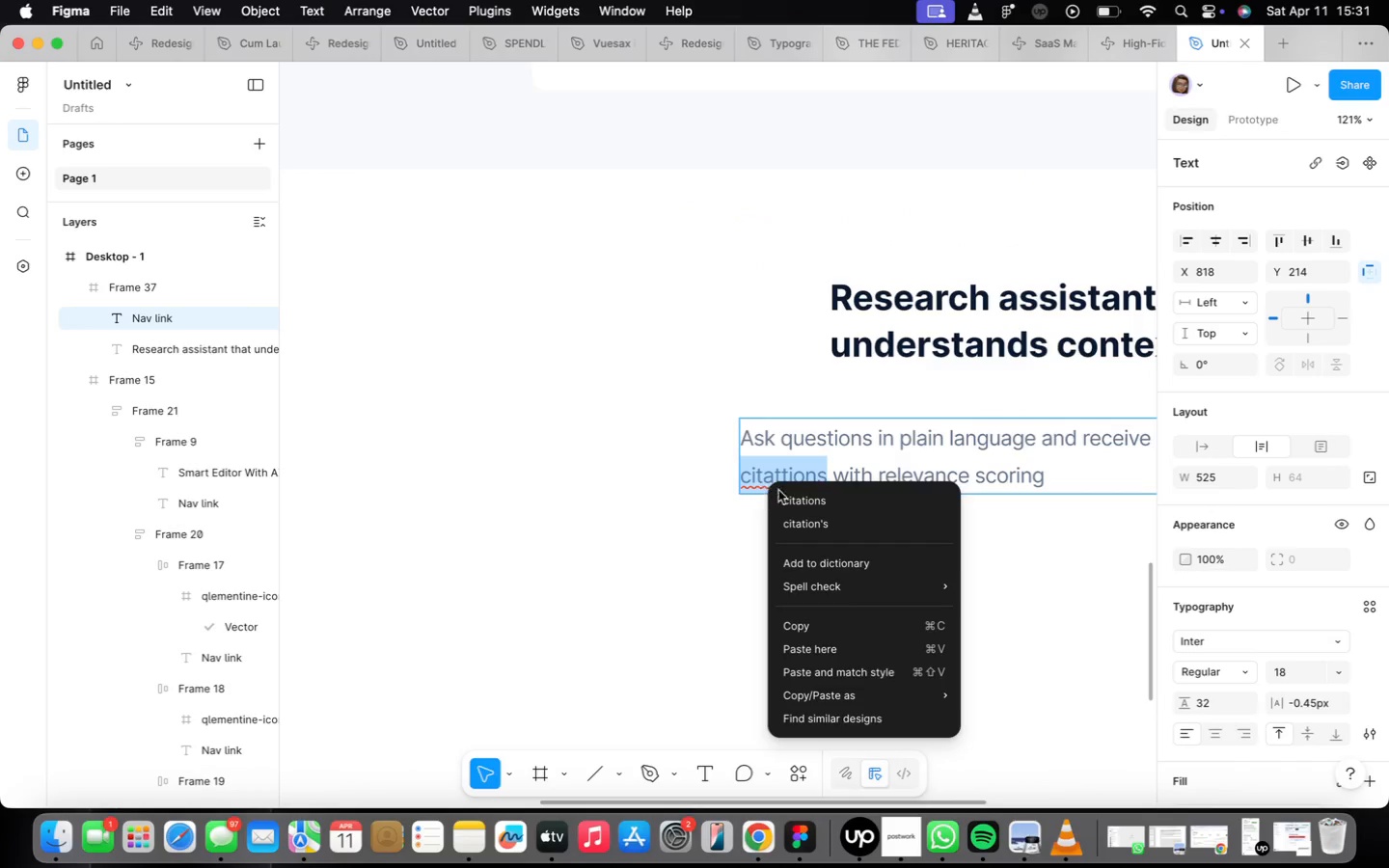 
left_click([787, 492])
 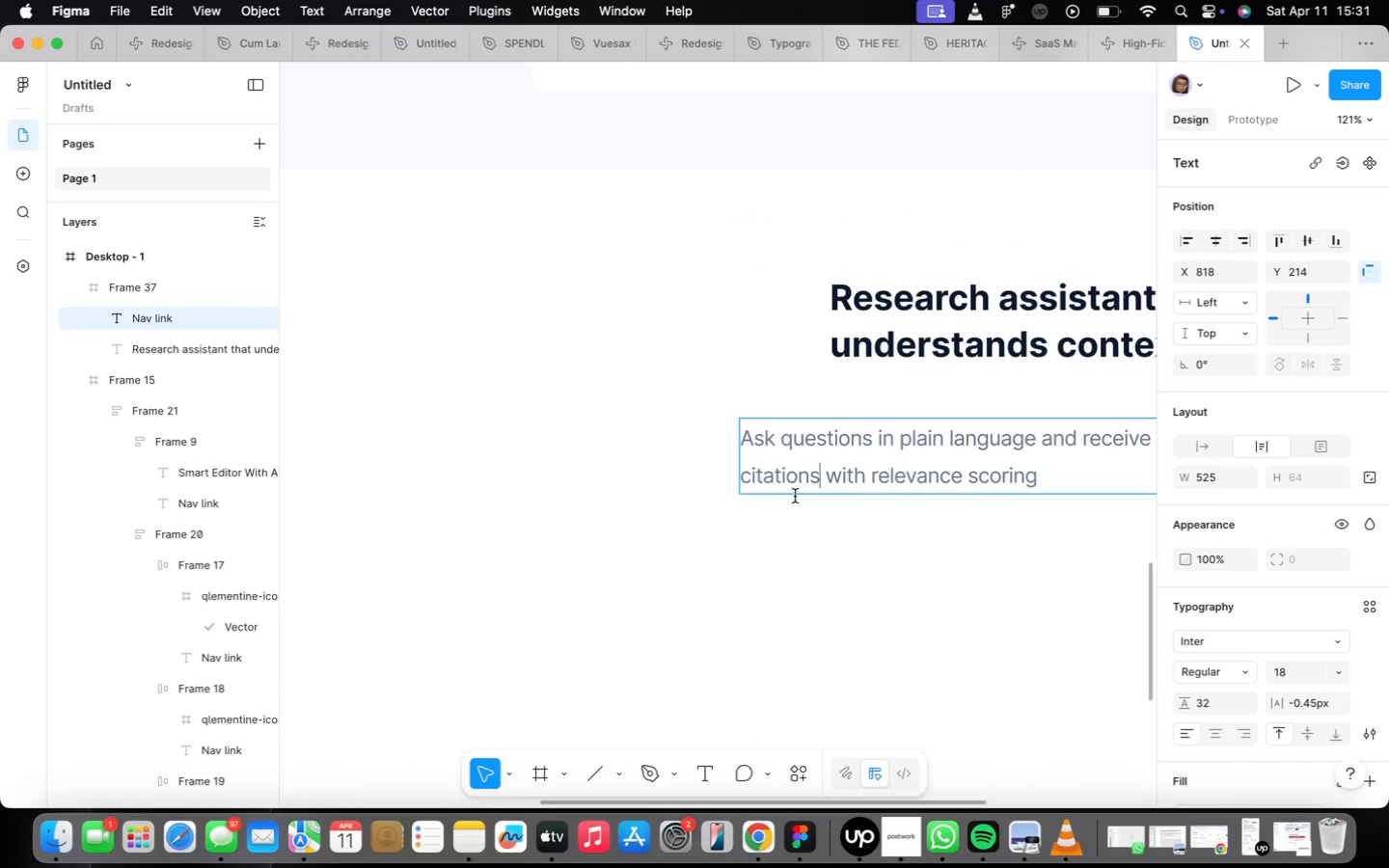 
scroll: coordinate [800, 491], scroll_direction: down, amount: 2.0
 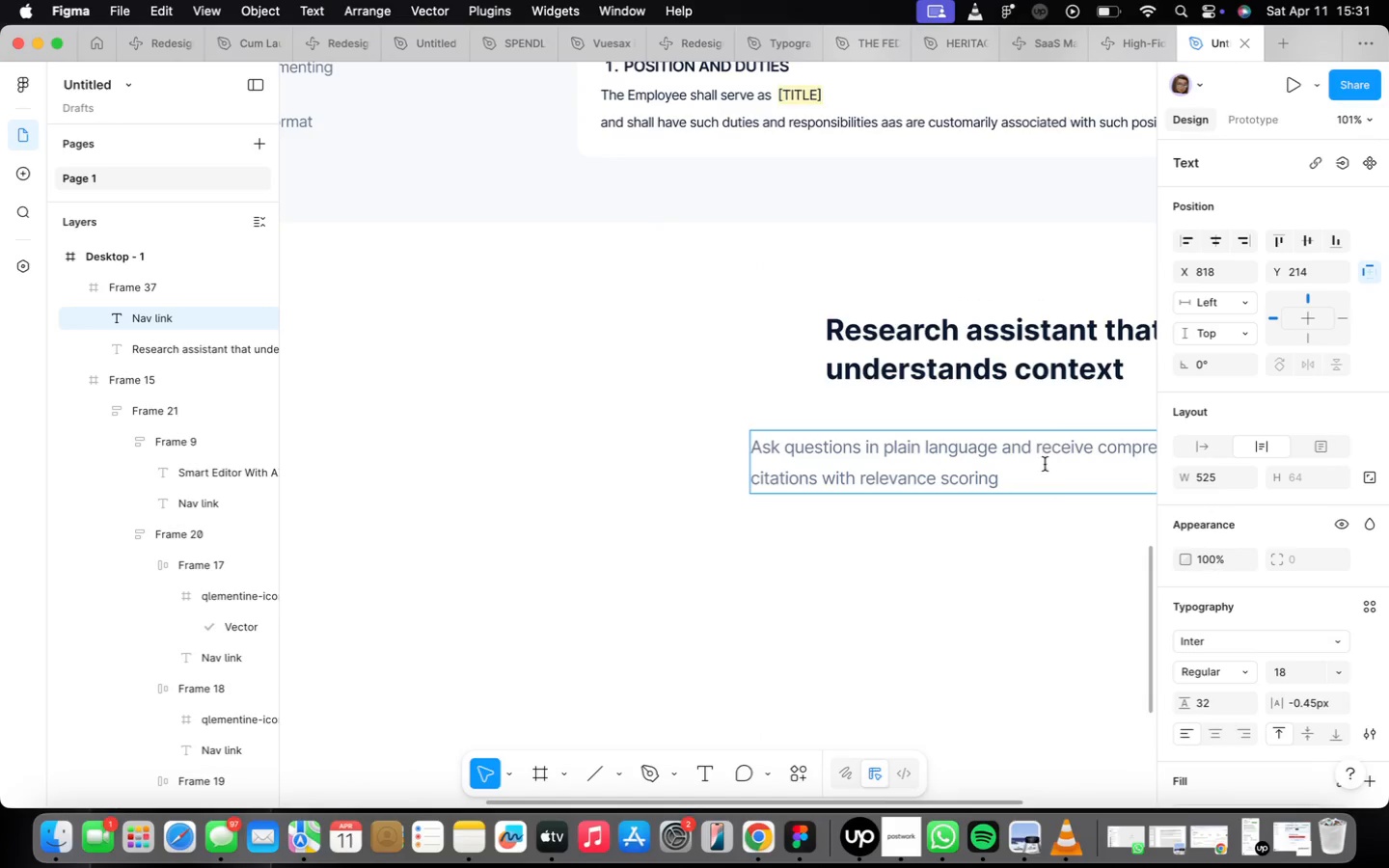 
left_click([1036, 501])
 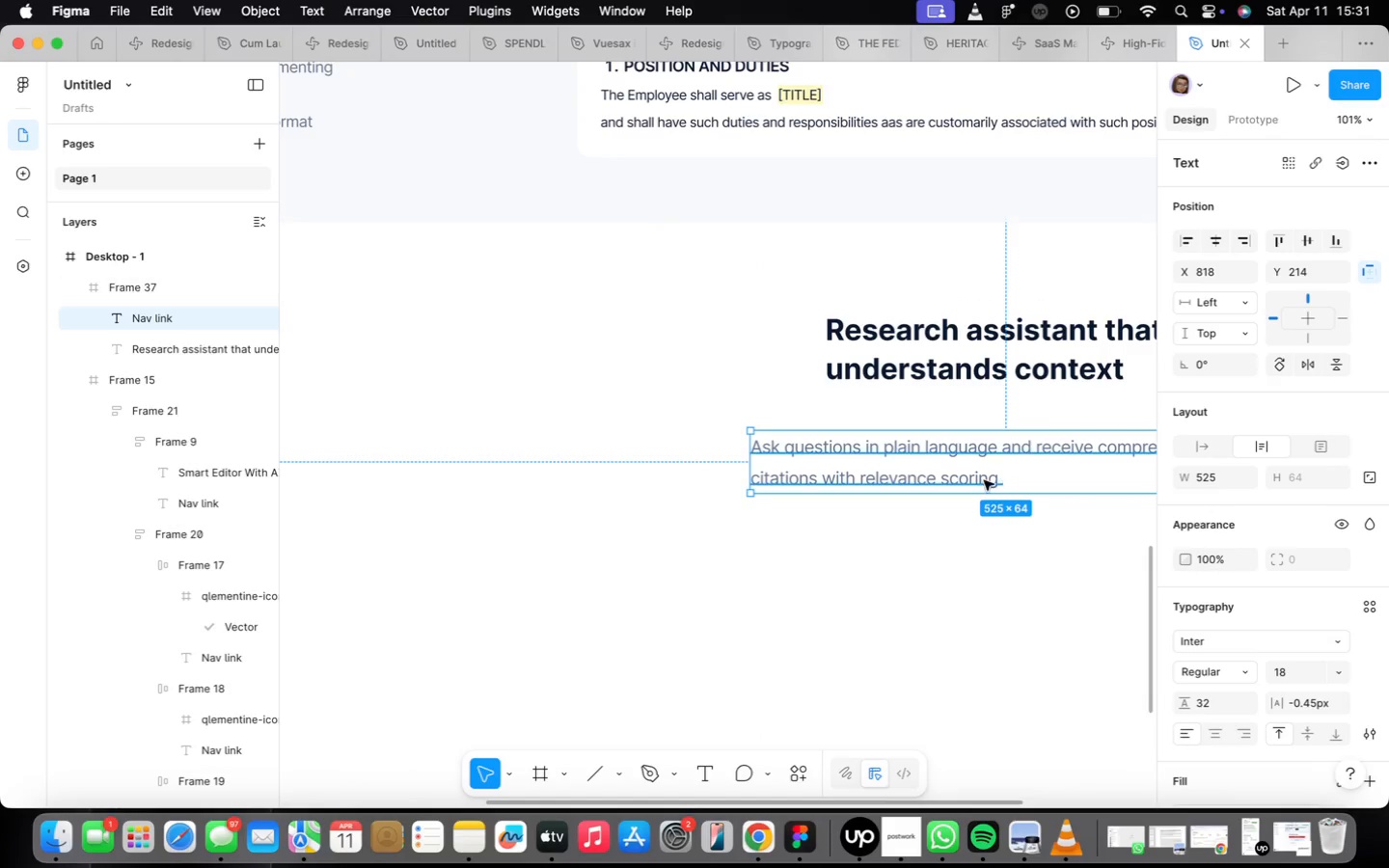 
left_click([977, 480])
 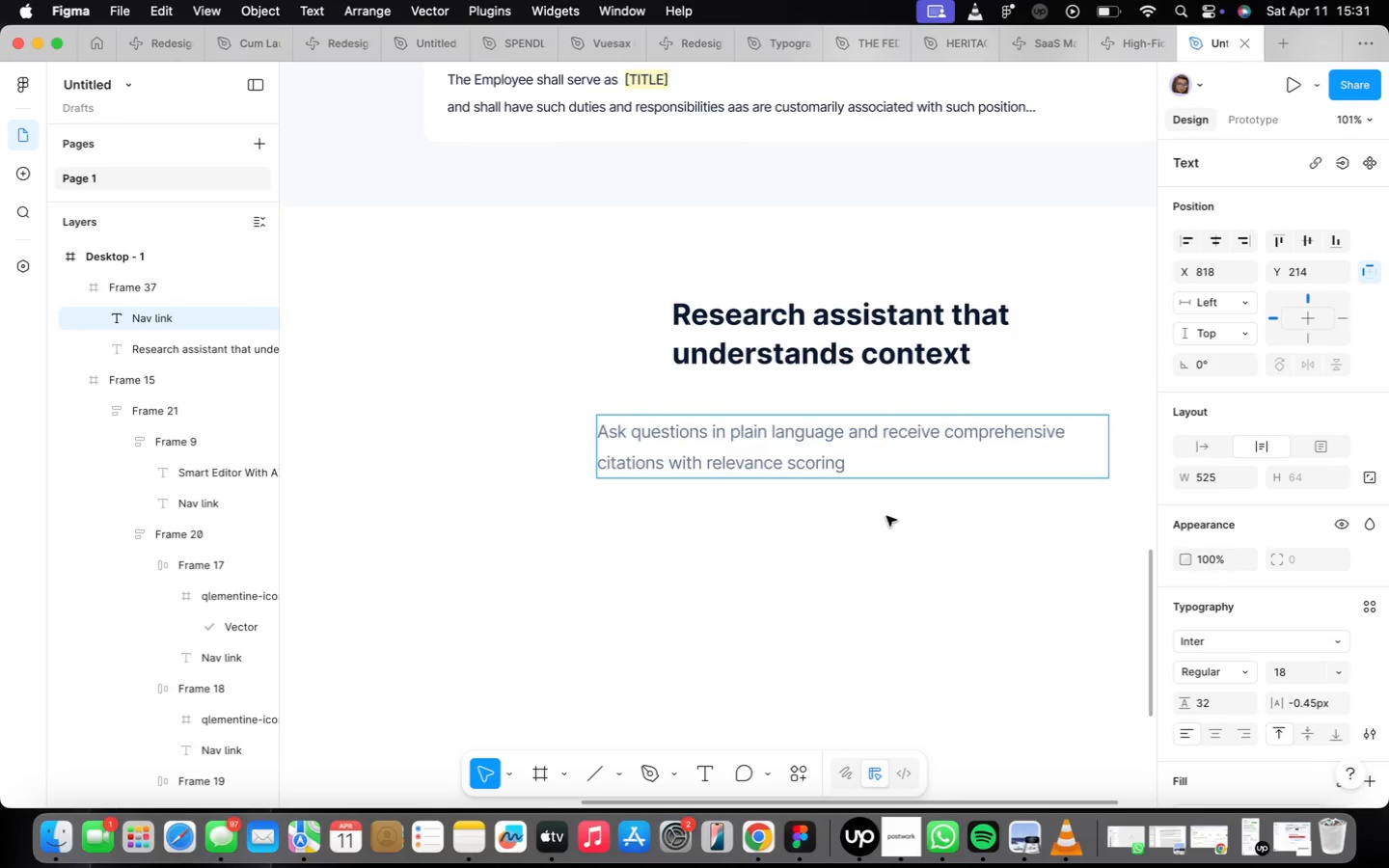 
wait(5.87)
 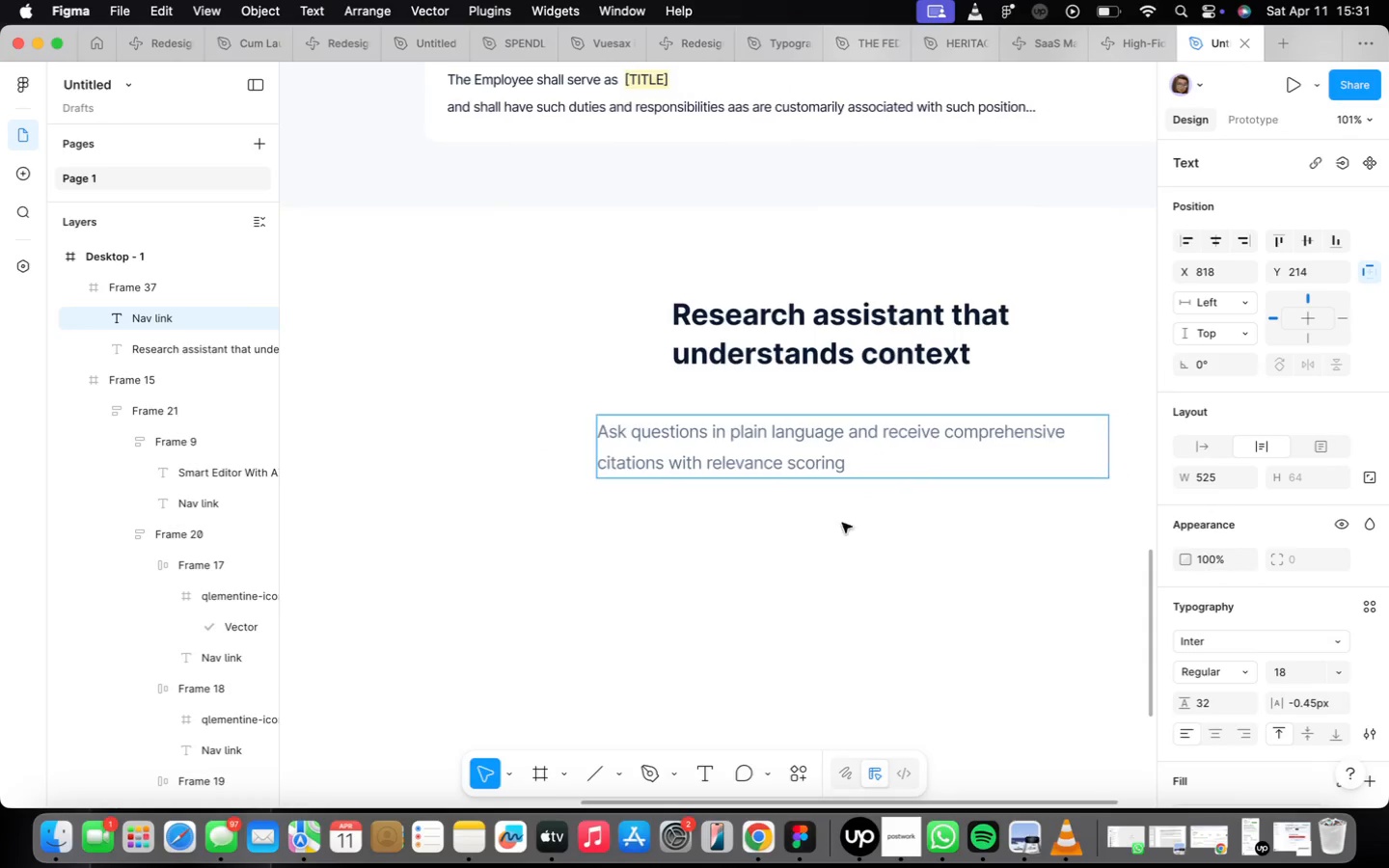 
key(Backspace)
type(. Lex )
key(Backspace)
type(Flow connects case Law, statutes, and your firms internal knowledge base)
 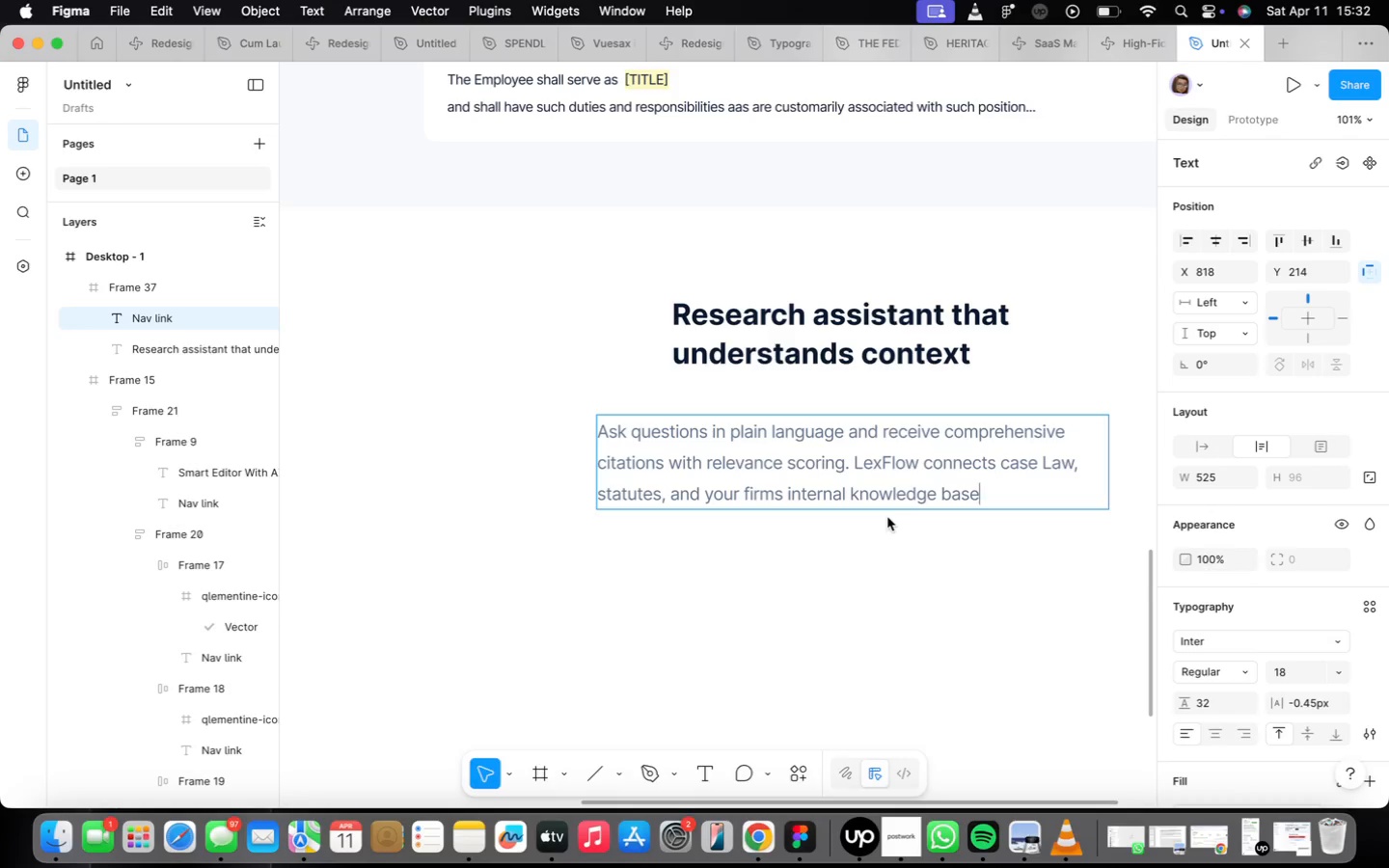 
wait(8.98)
 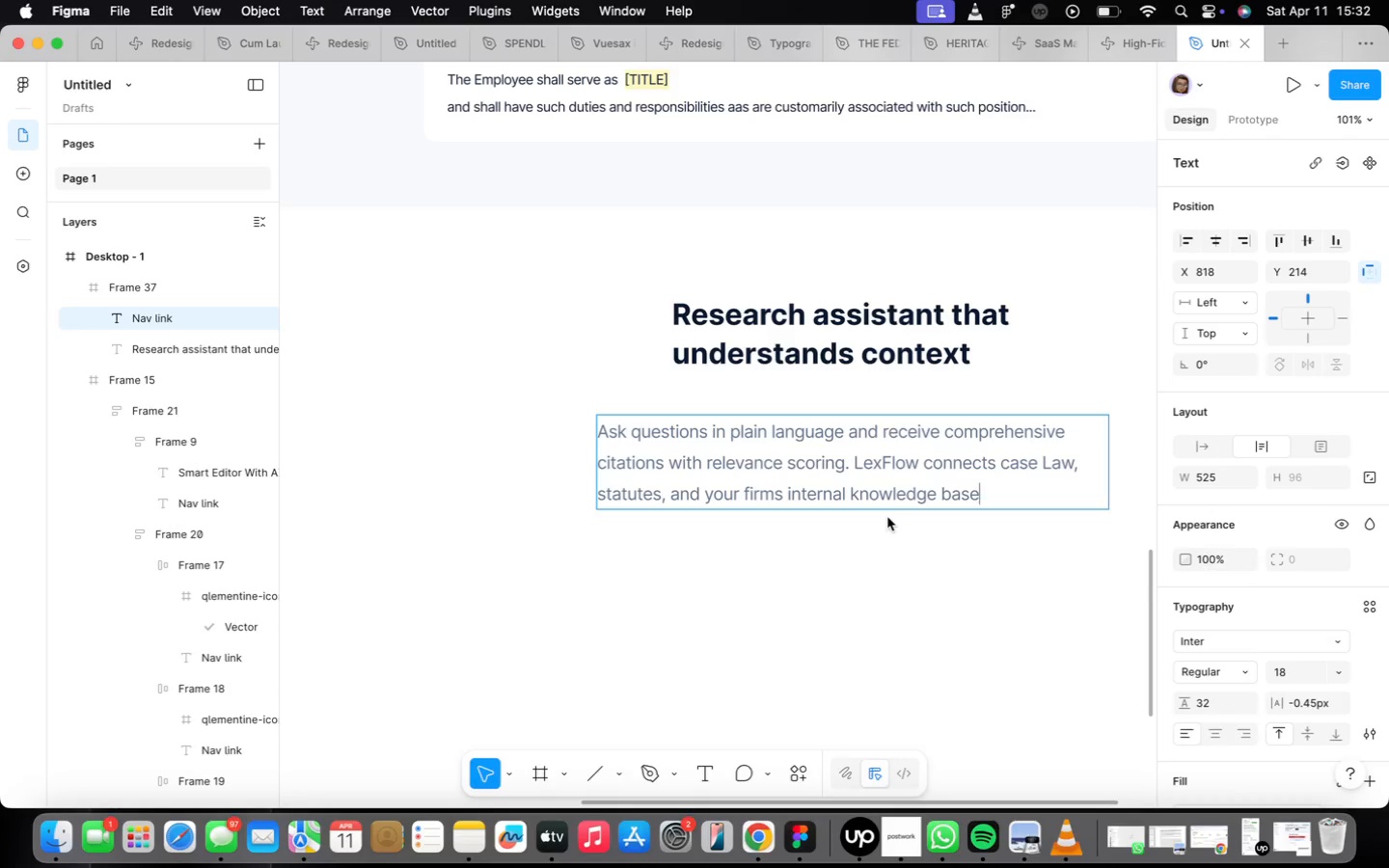 
scroll: coordinate [803, 532], scroll_direction: down, amount: 9.0
 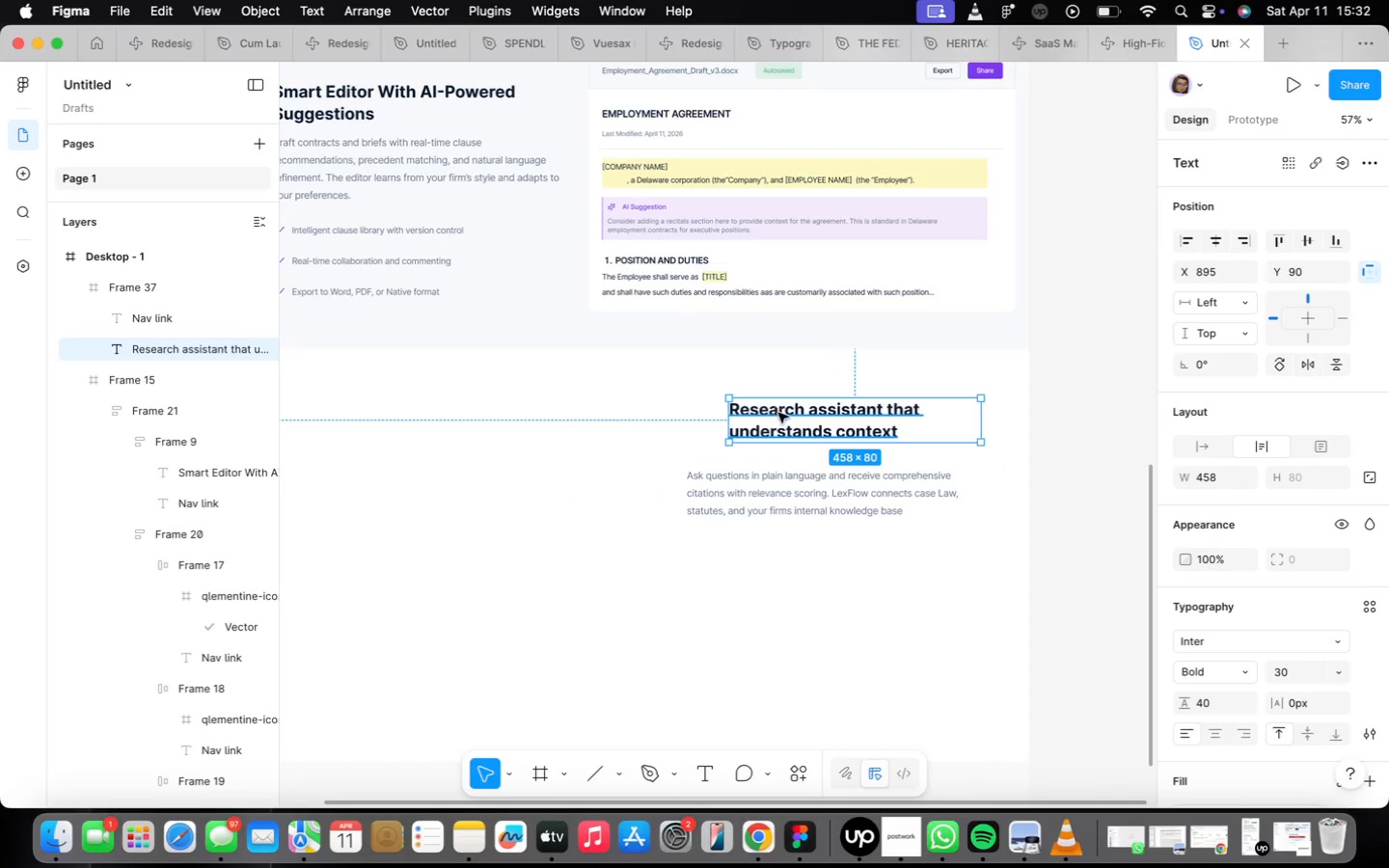 
left_click_drag(start_coordinate=[822, 411], to_coordinate=[780, 419])
 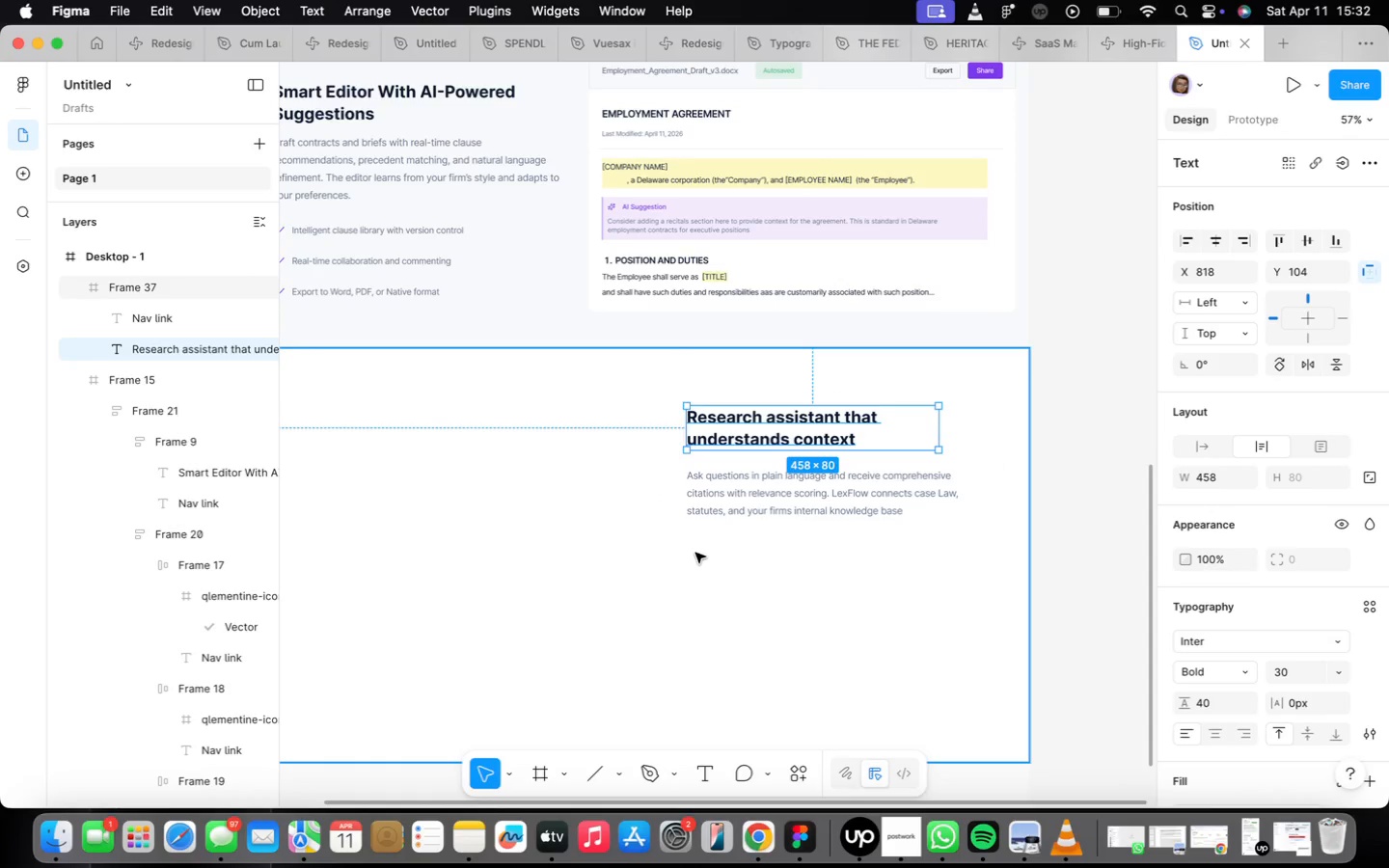 
scroll: coordinate [707, 532], scroll_direction: down, amount: 5.0
 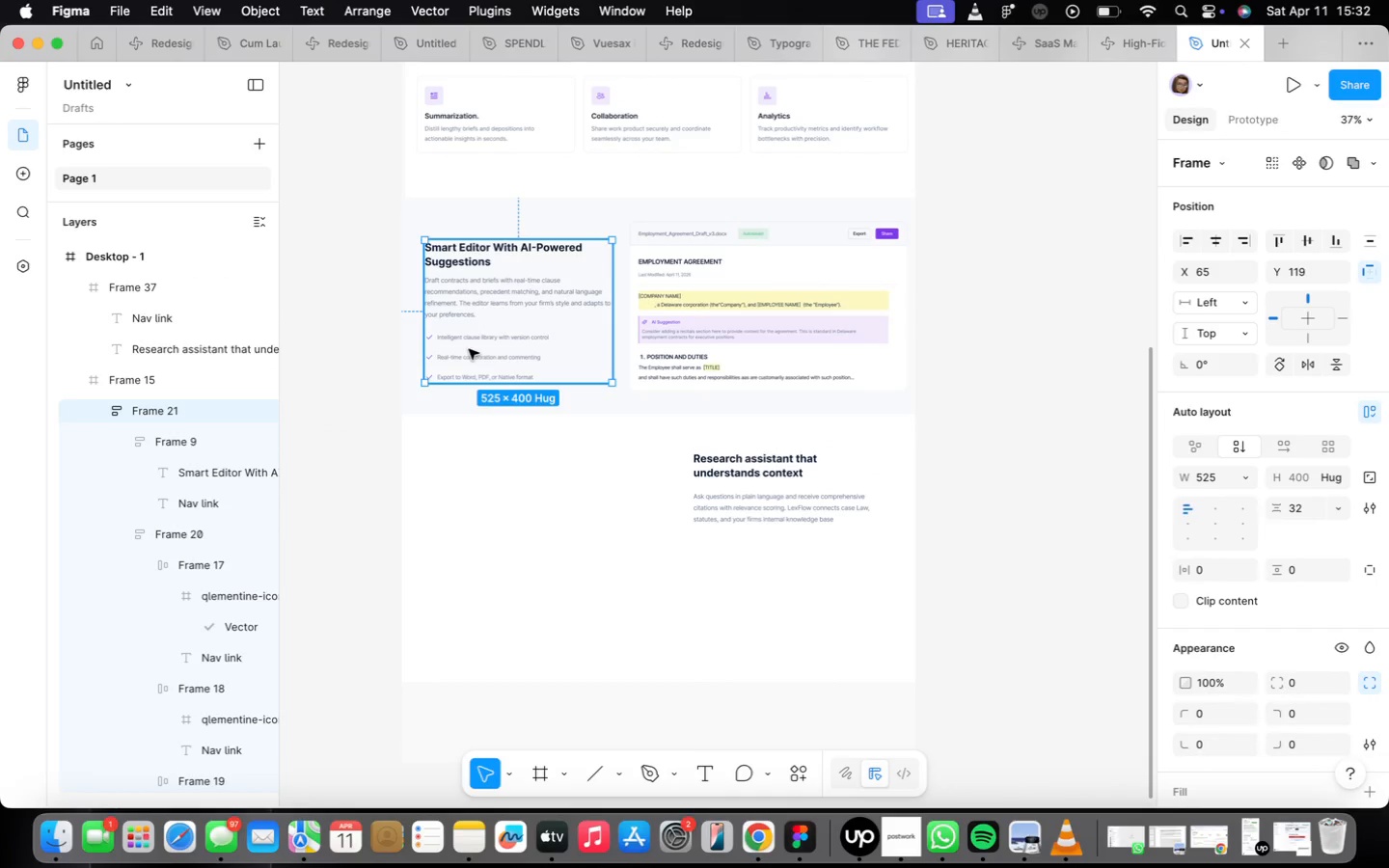 
scroll: coordinate [467, 345], scroll_direction: up, amount: 9.0
 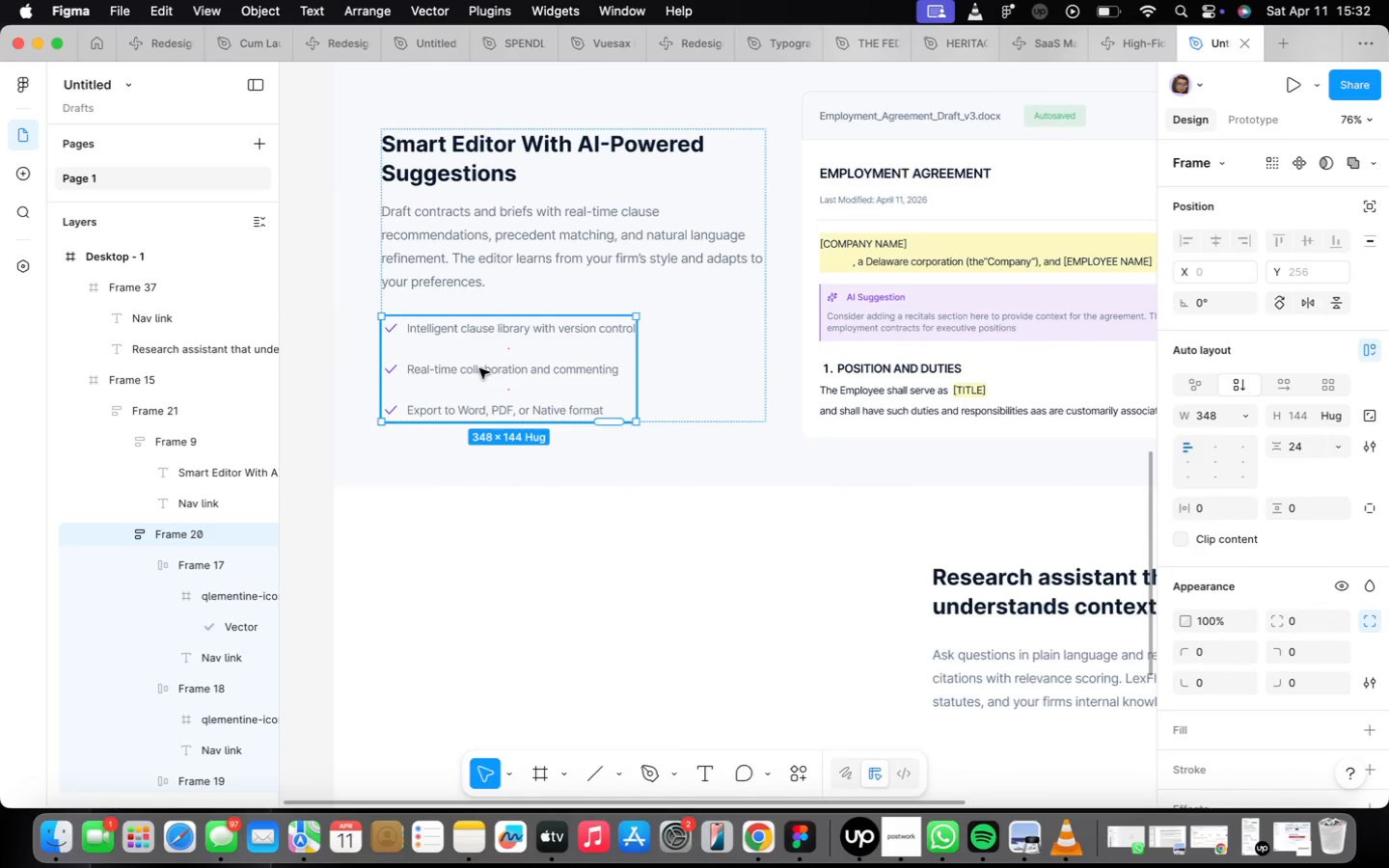 
scroll: coordinate [479, 368], scroll_direction: down, amount: 5.0
 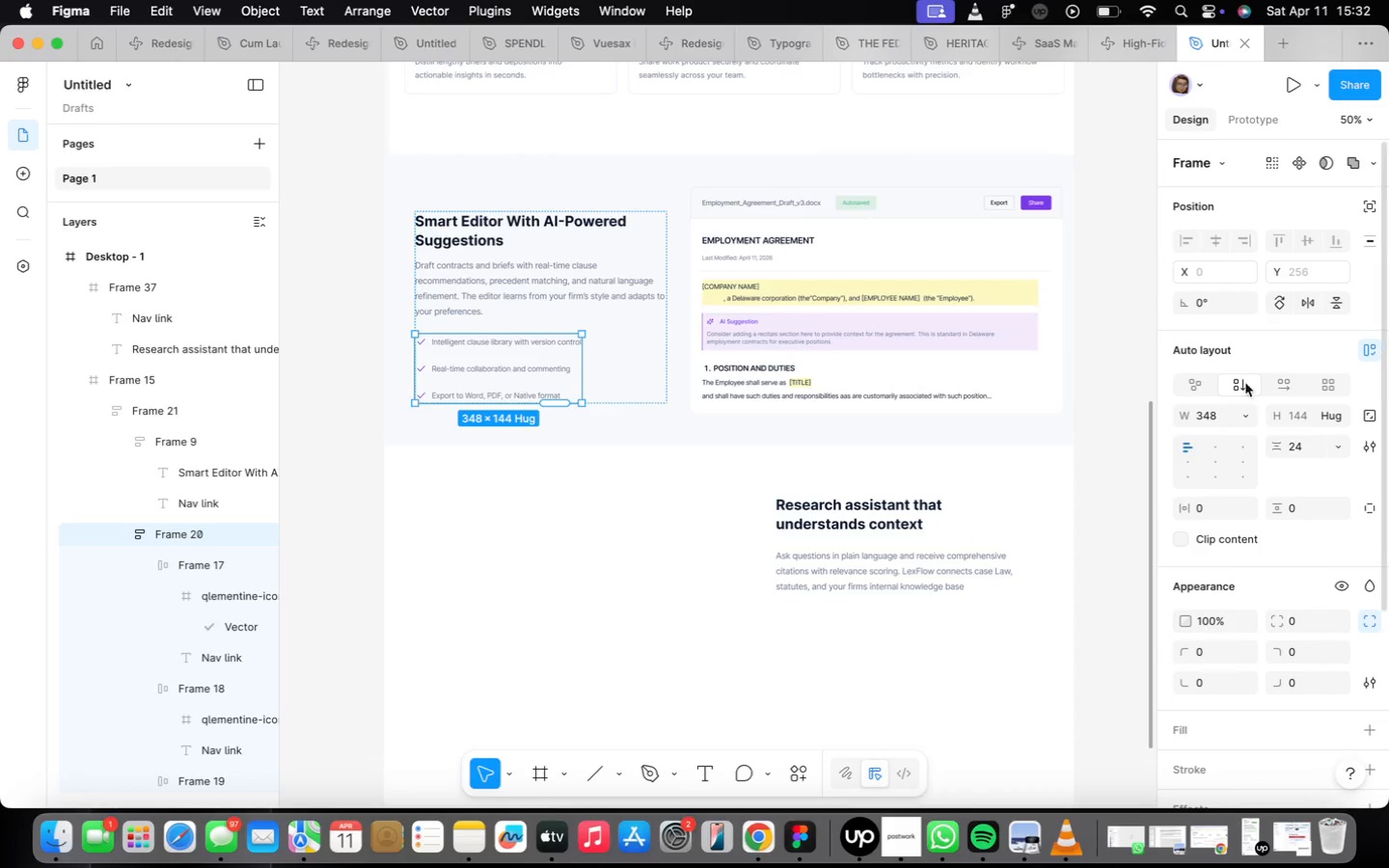 
left_click([1311, 445])
 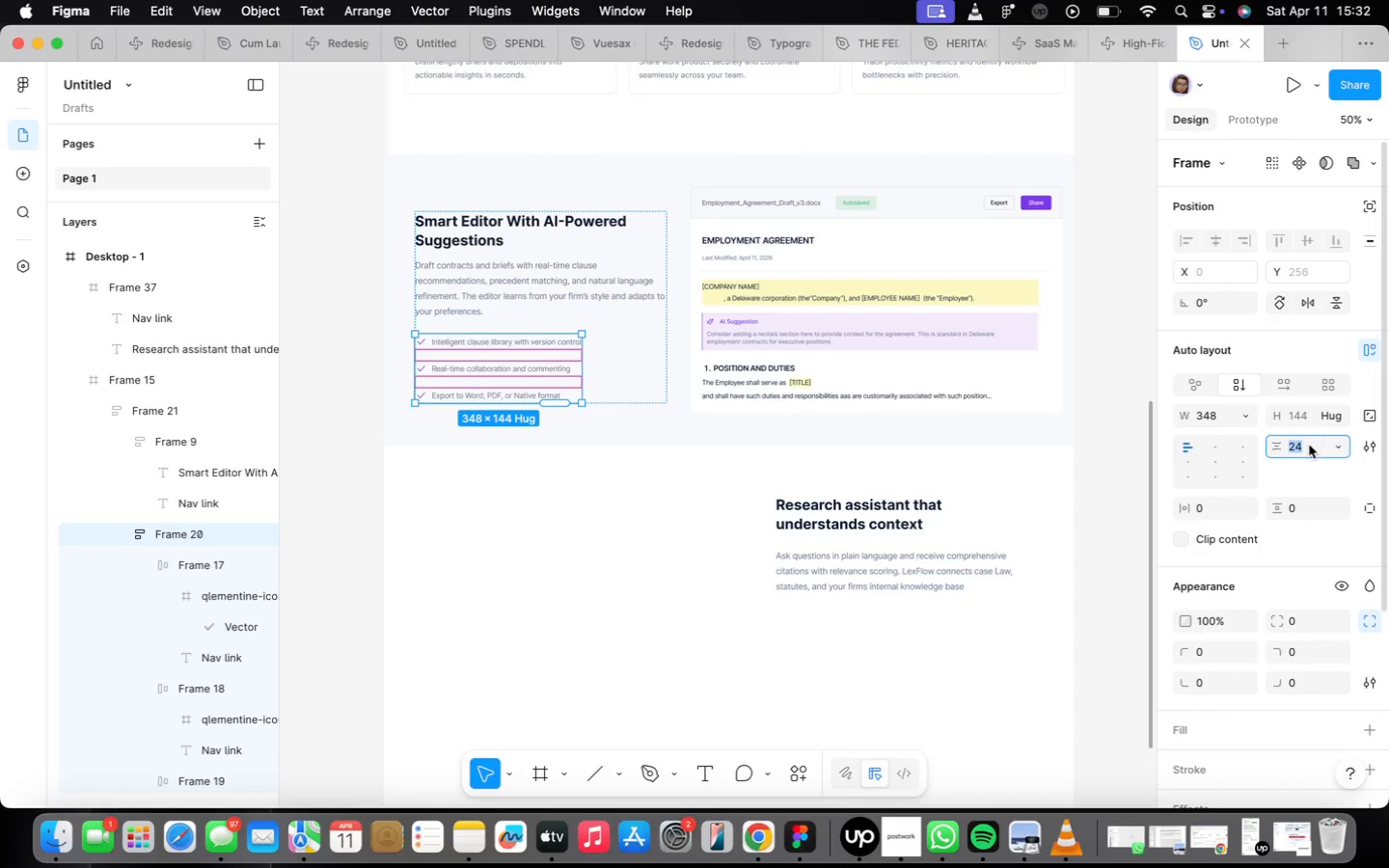 
type(16)
 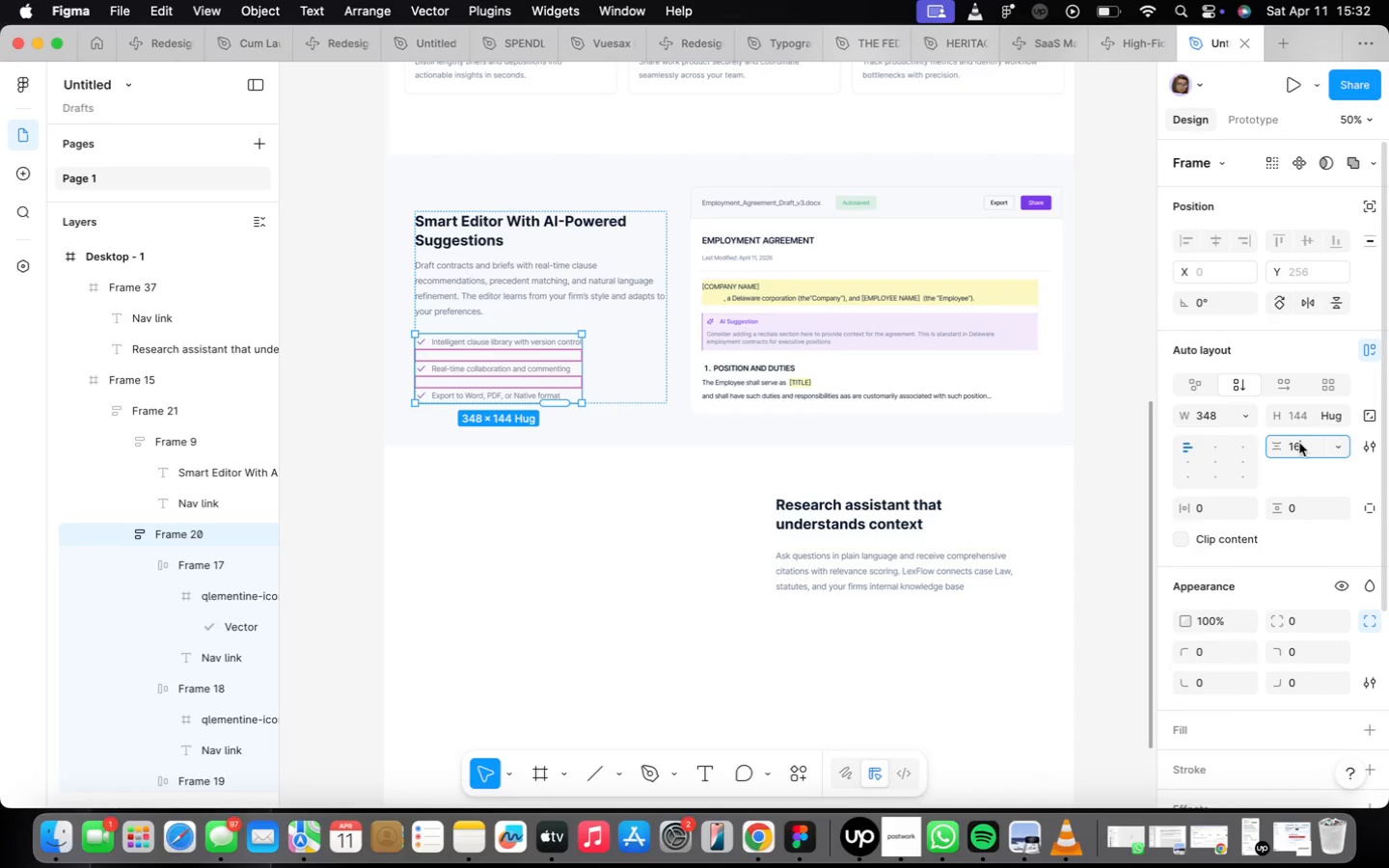 
key(Enter)
 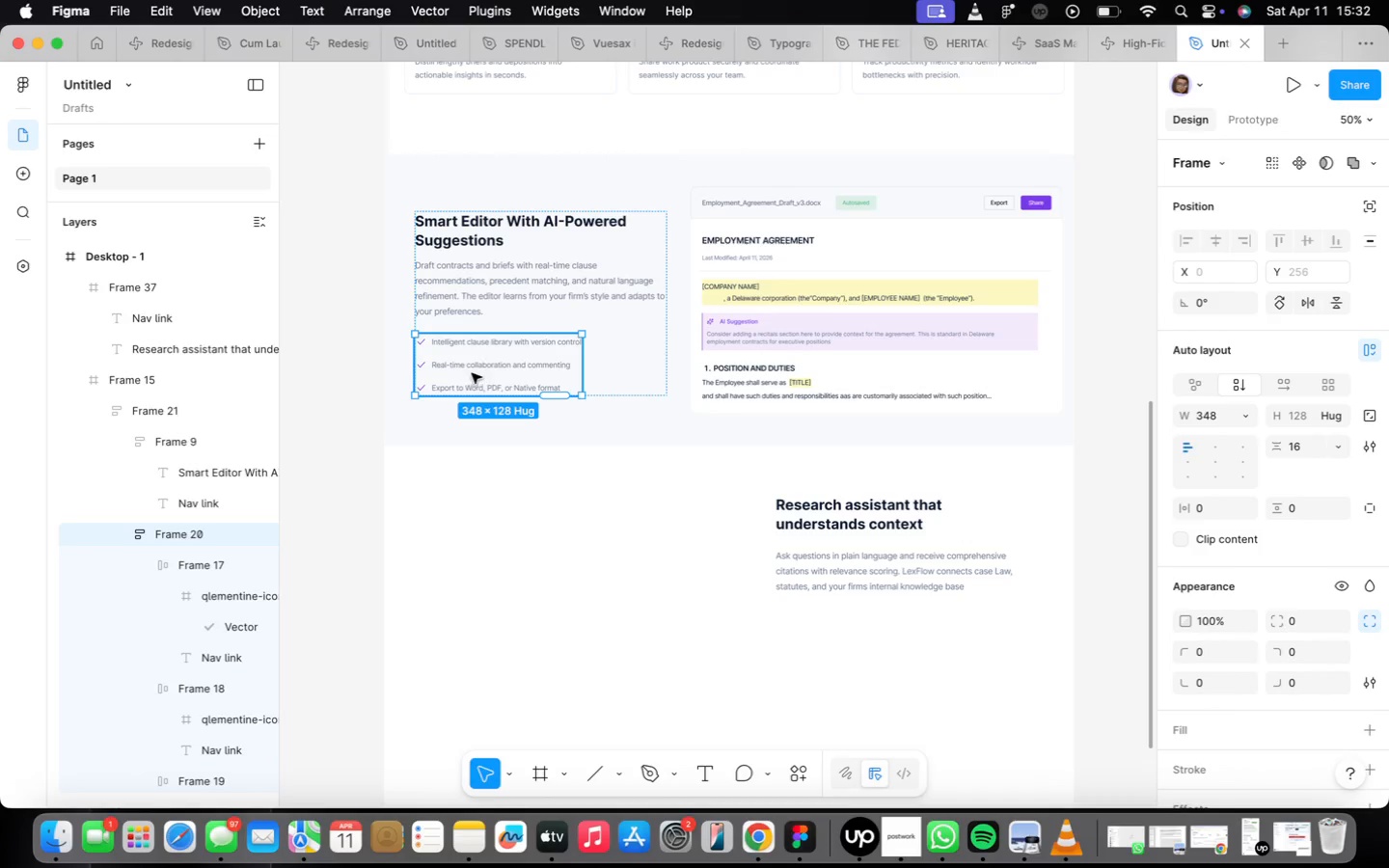 
hold_key(key=OptionLeft, duration=2.06)
left_click_drag(start_coordinate=[476, 366], to_coordinate=[831, 654])
 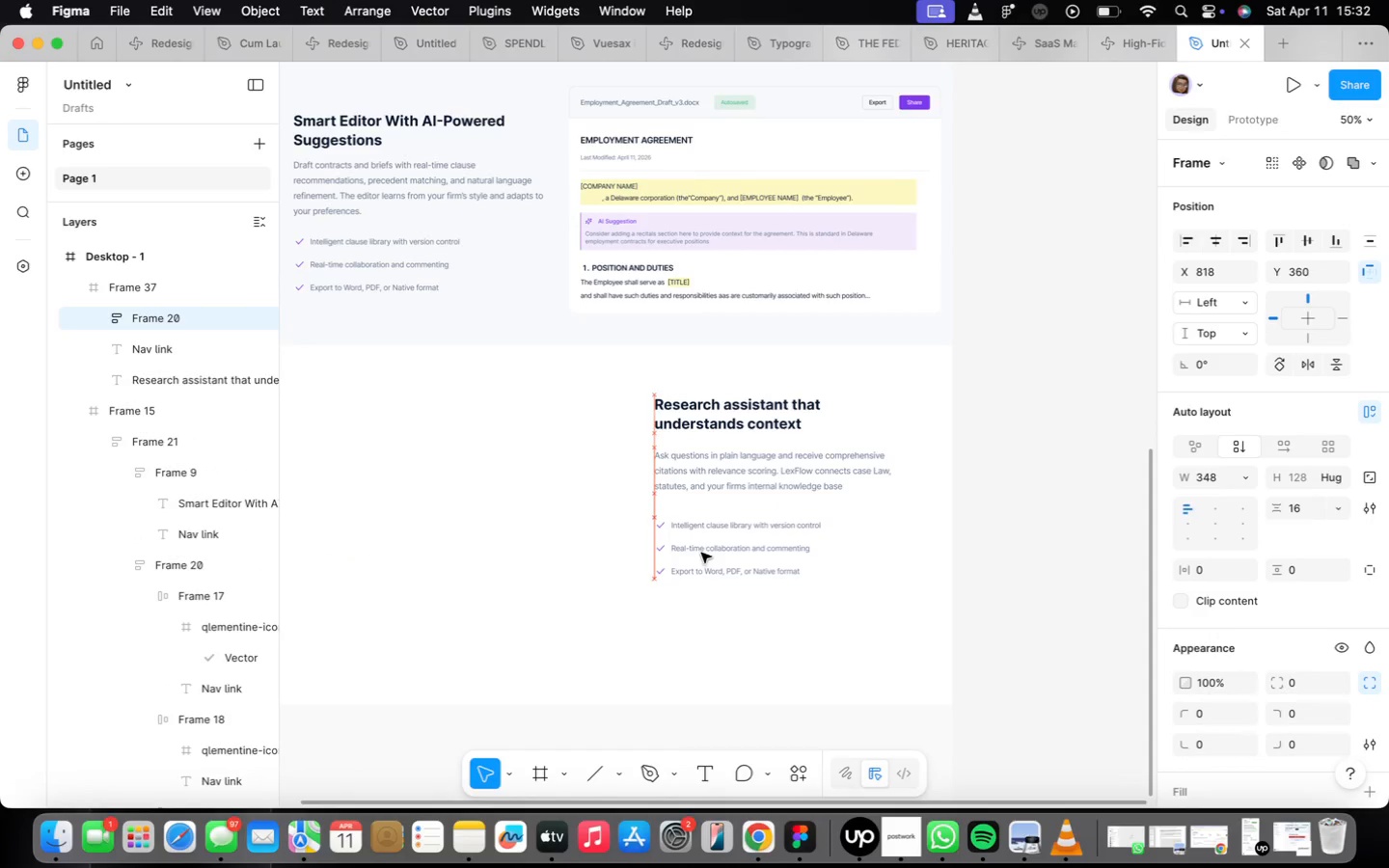 
scroll: coordinate [737, 533], scroll_direction: up, amount: 9.0
 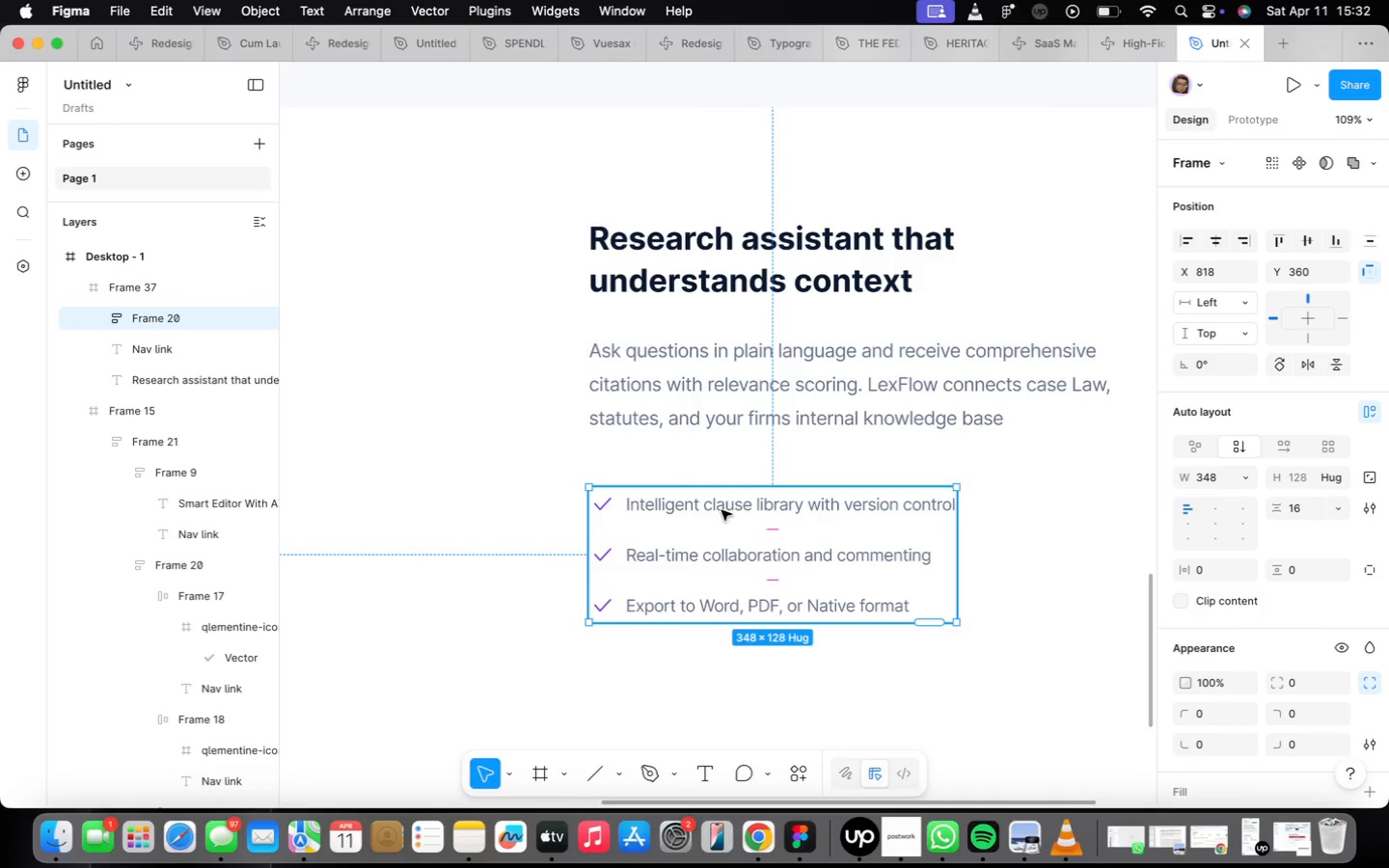 
double_click([722, 510])
 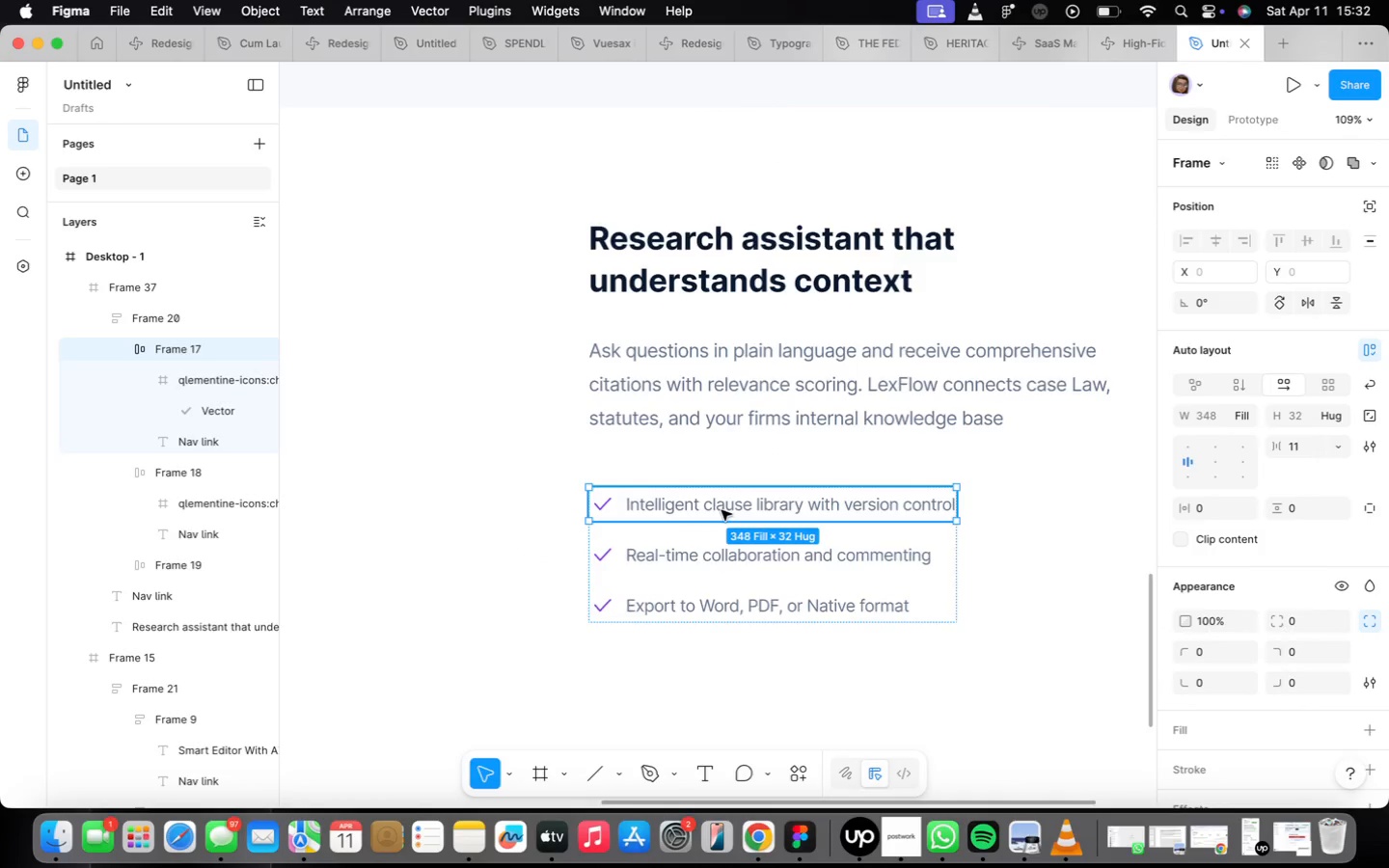 
triple_click([722, 510])
 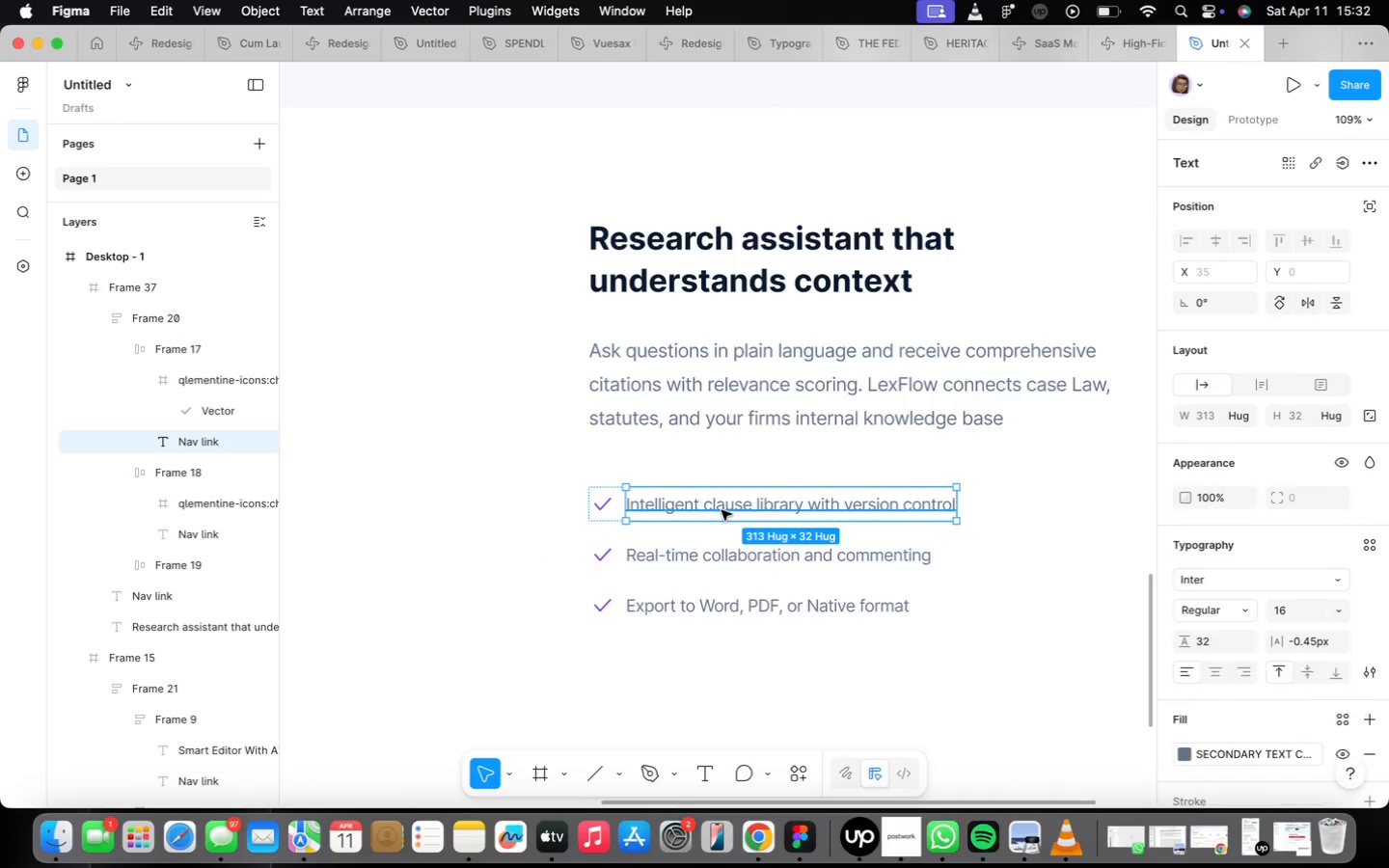 
triple_click([722, 510])
 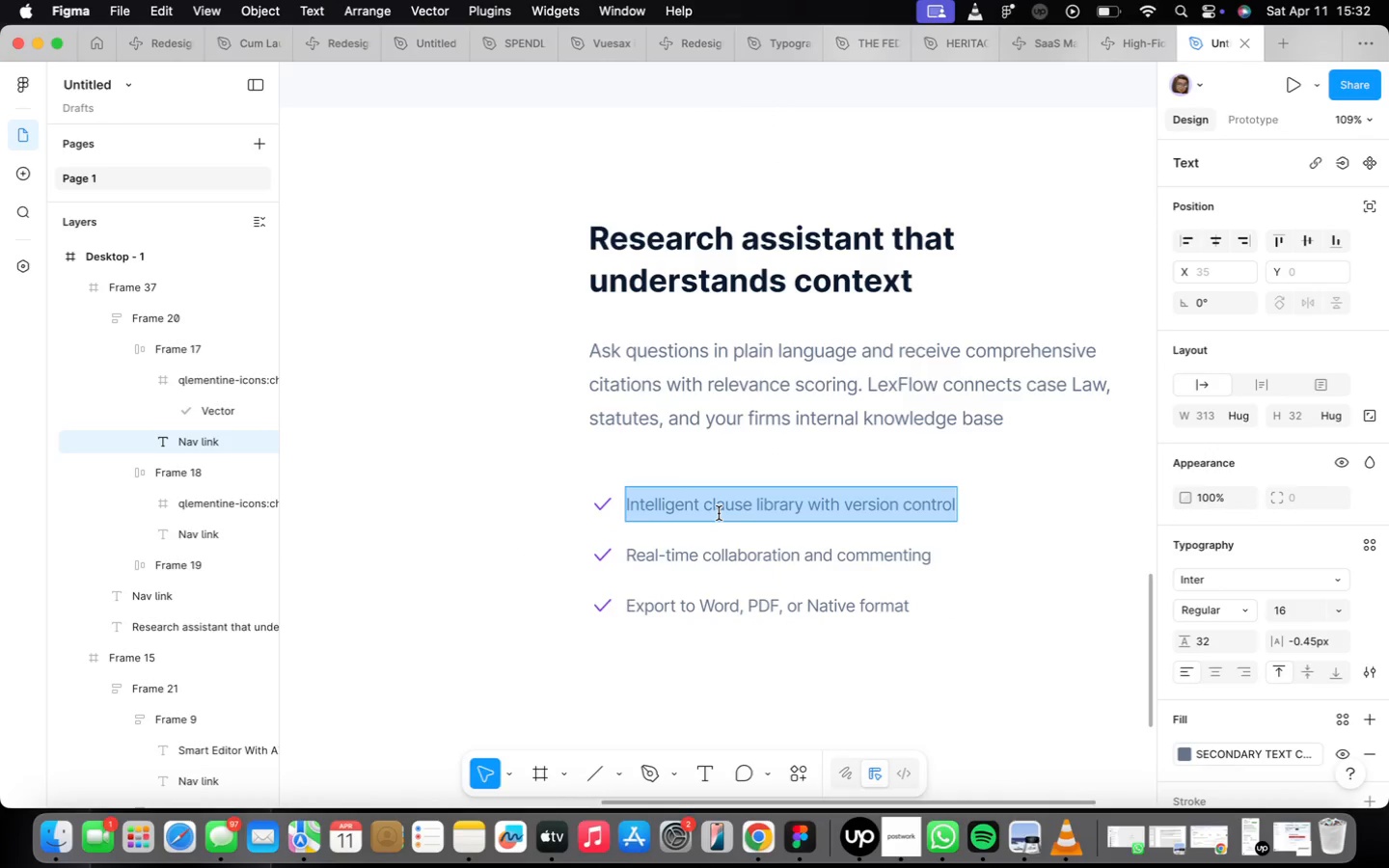 
type(Natural language queries across jurisdictions)
 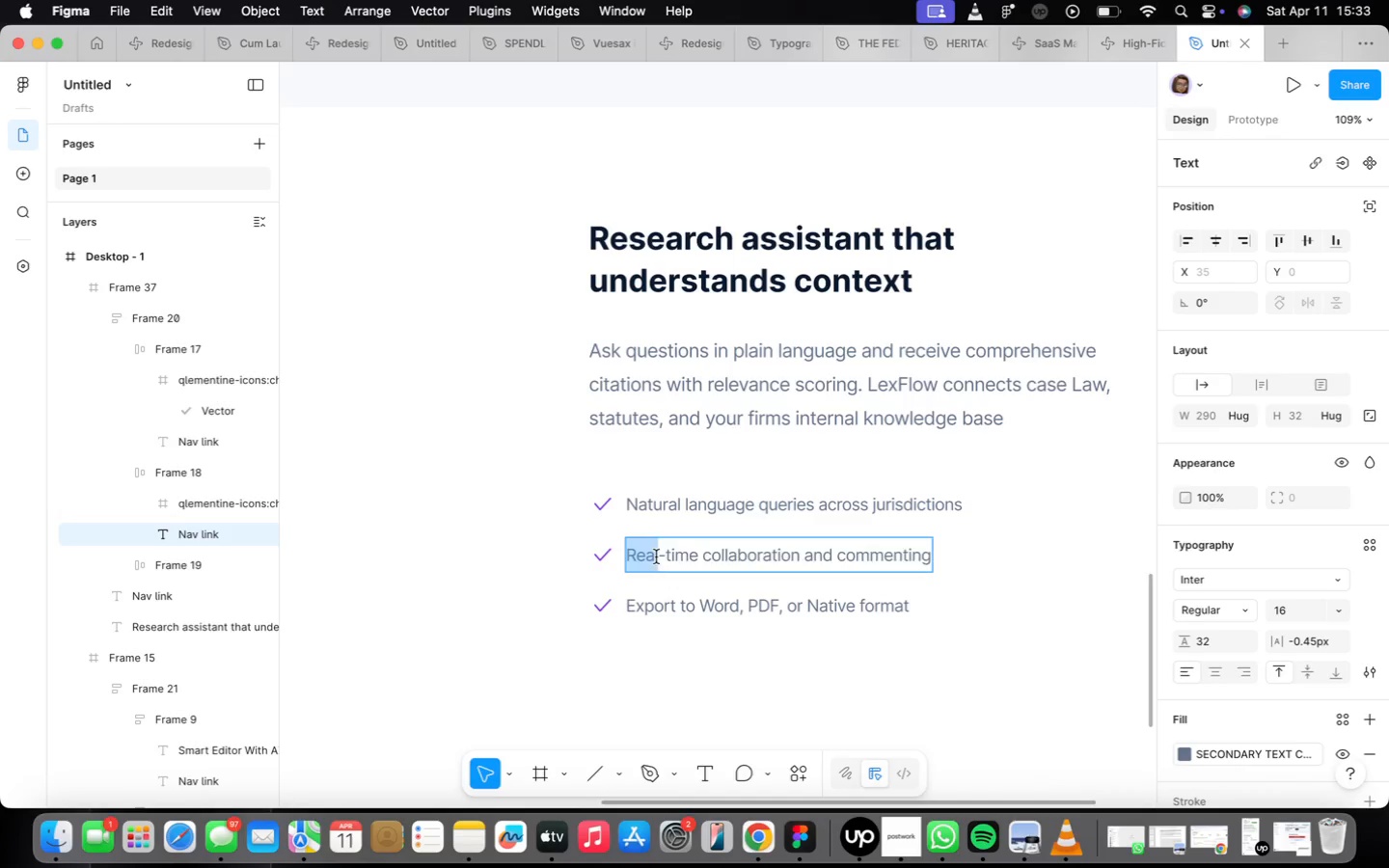 
type(Citatu)
key(Backspace)
type(ion Validation sherpi)
 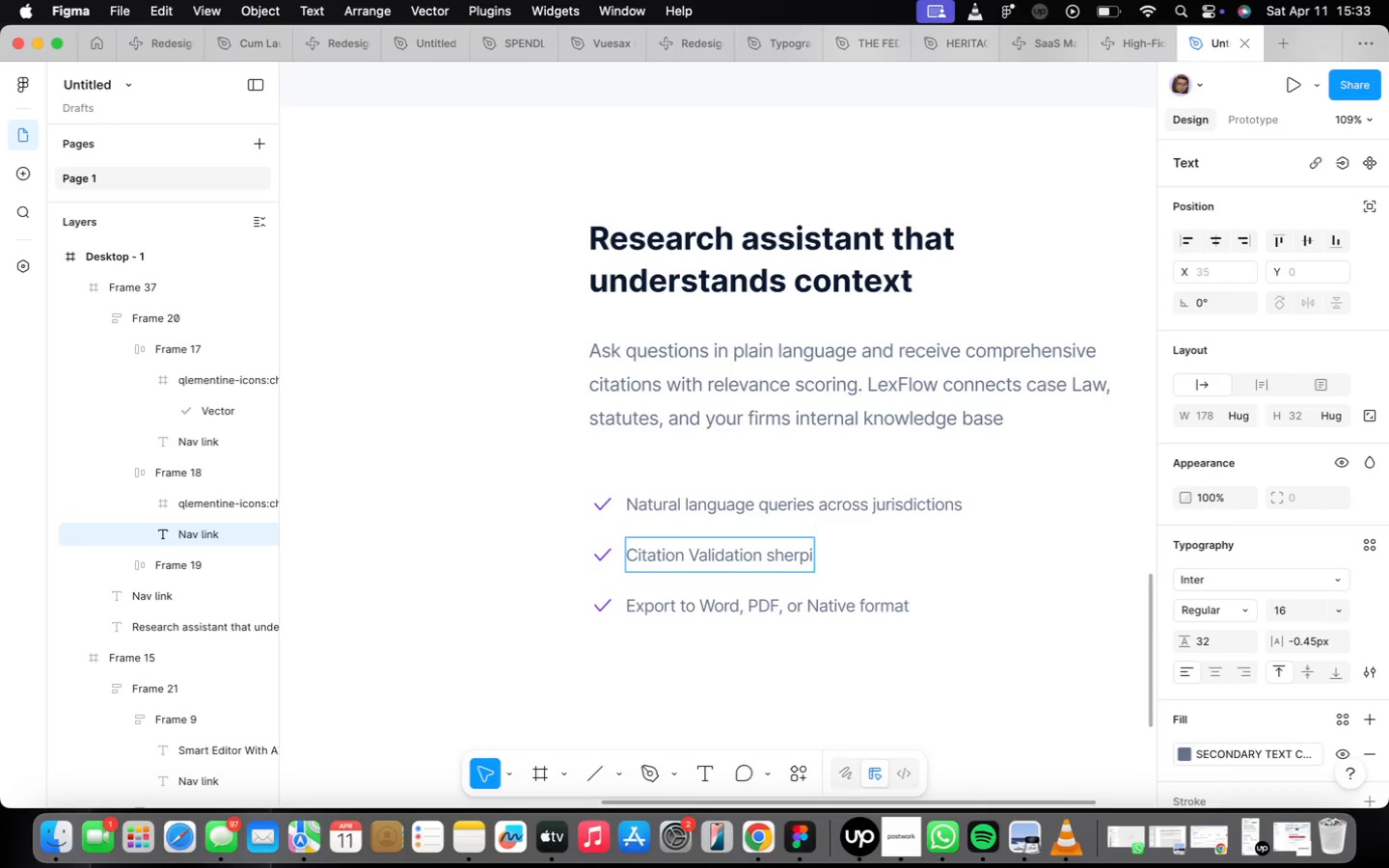 
key(Backspace)
key(Backspace)
key(Backspace)
type(pardization)
 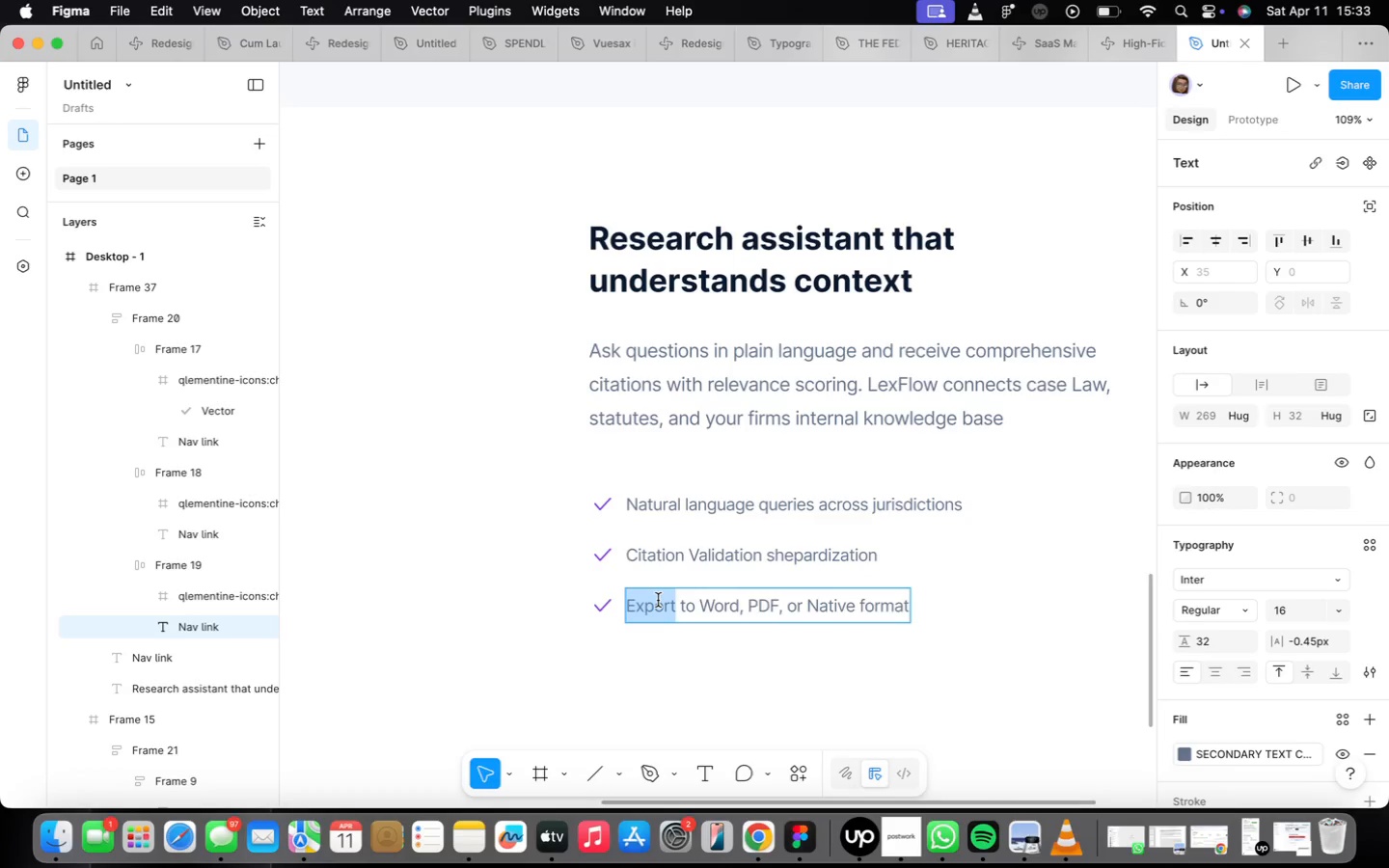 
type(Save )
 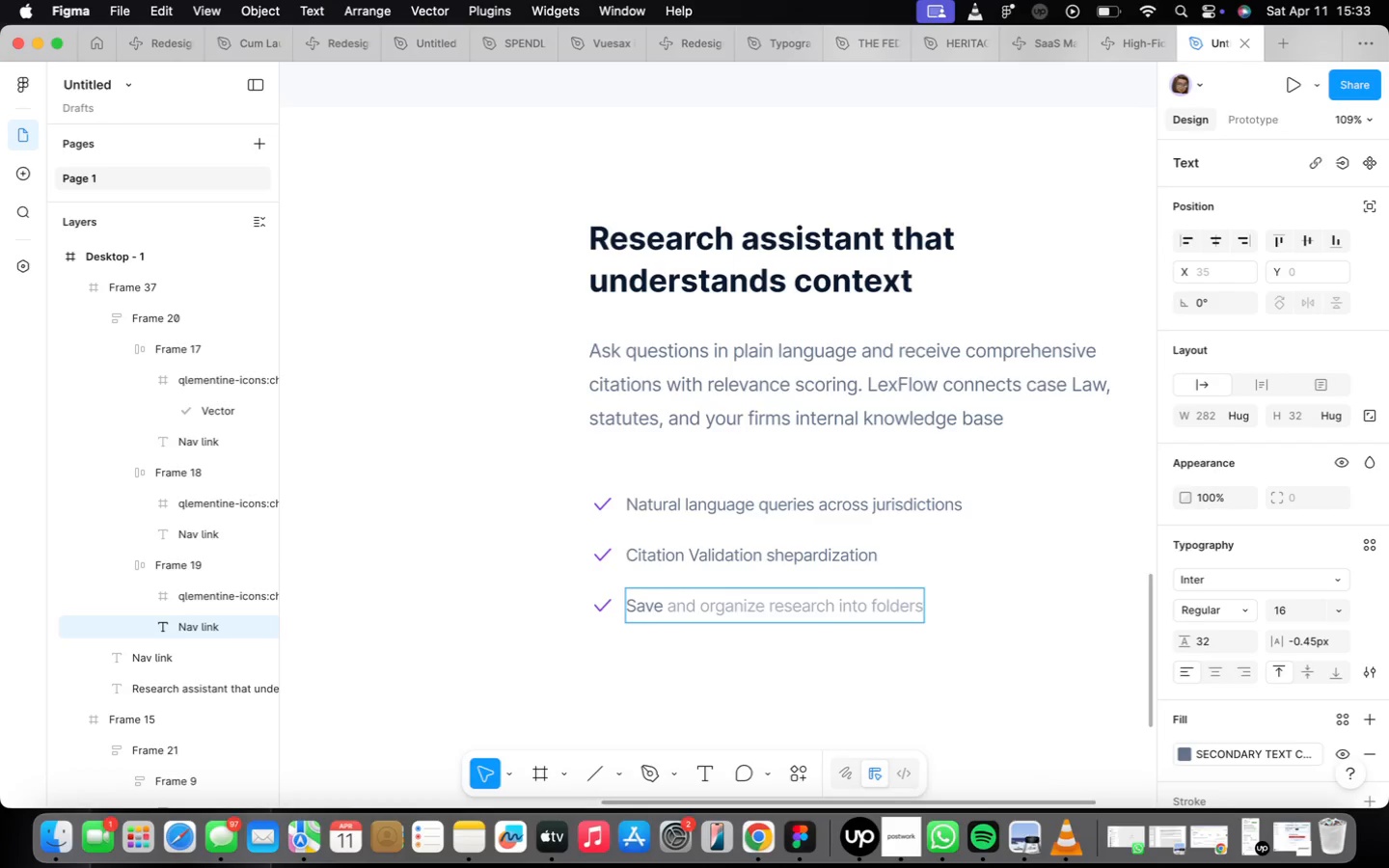 
key(ArrowRight)
 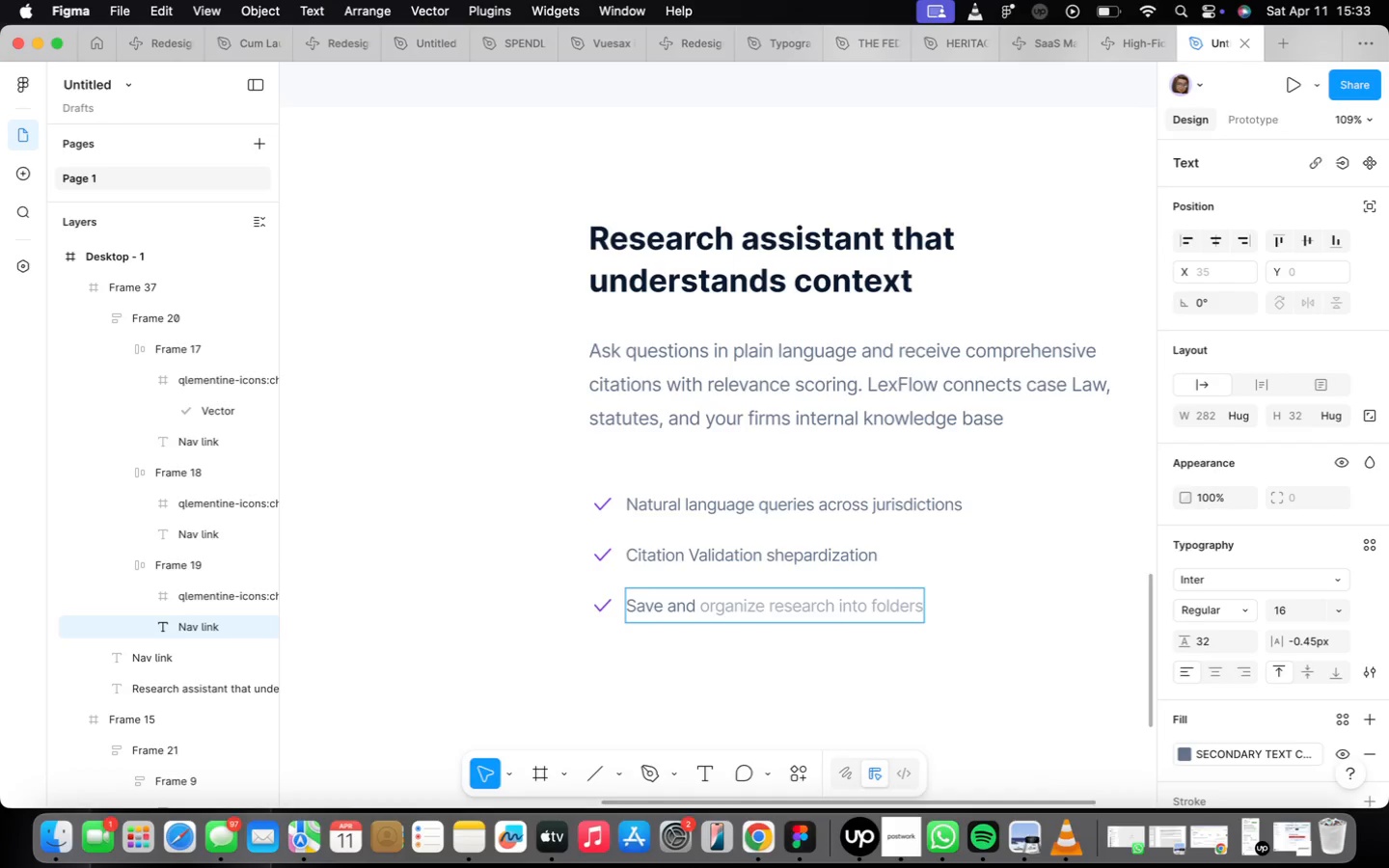 
key(ArrowRight)
 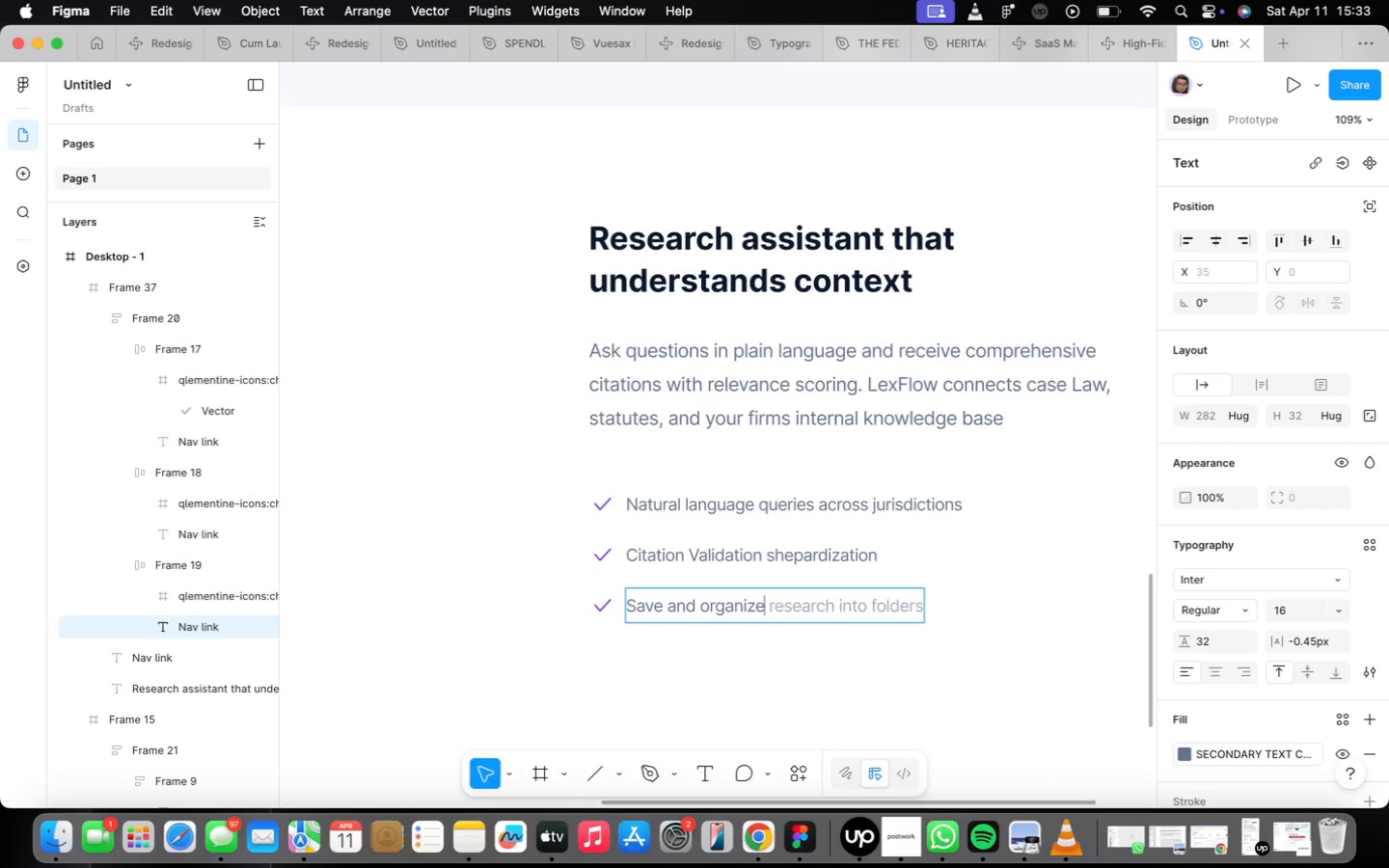 
key(ArrowRight)
 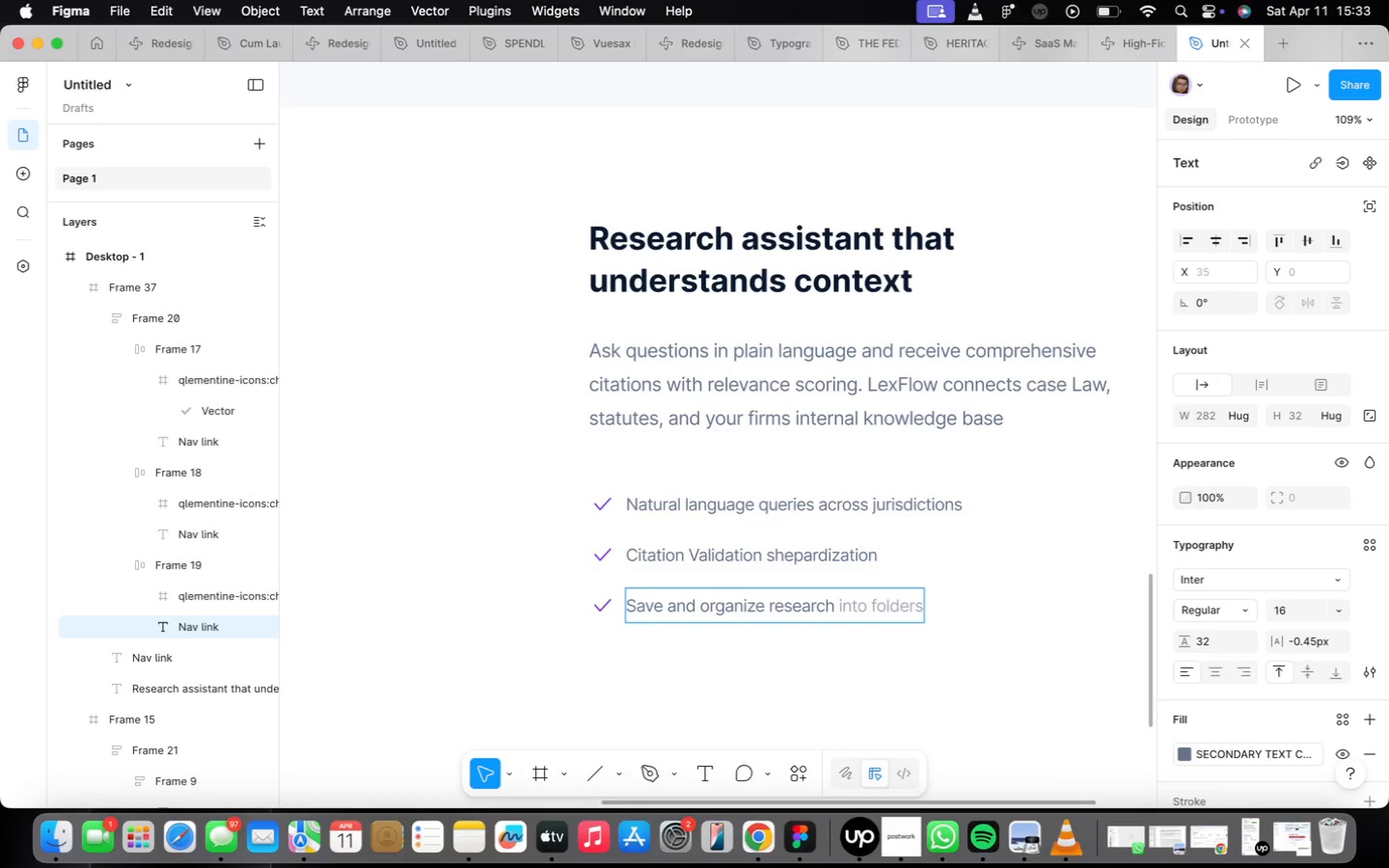 
type( trails)
 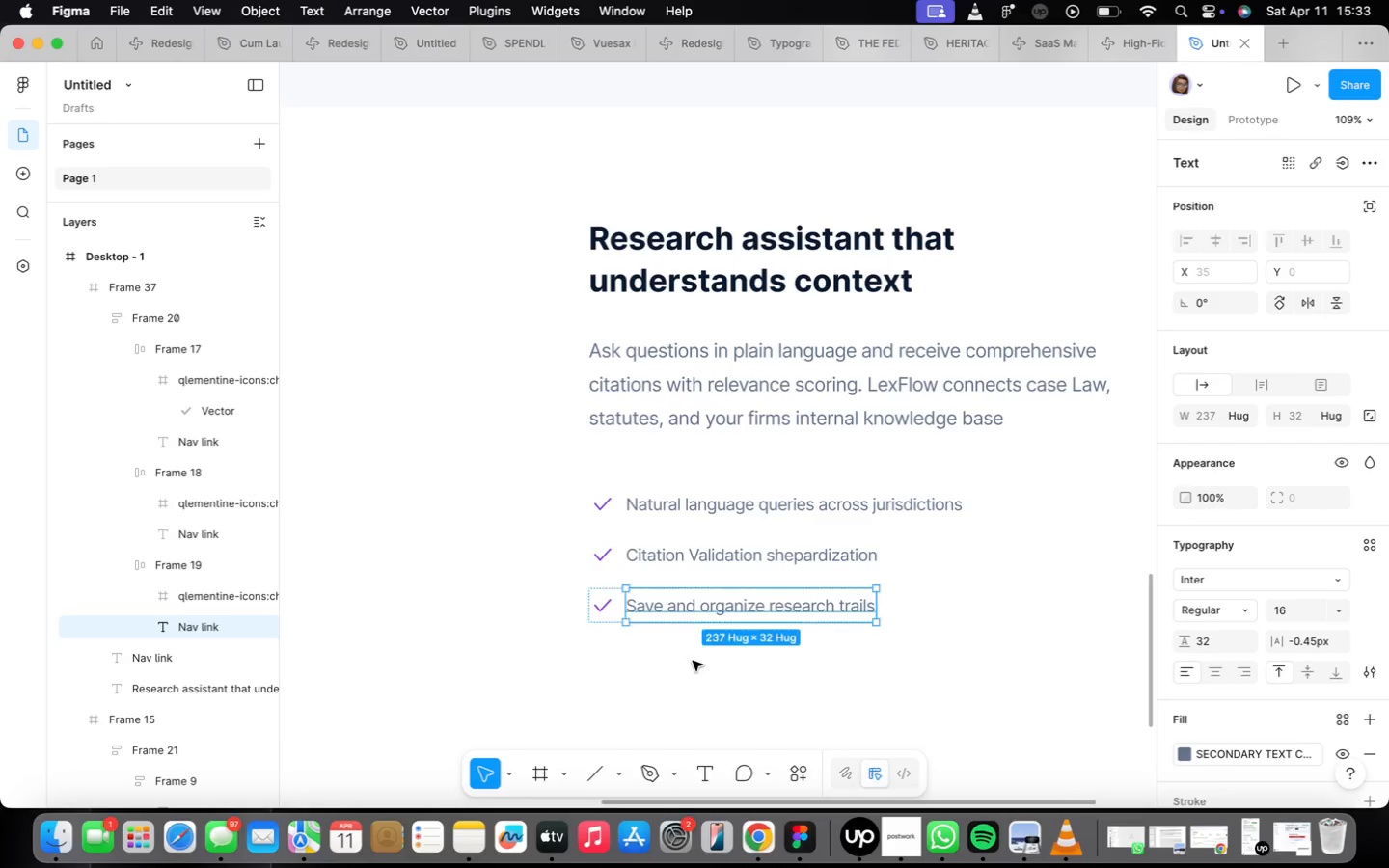 
left_click([688, 663])
 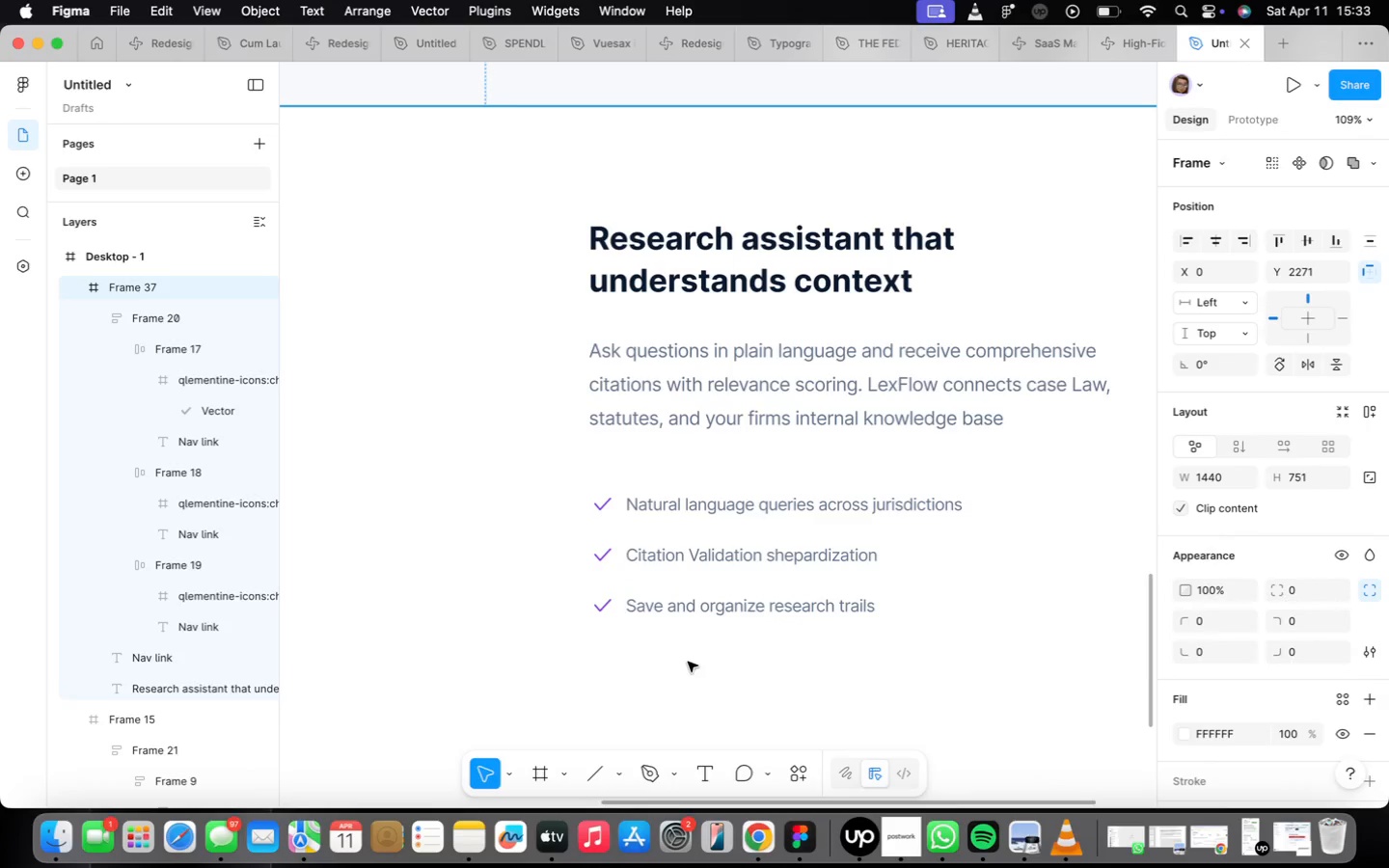 
scroll: coordinate [688, 660], scroll_direction: down, amount: 10.0
 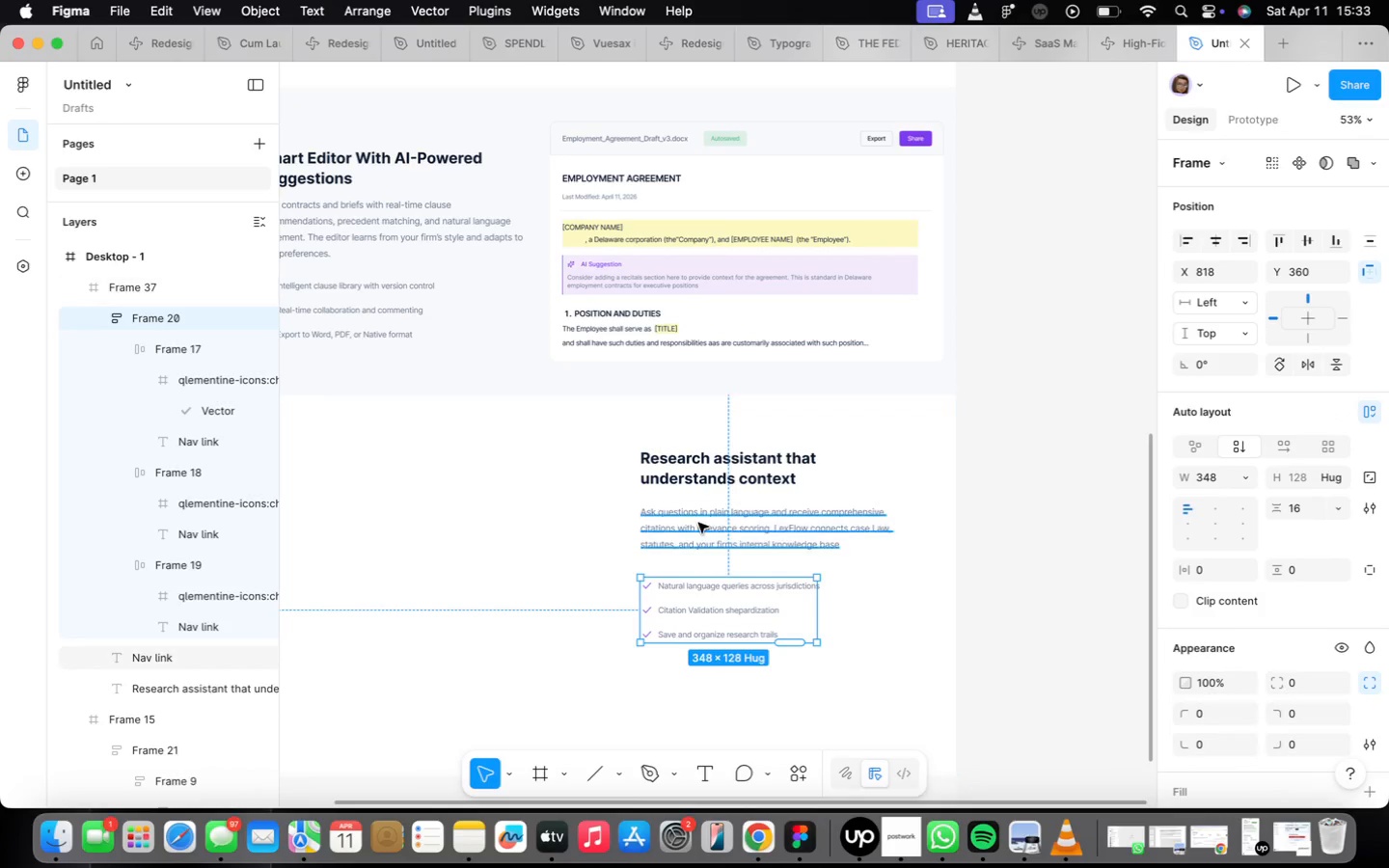 
left_click([699, 520])
 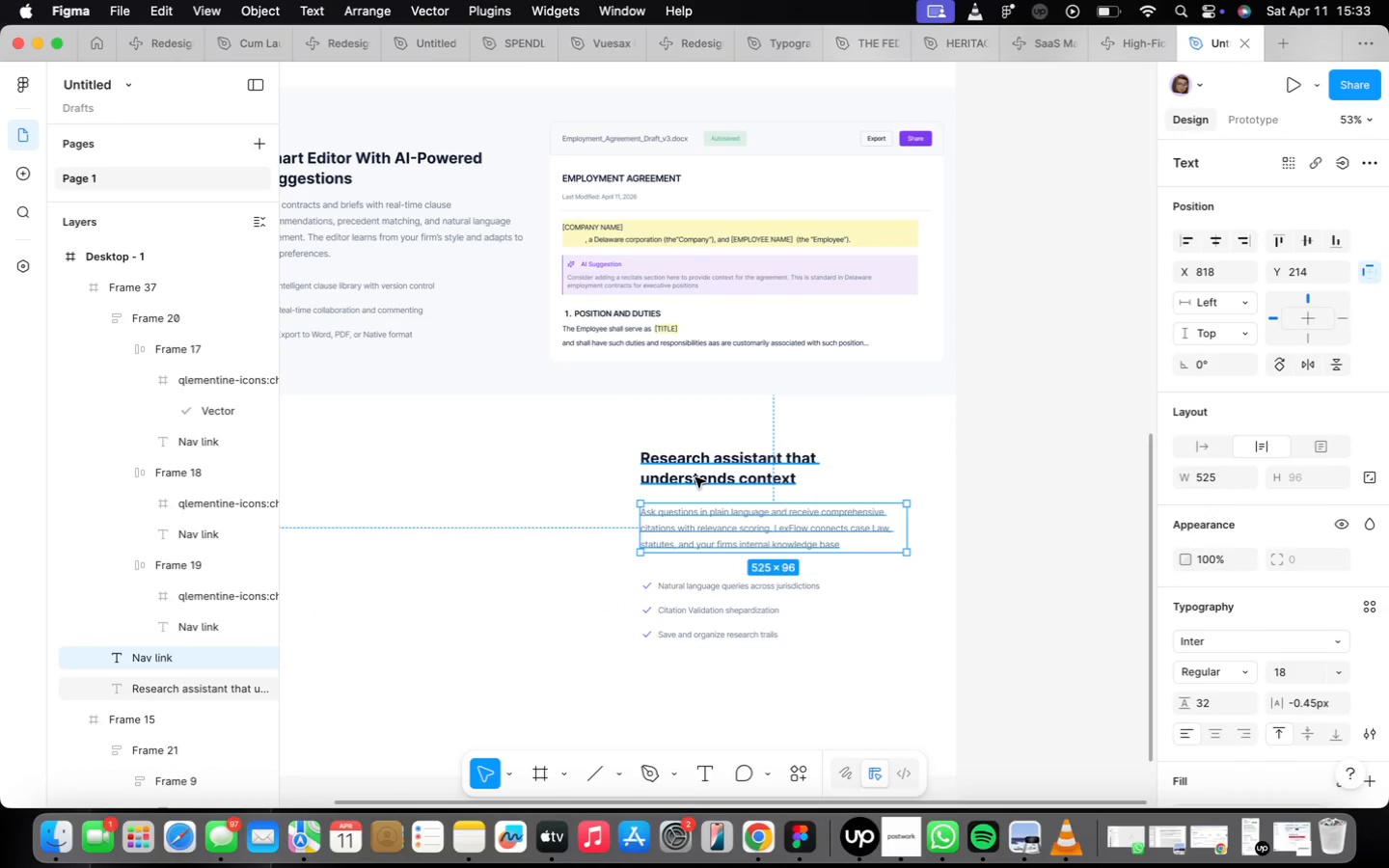 
left_click([696, 477])
 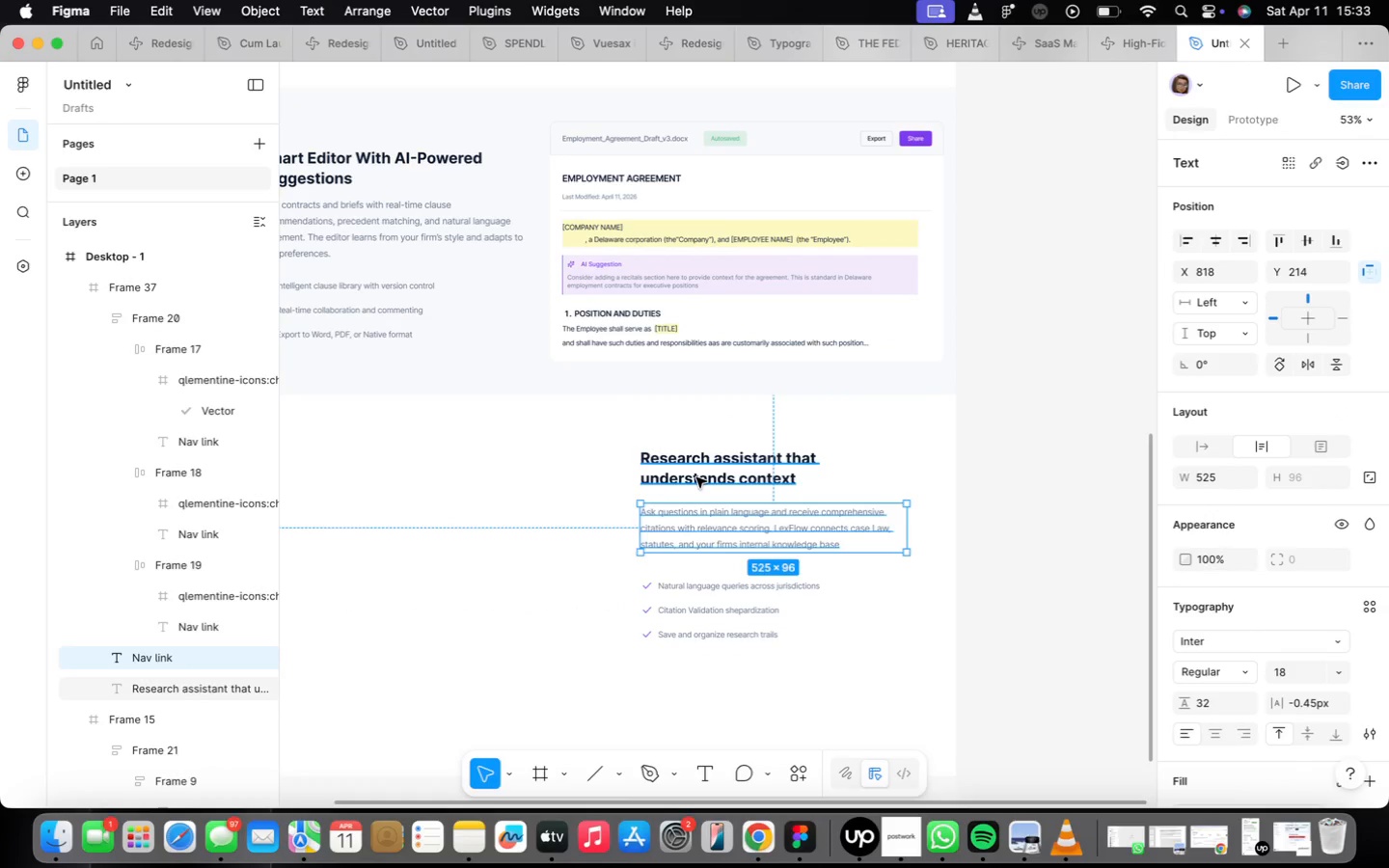 
key(CapsLock)
 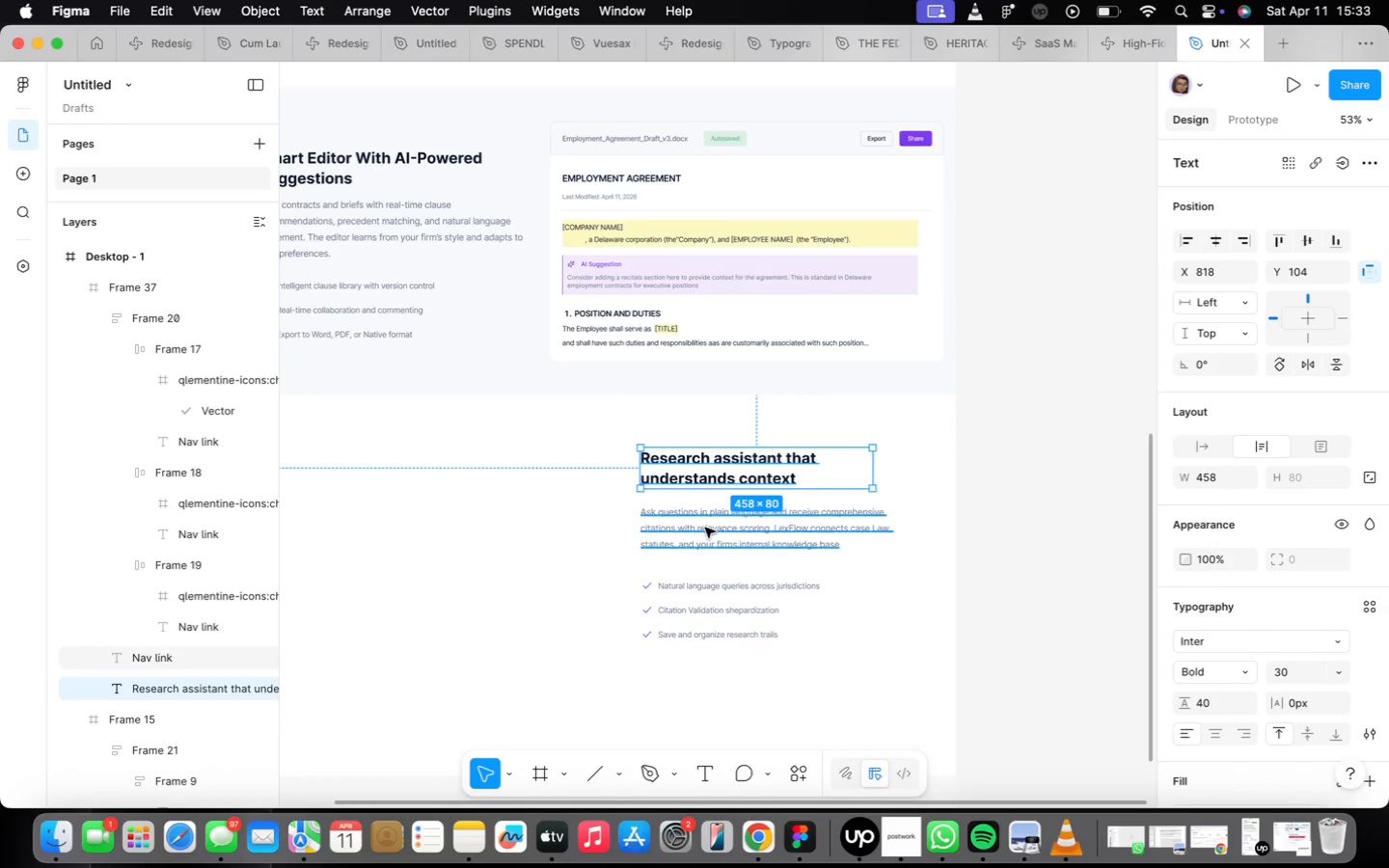 
hold_key(key=ShiftLeft, duration=0.44)
 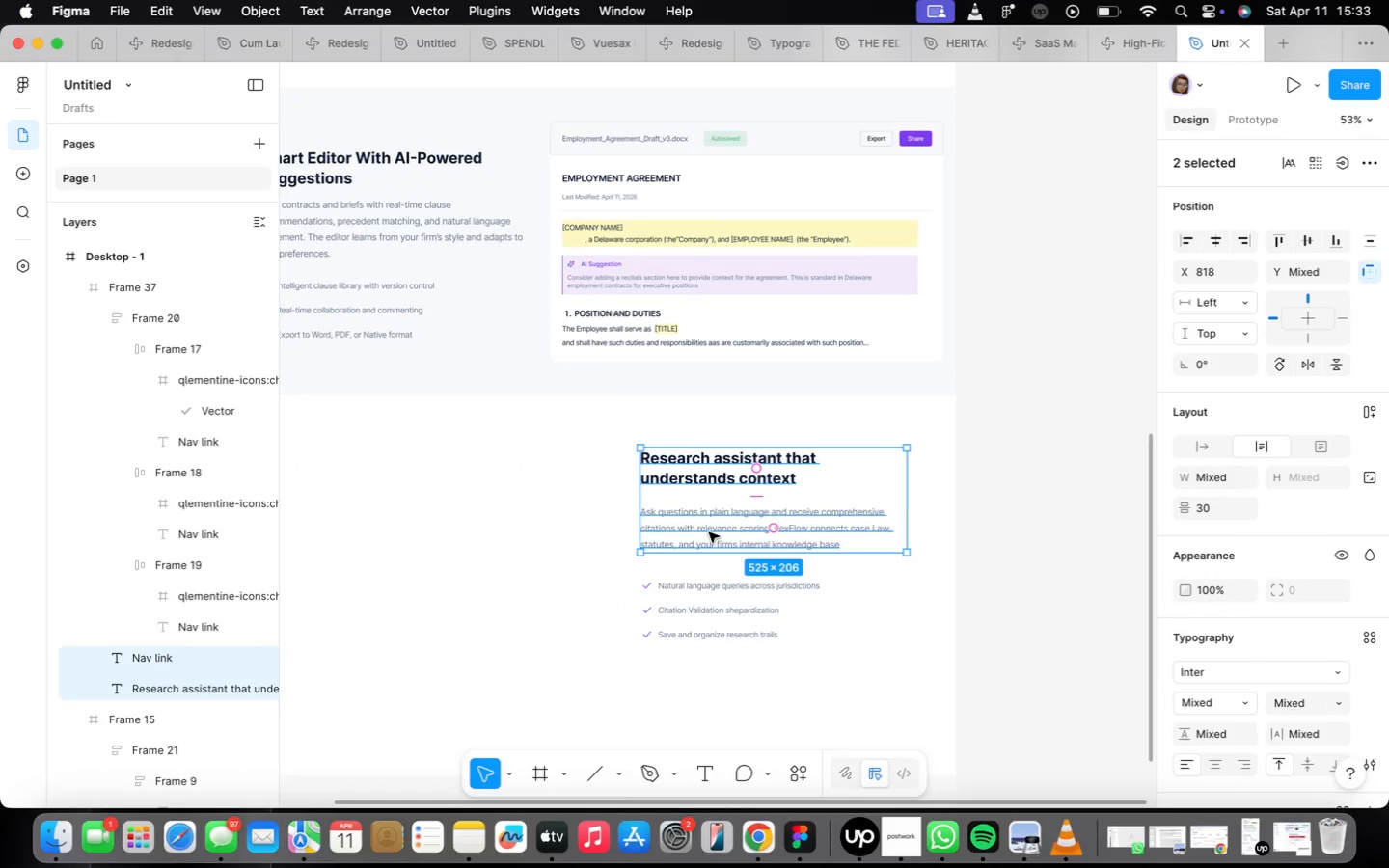 
key(Shift+A)
 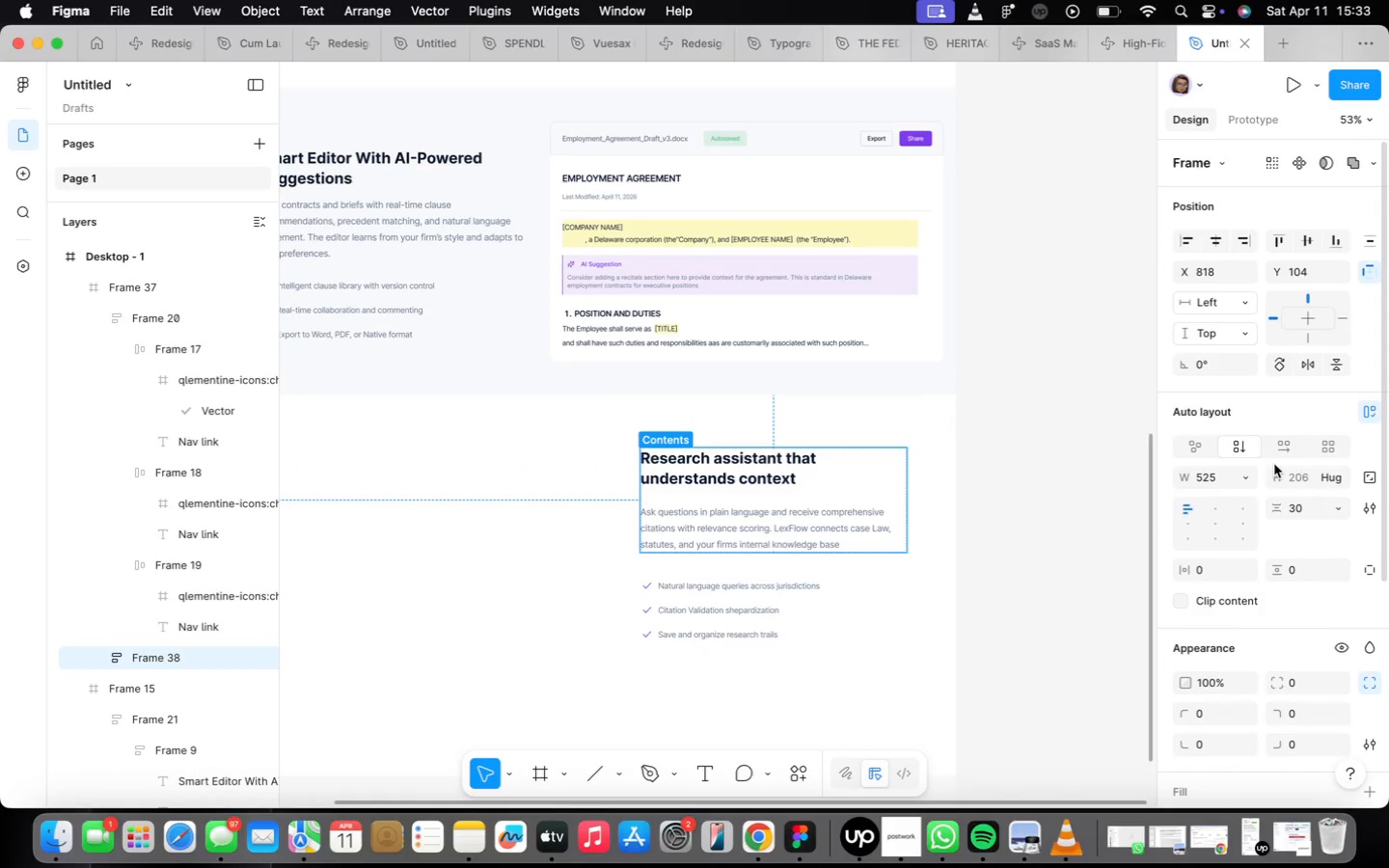 
left_click([1300, 504])
 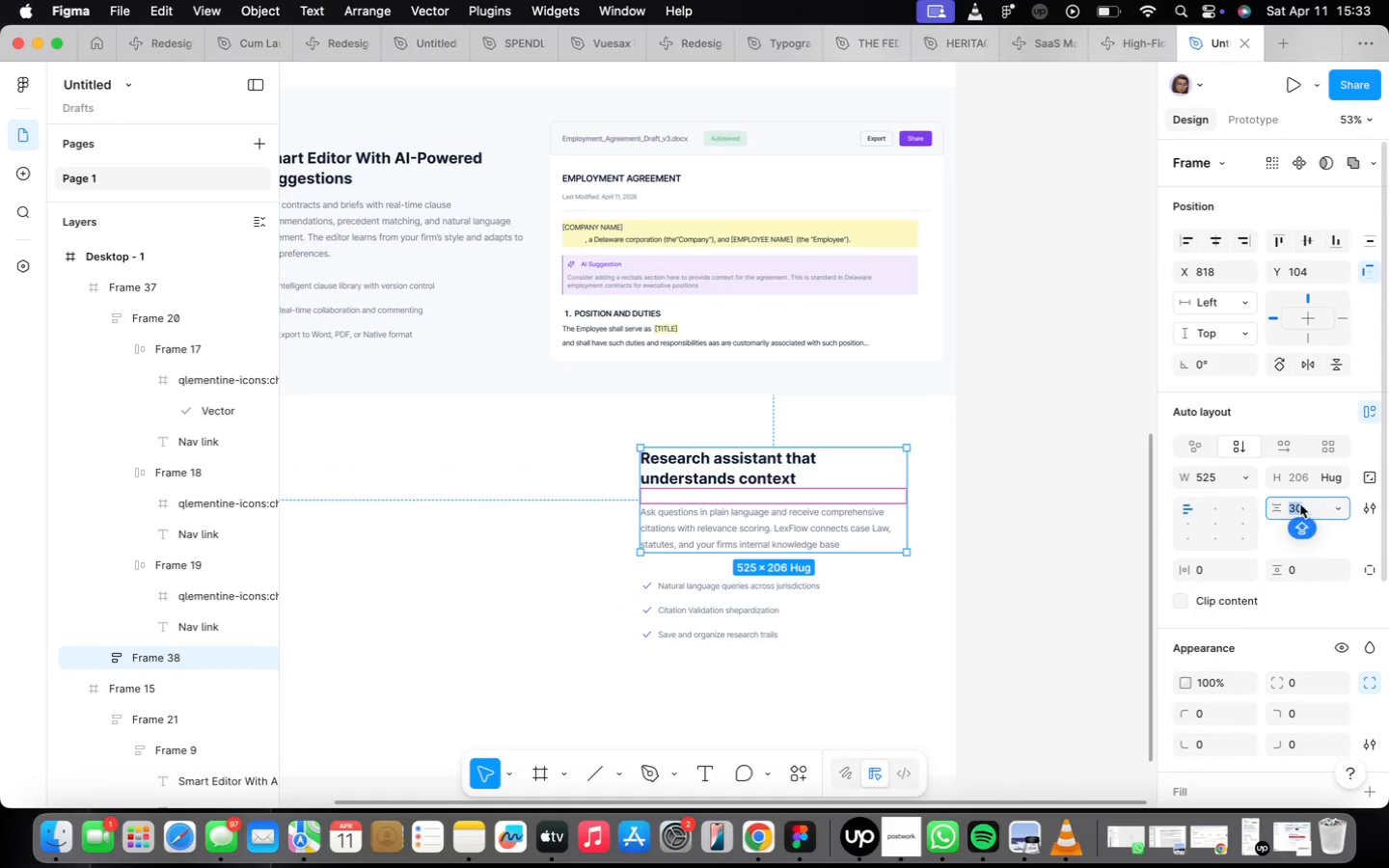 
type(16)
 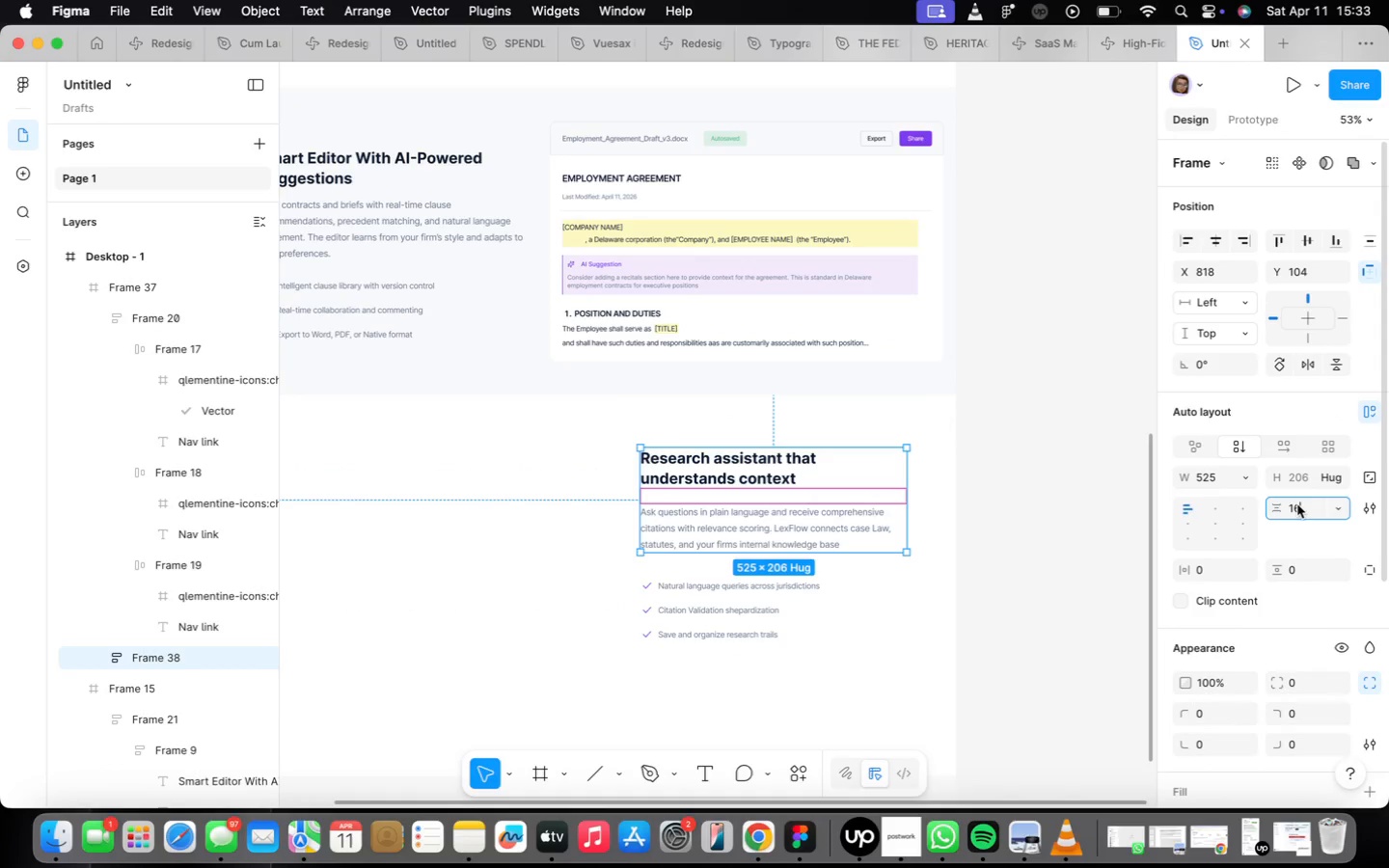 
key(Enter)
 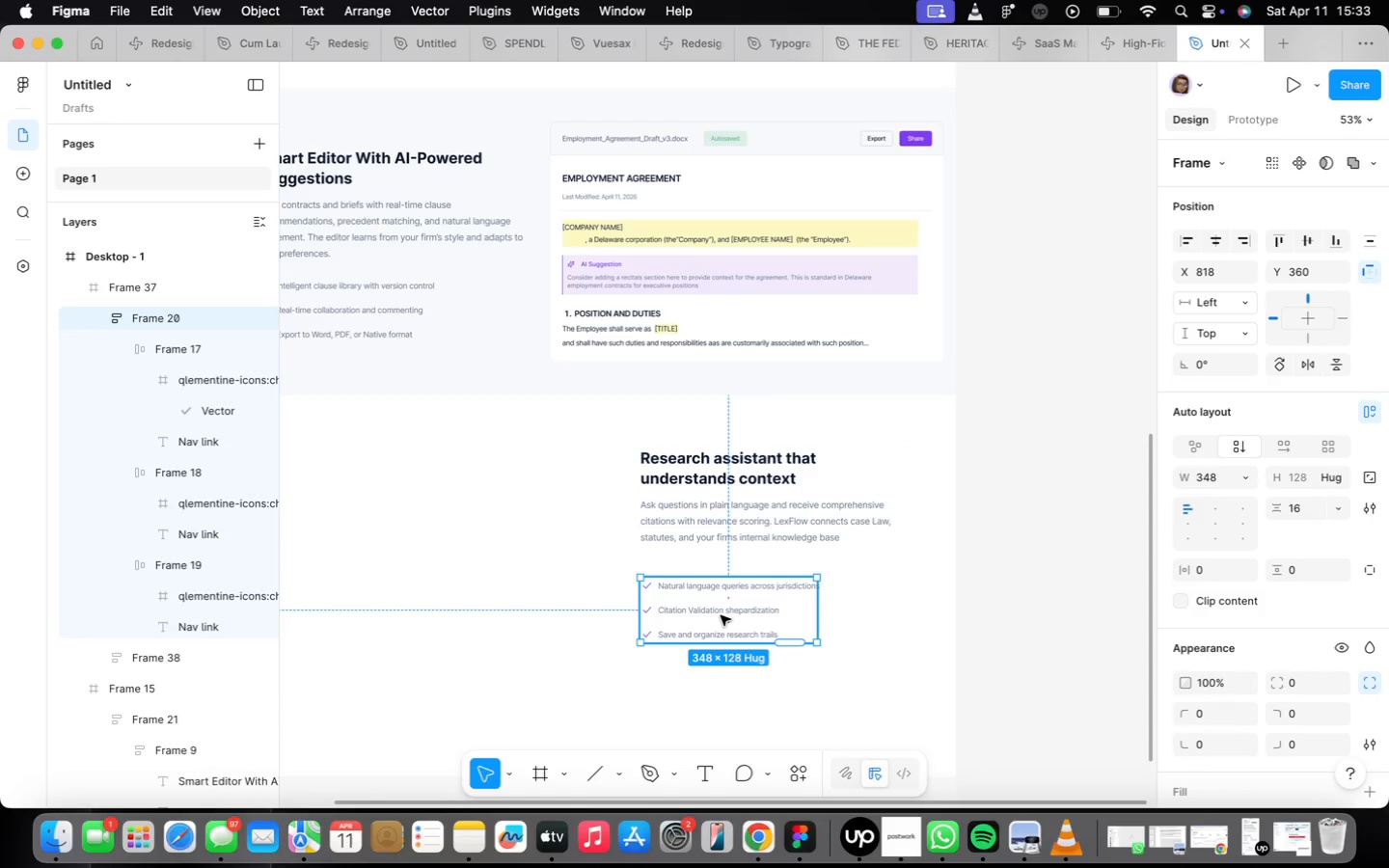 
hold_key(key=ShiftLeft, duration=0.37)
left_click([681, 519])
 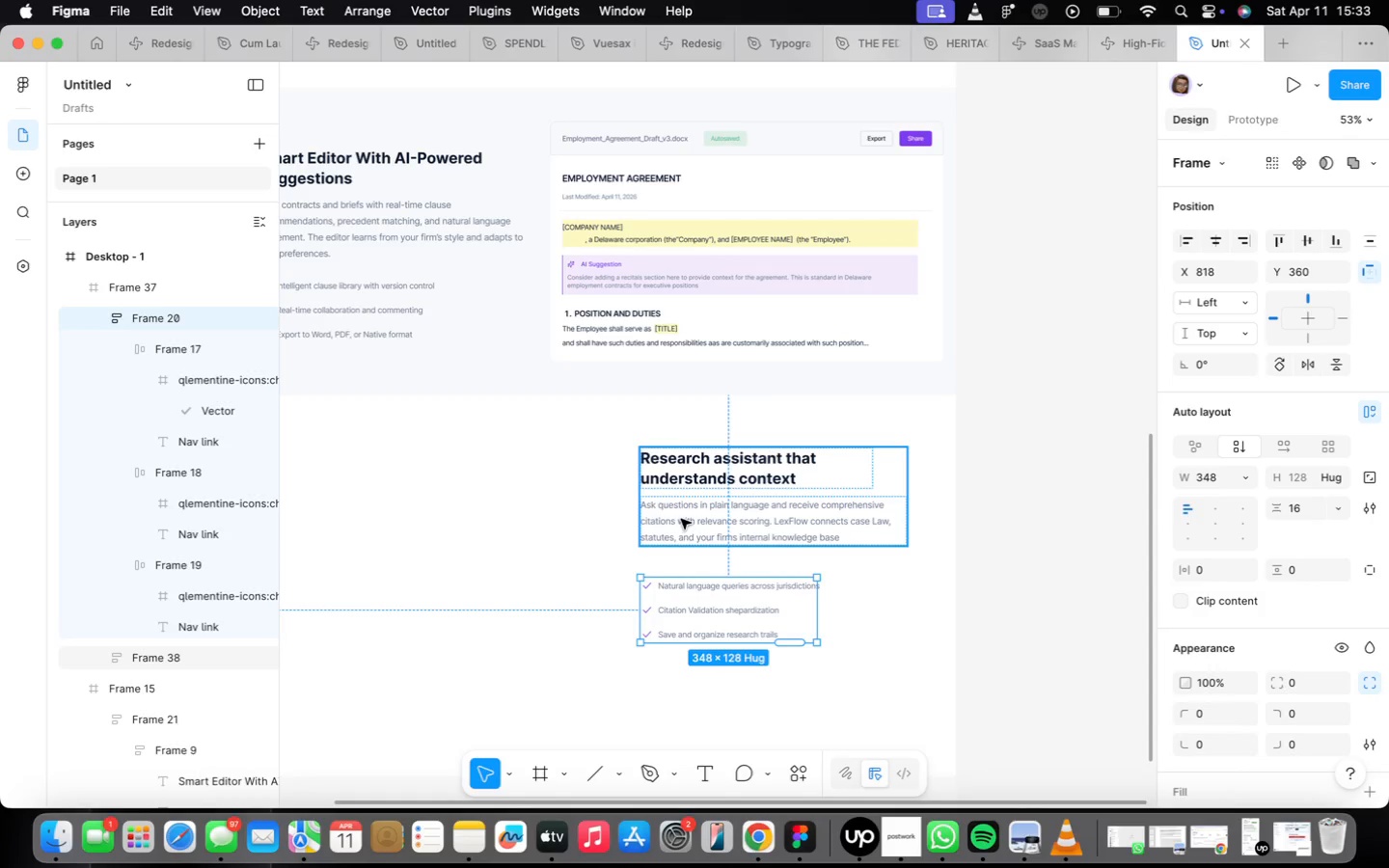 
key(Shift+ShiftLeft)
 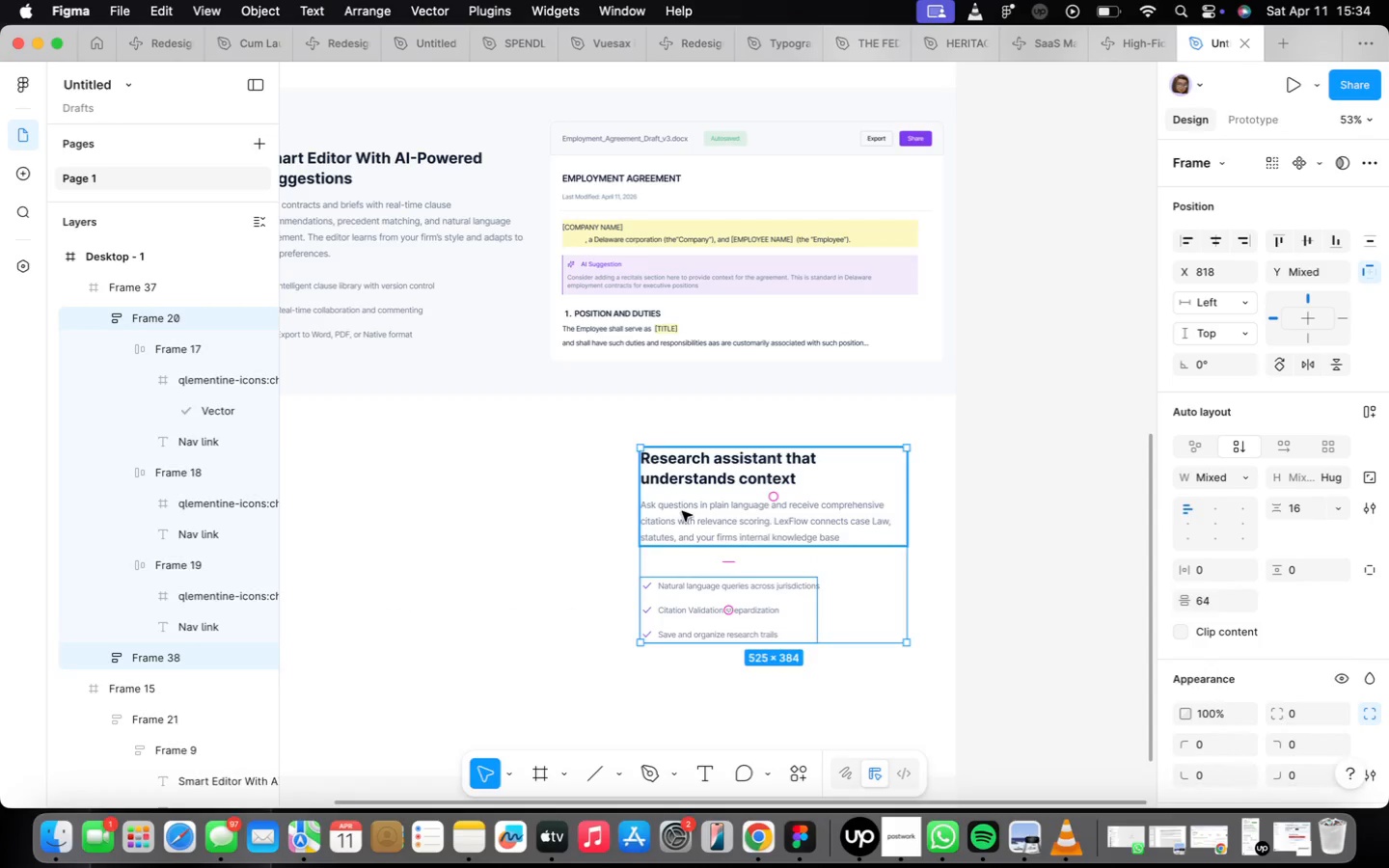 
key(Shift+A)
 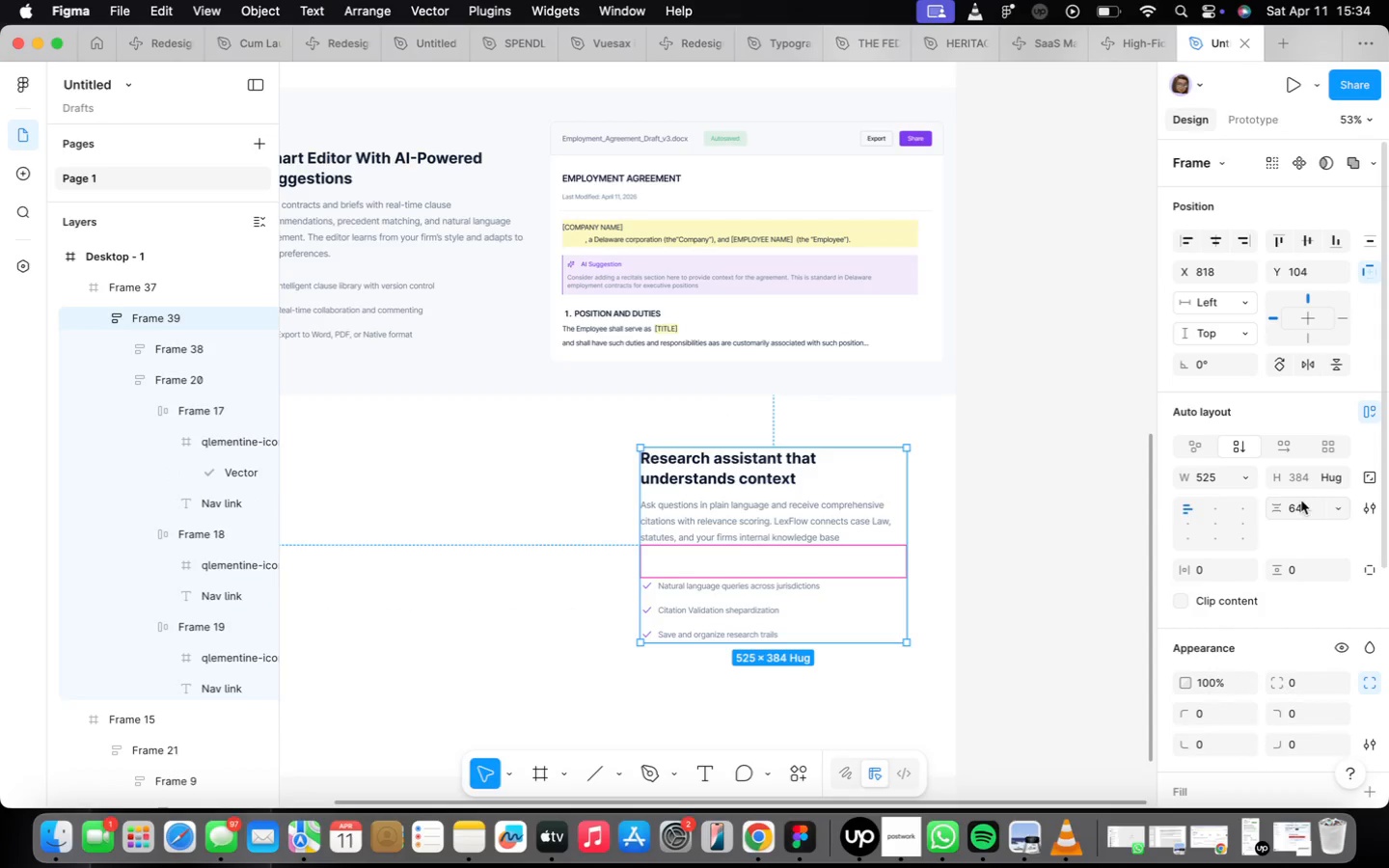 
type(24)
 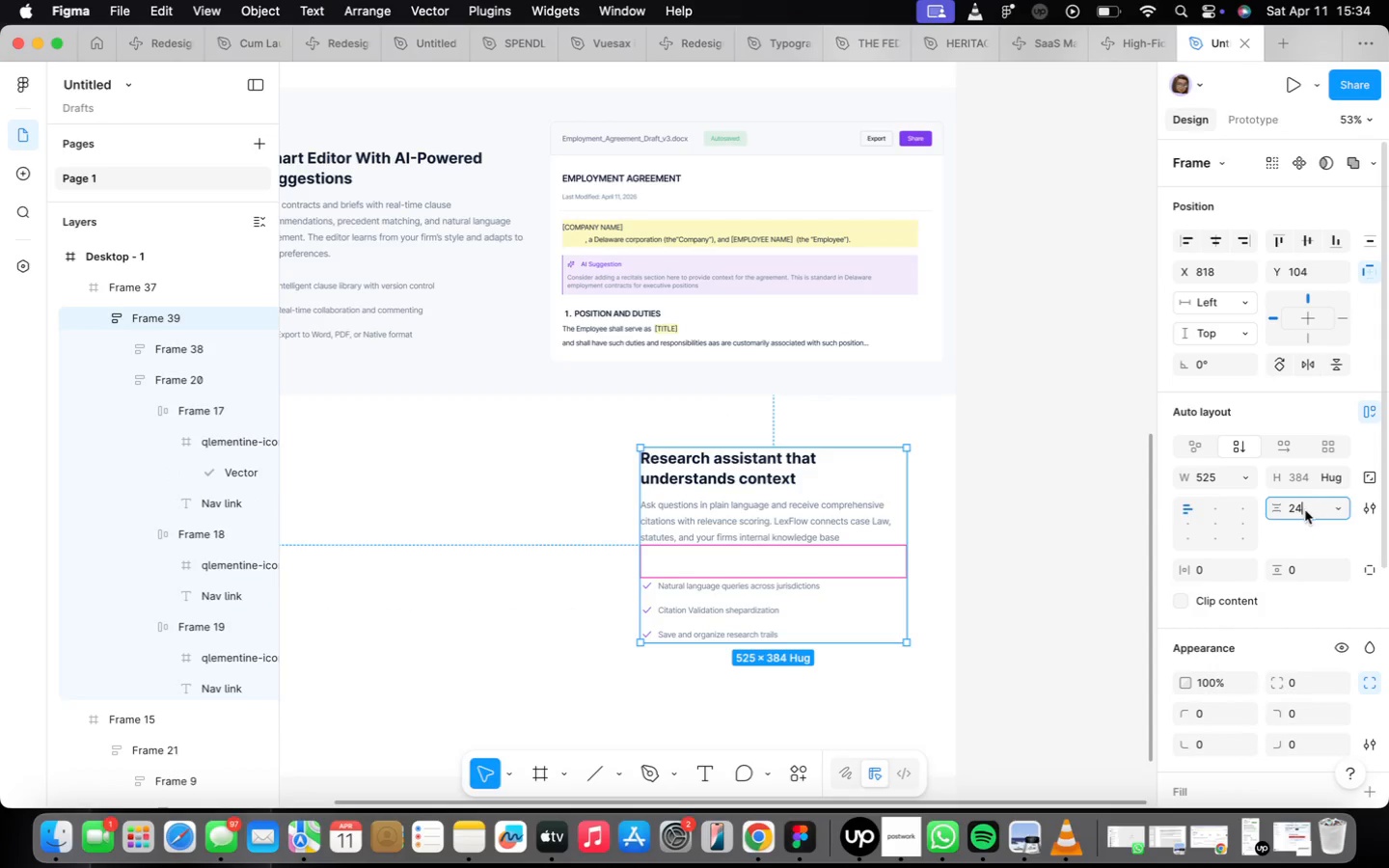 
key(Enter)
 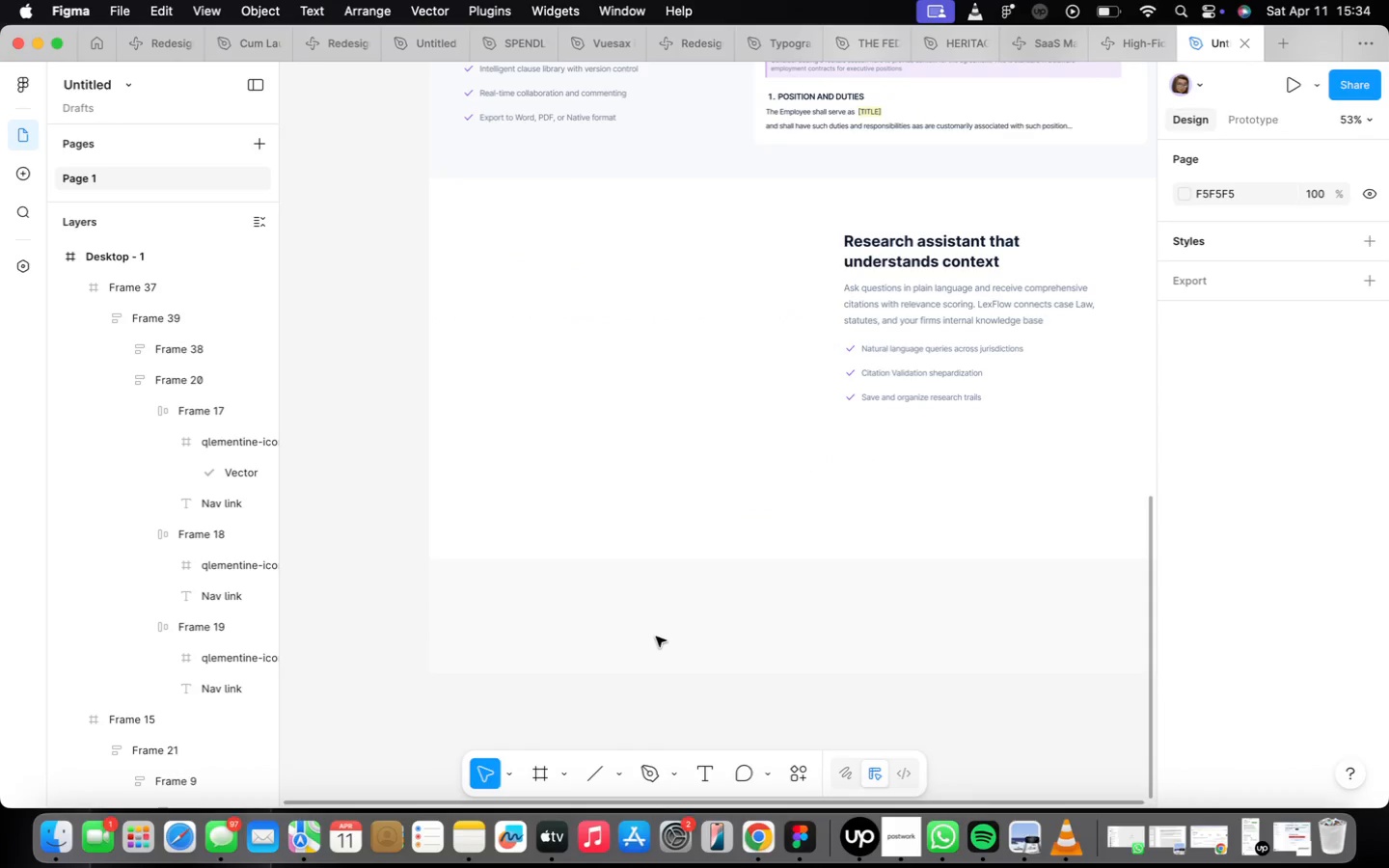 
wait(18.15)
 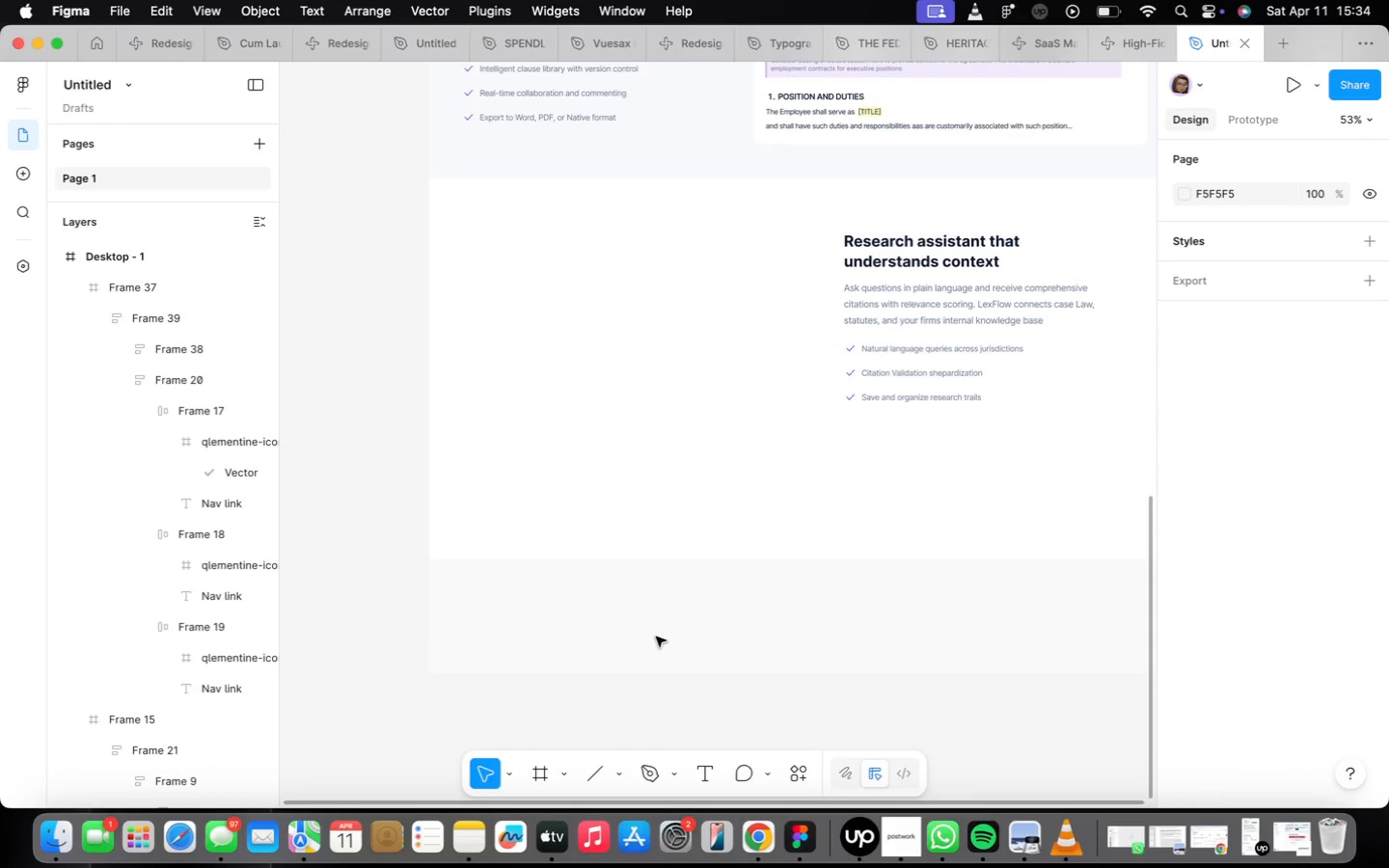 
key(F)
 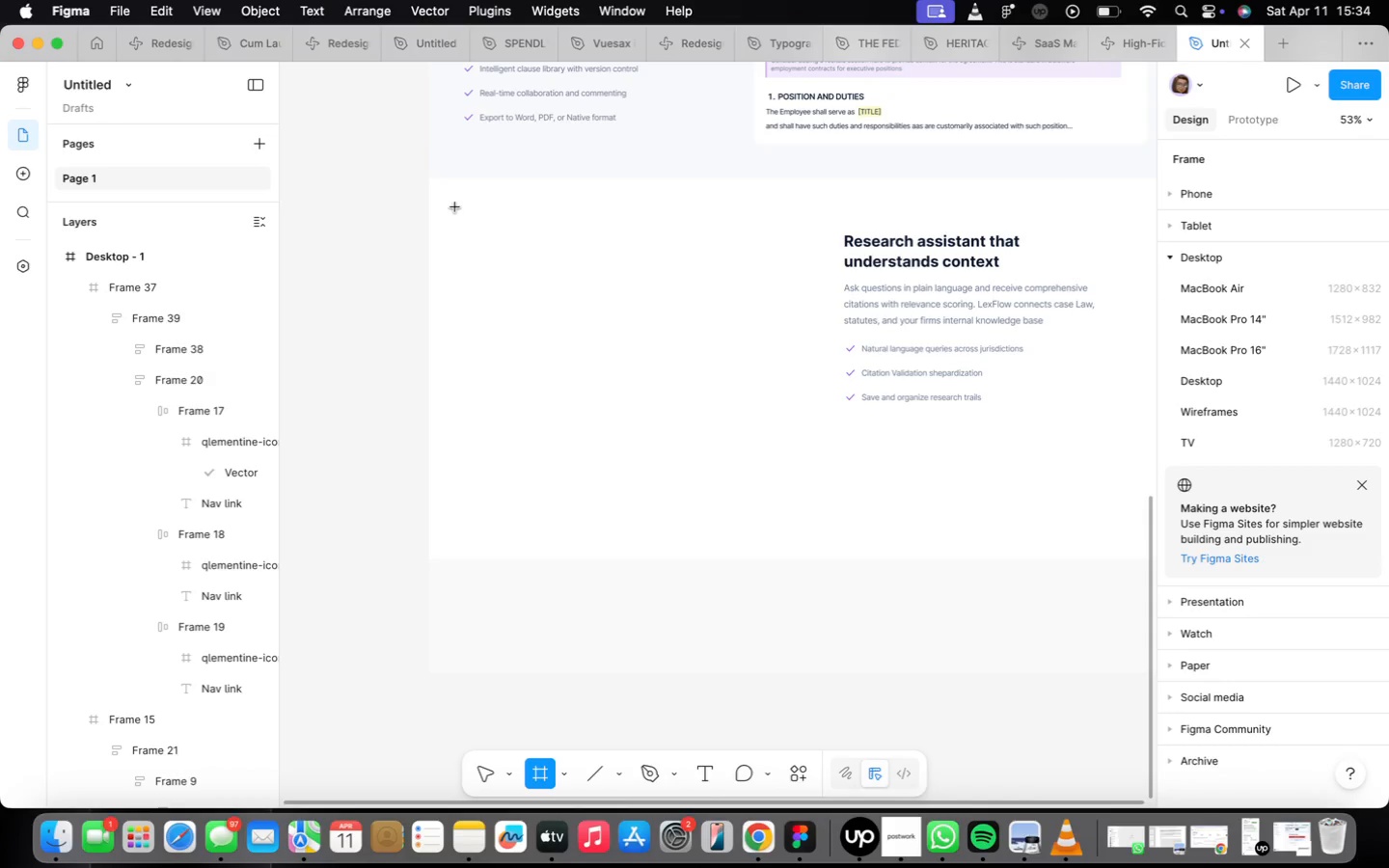 
left_click_drag(start_coordinate=[455, 208], to_coordinate=[806, 492])
 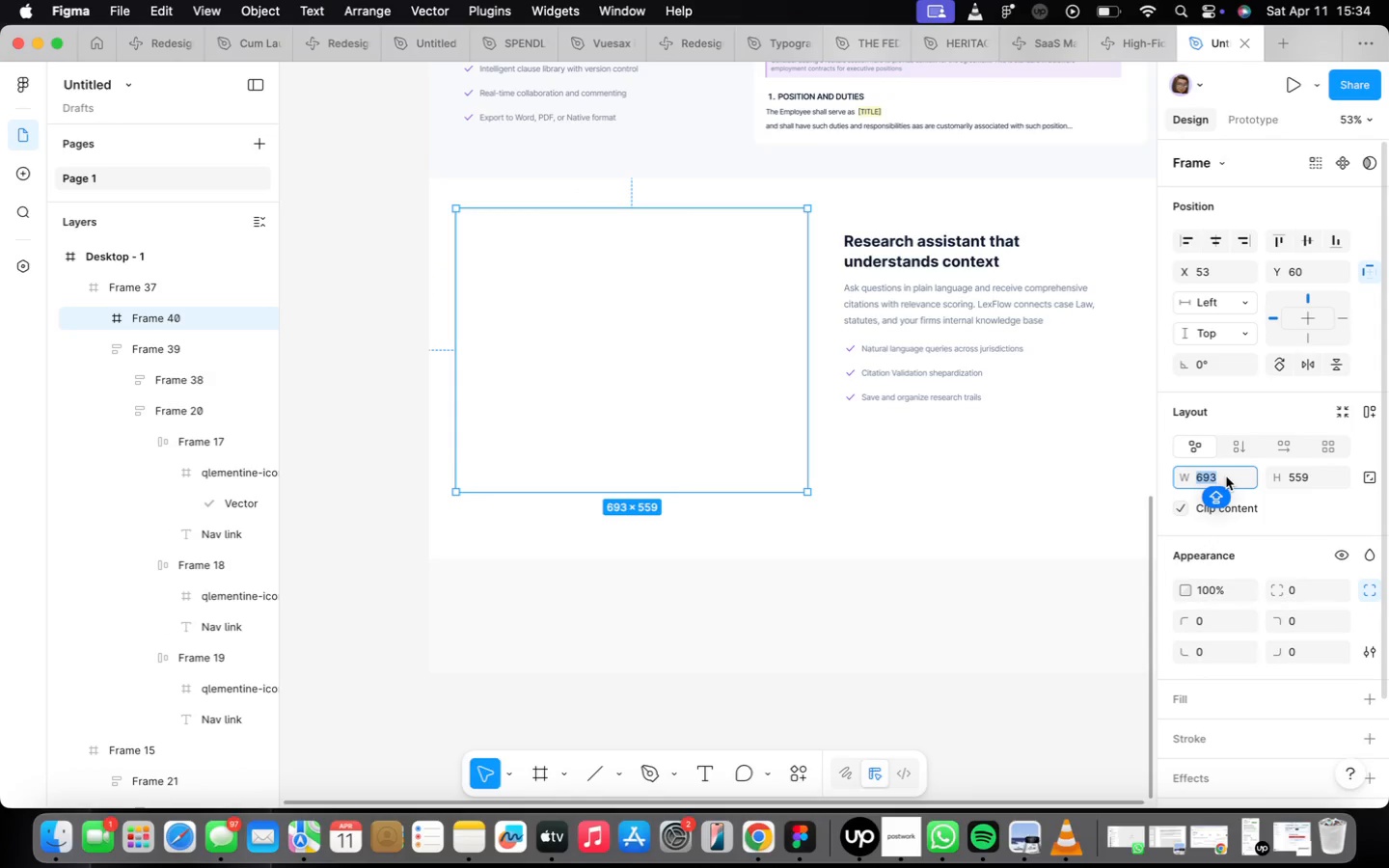 
type(775)
 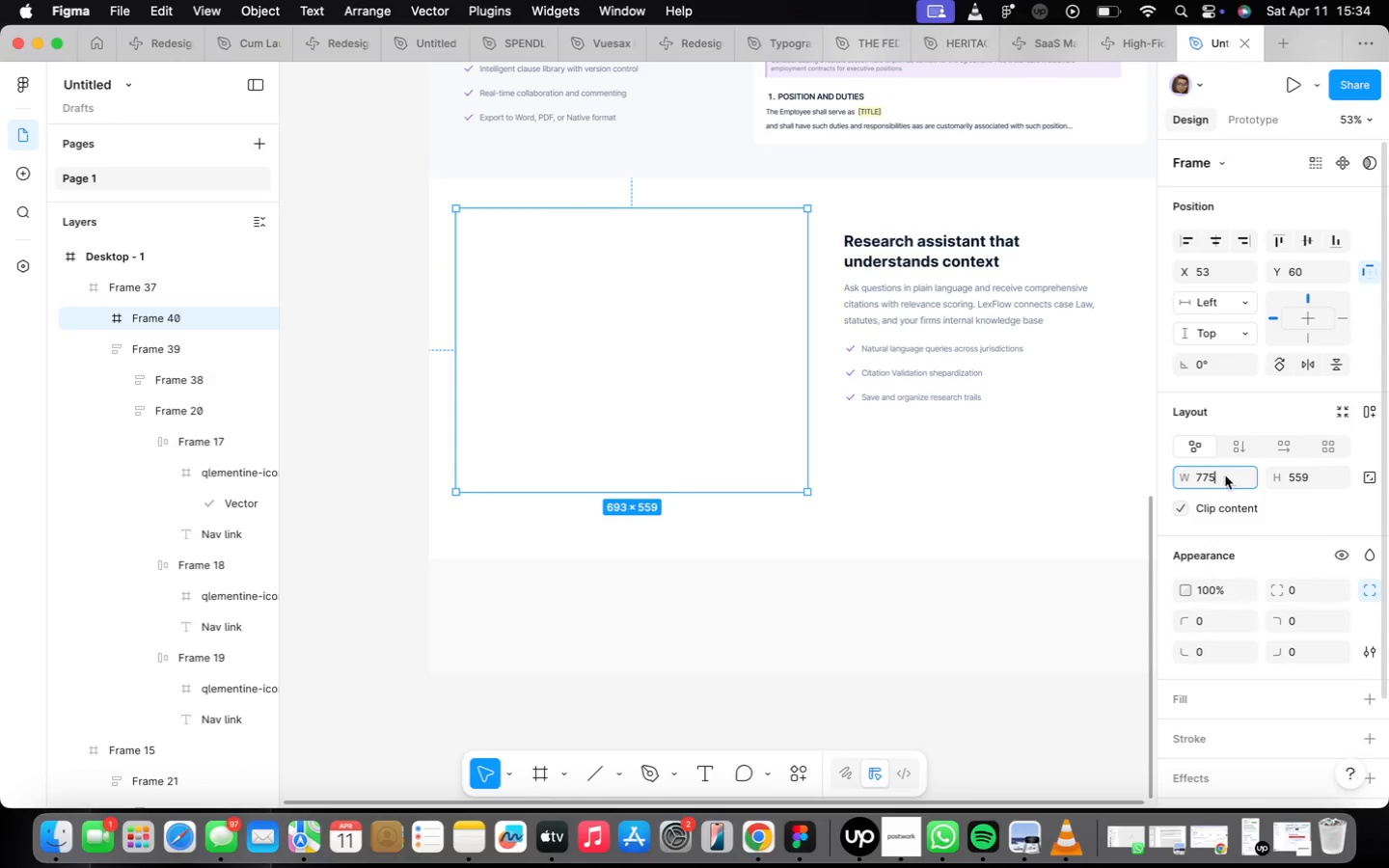 
key(Enter)
 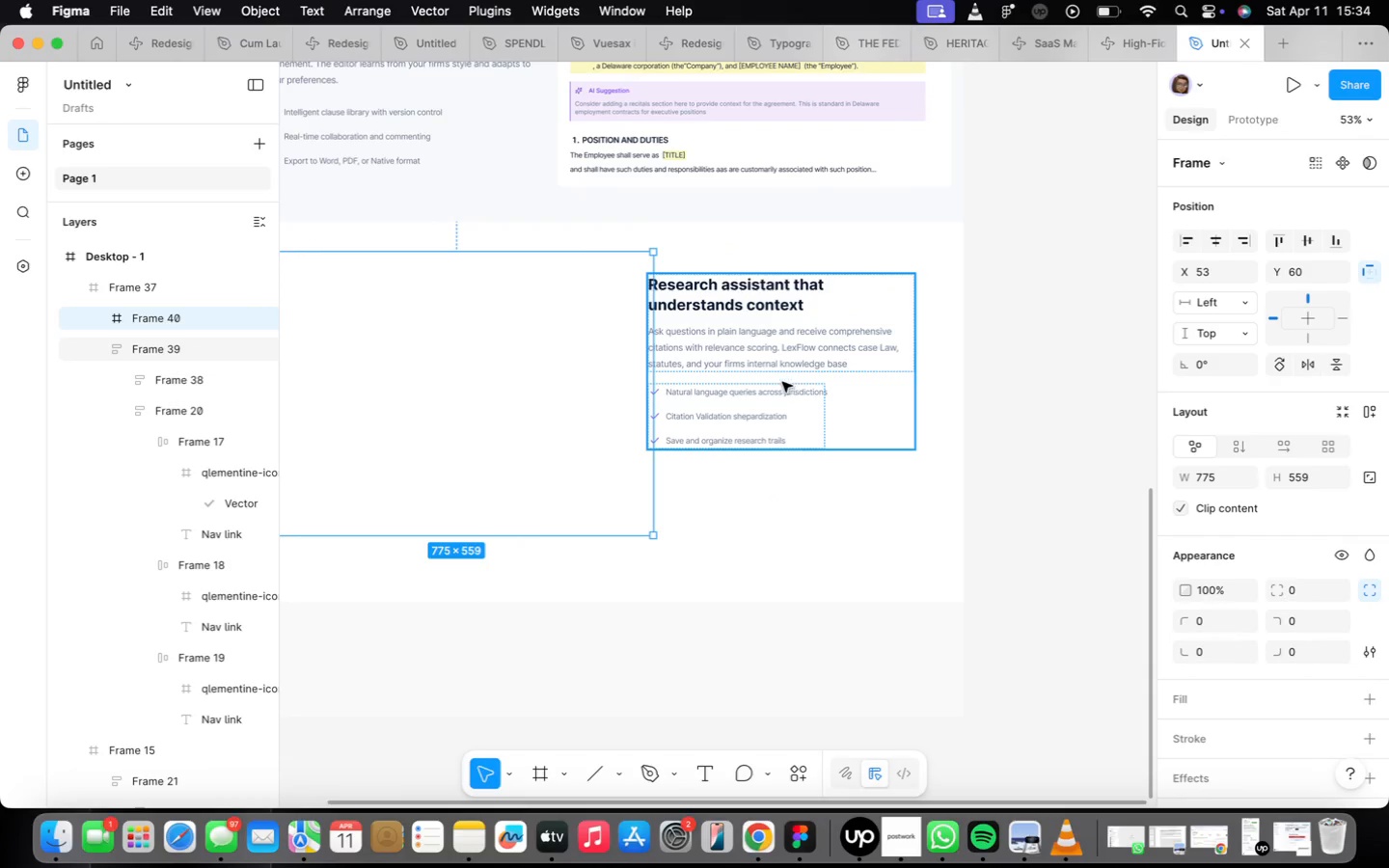 
left_click_drag(start_coordinate=[742, 369], to_coordinate=[762, 380])
 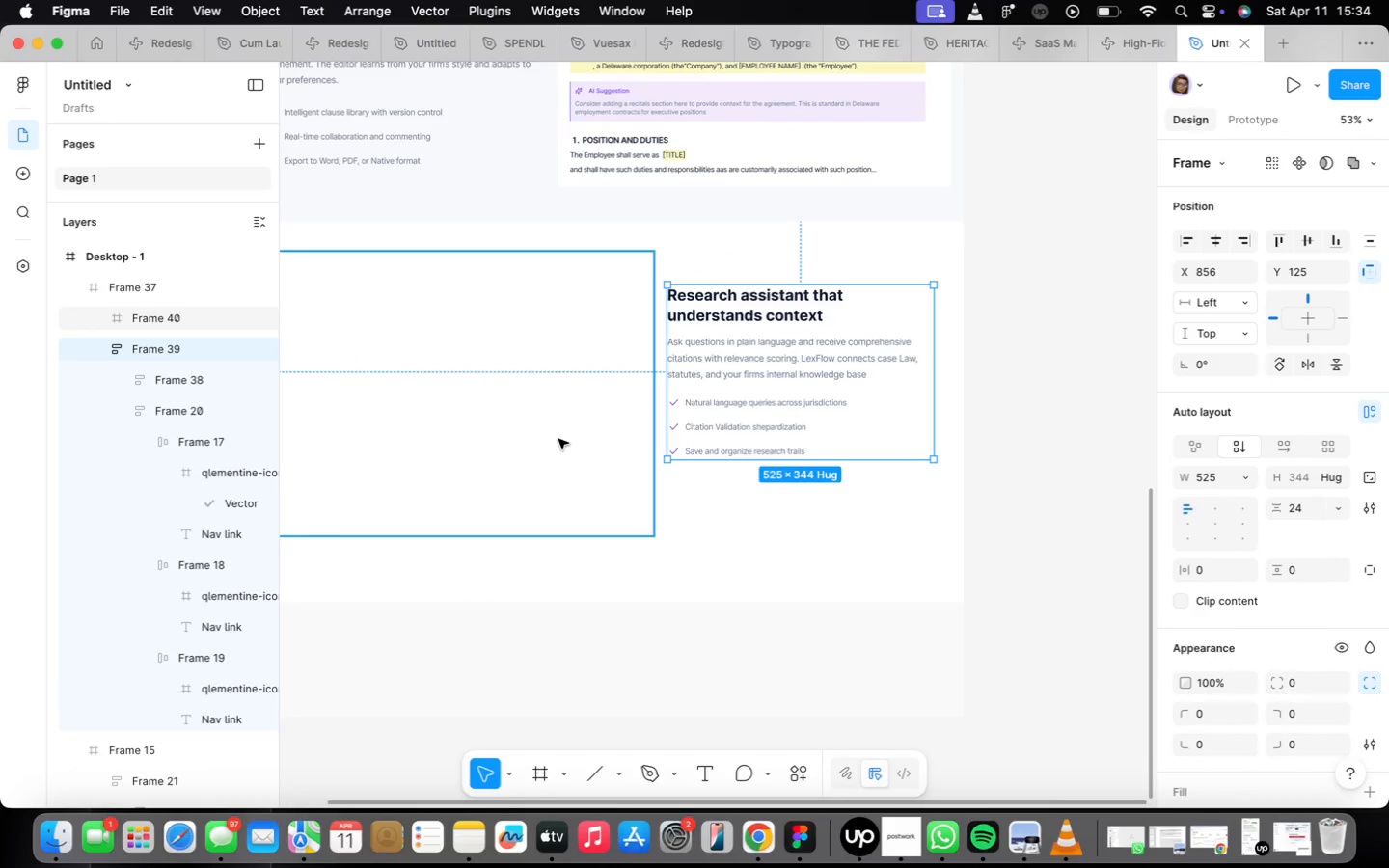 
left_click([556, 440])
 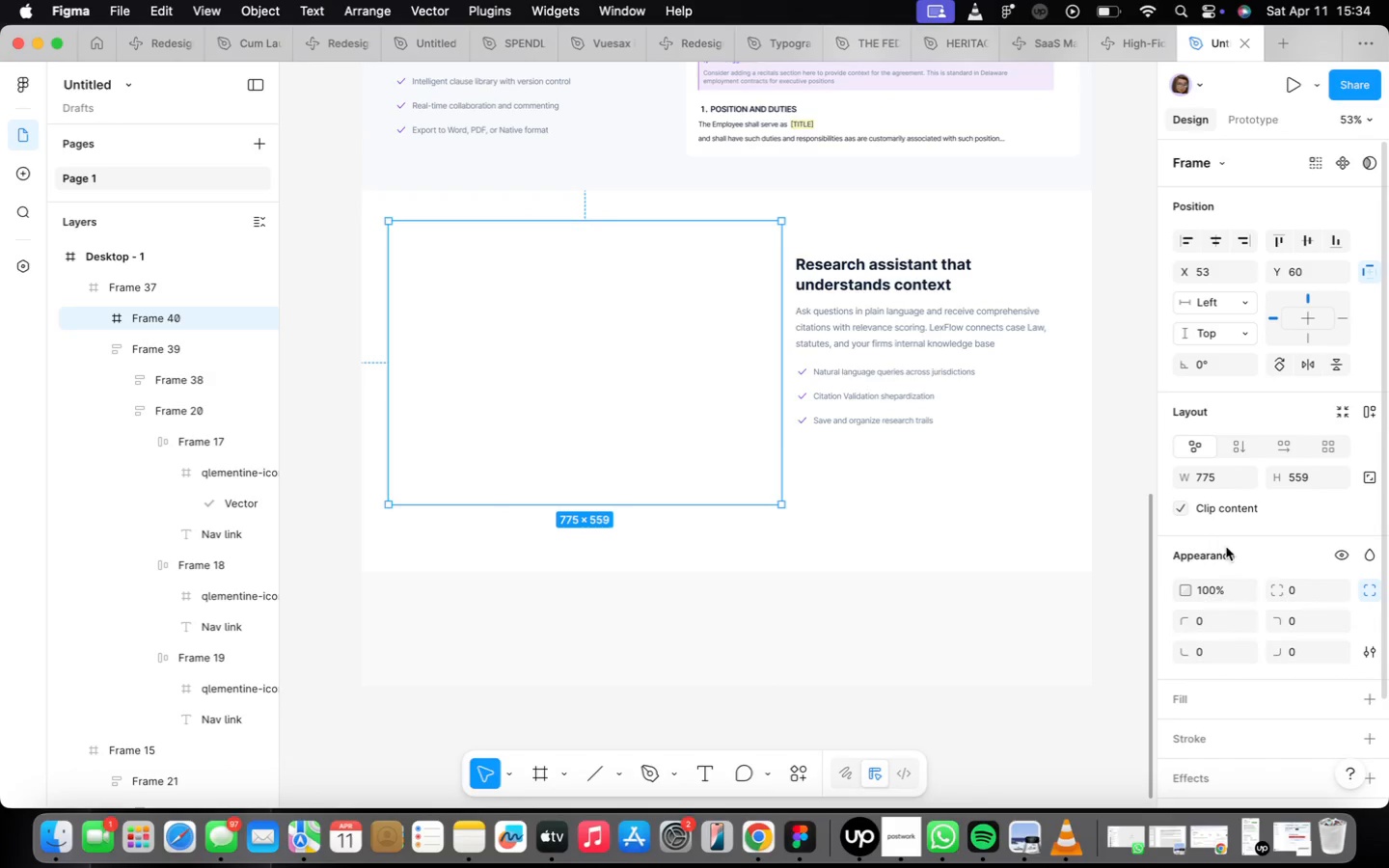 
scroll: coordinate [1255, 578], scroll_direction: down, amount: 16.0
 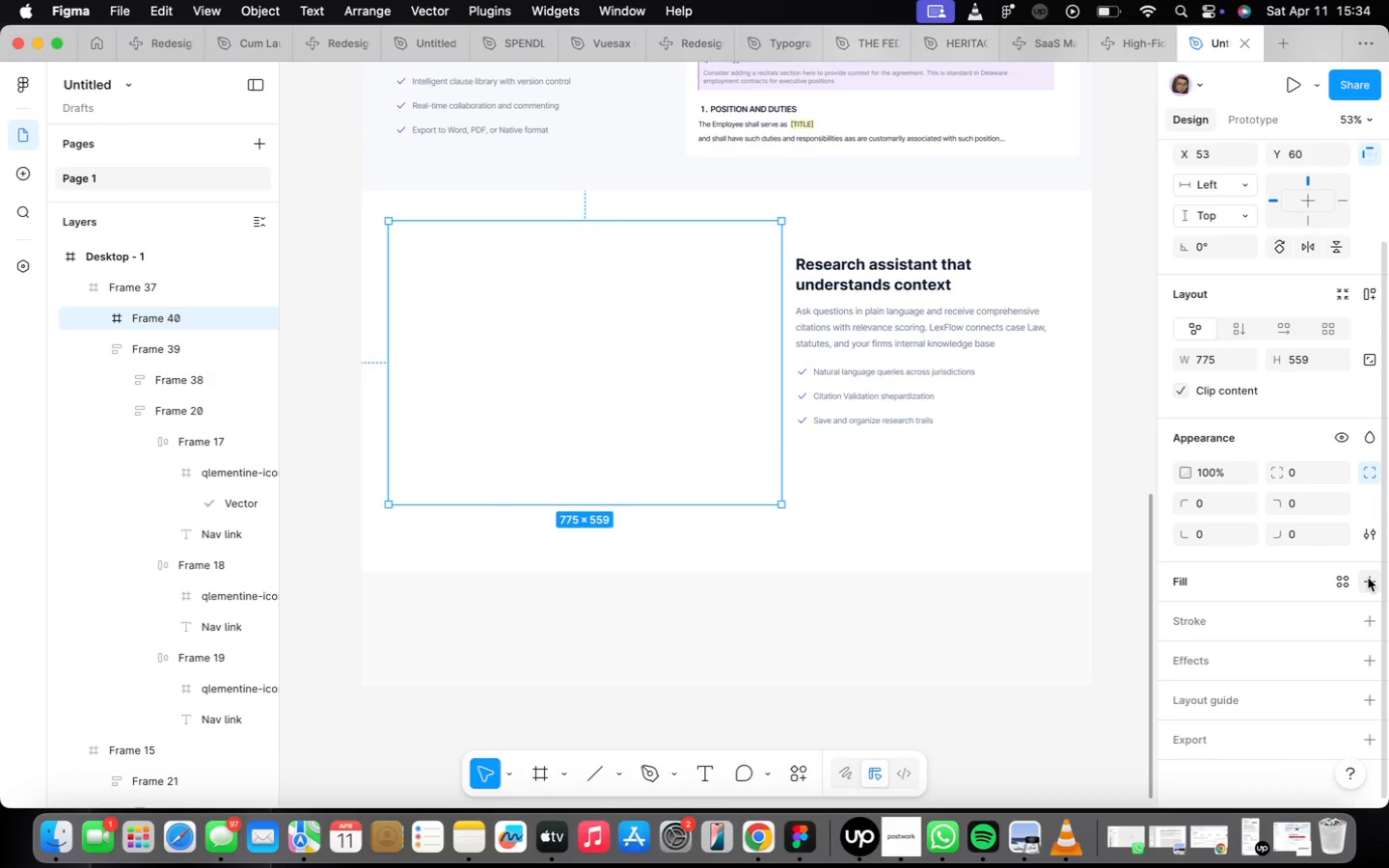 
left_click([1368, 580])
 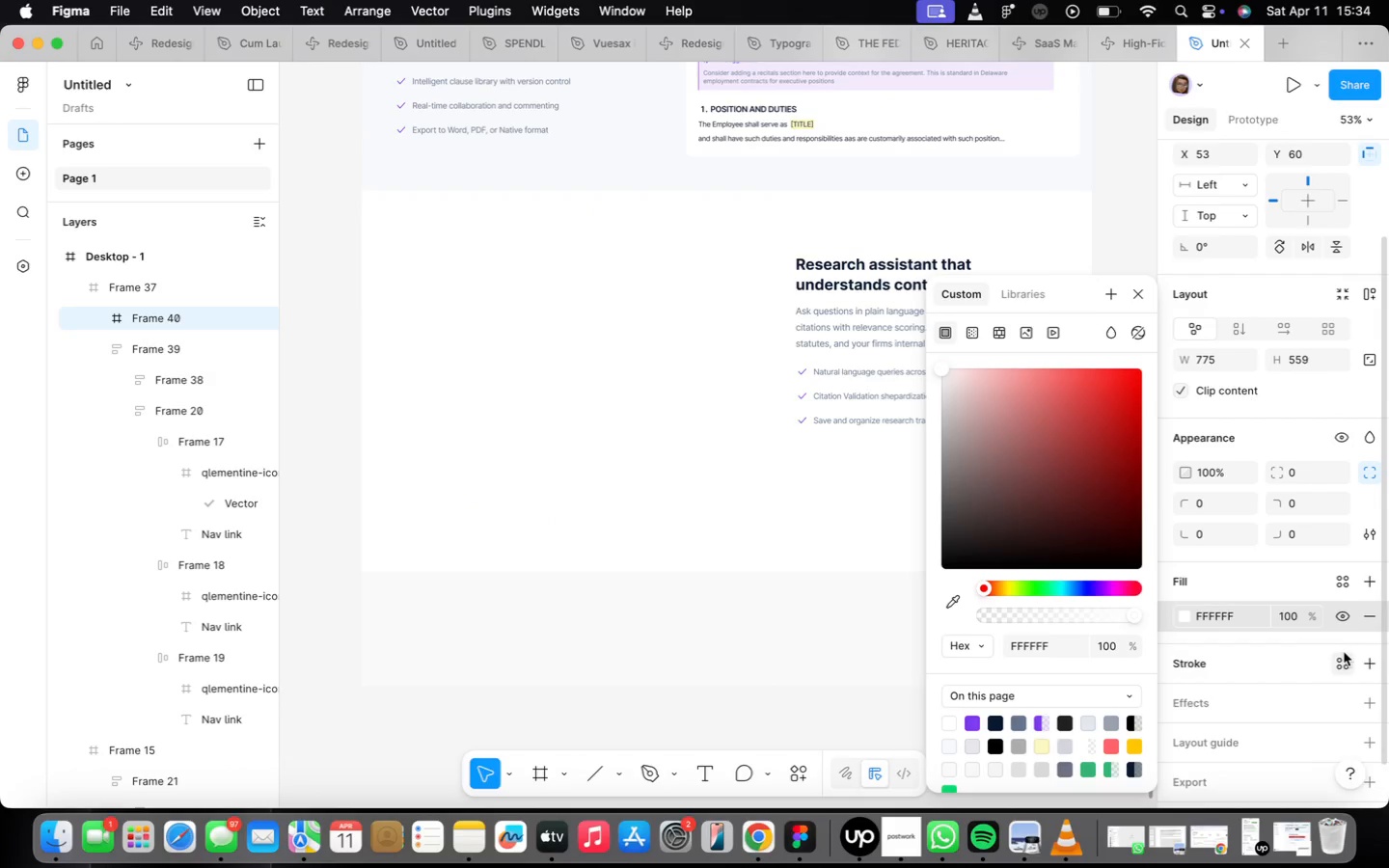 
left_click([1361, 659])
 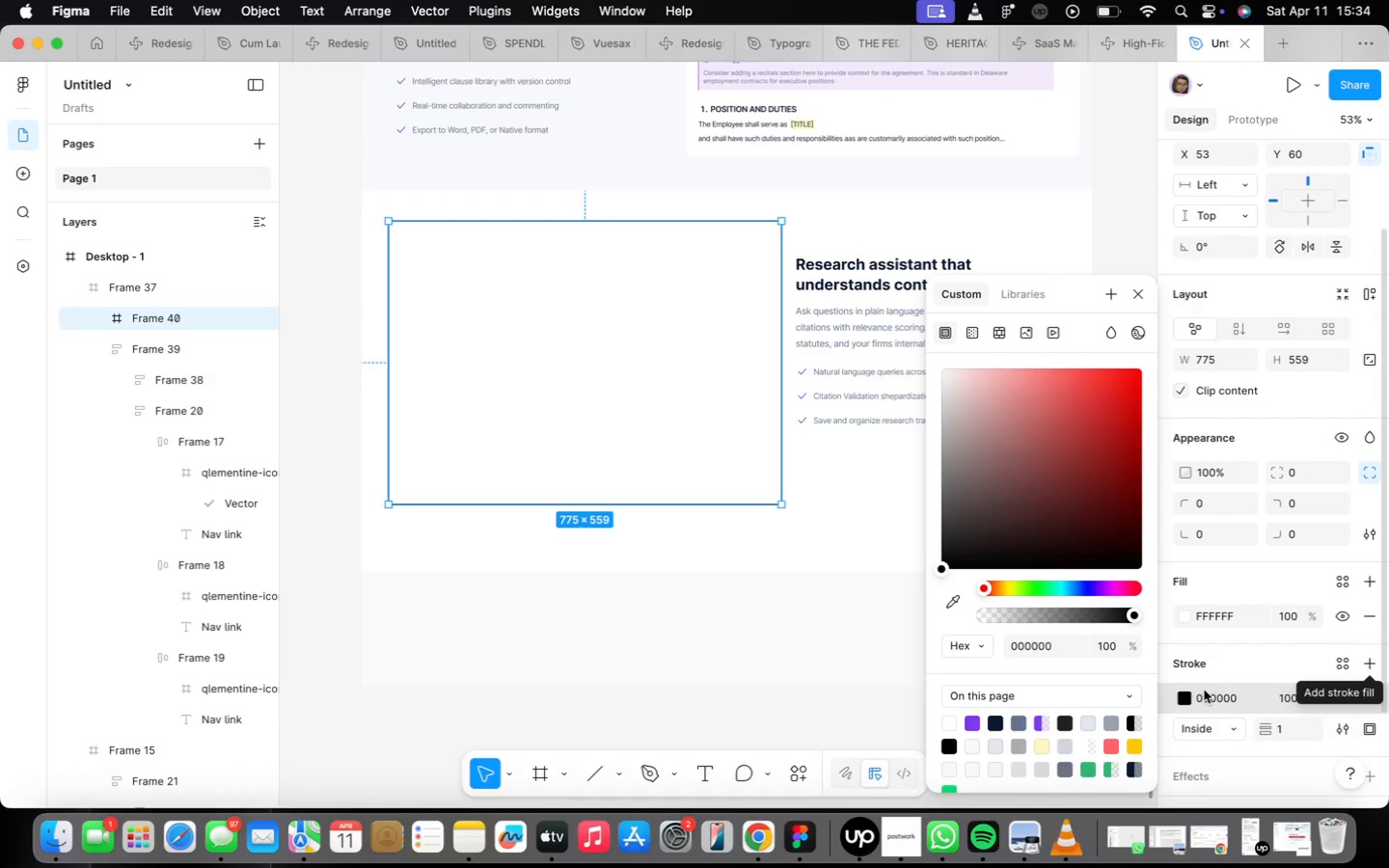 
left_click([1056, 637])
 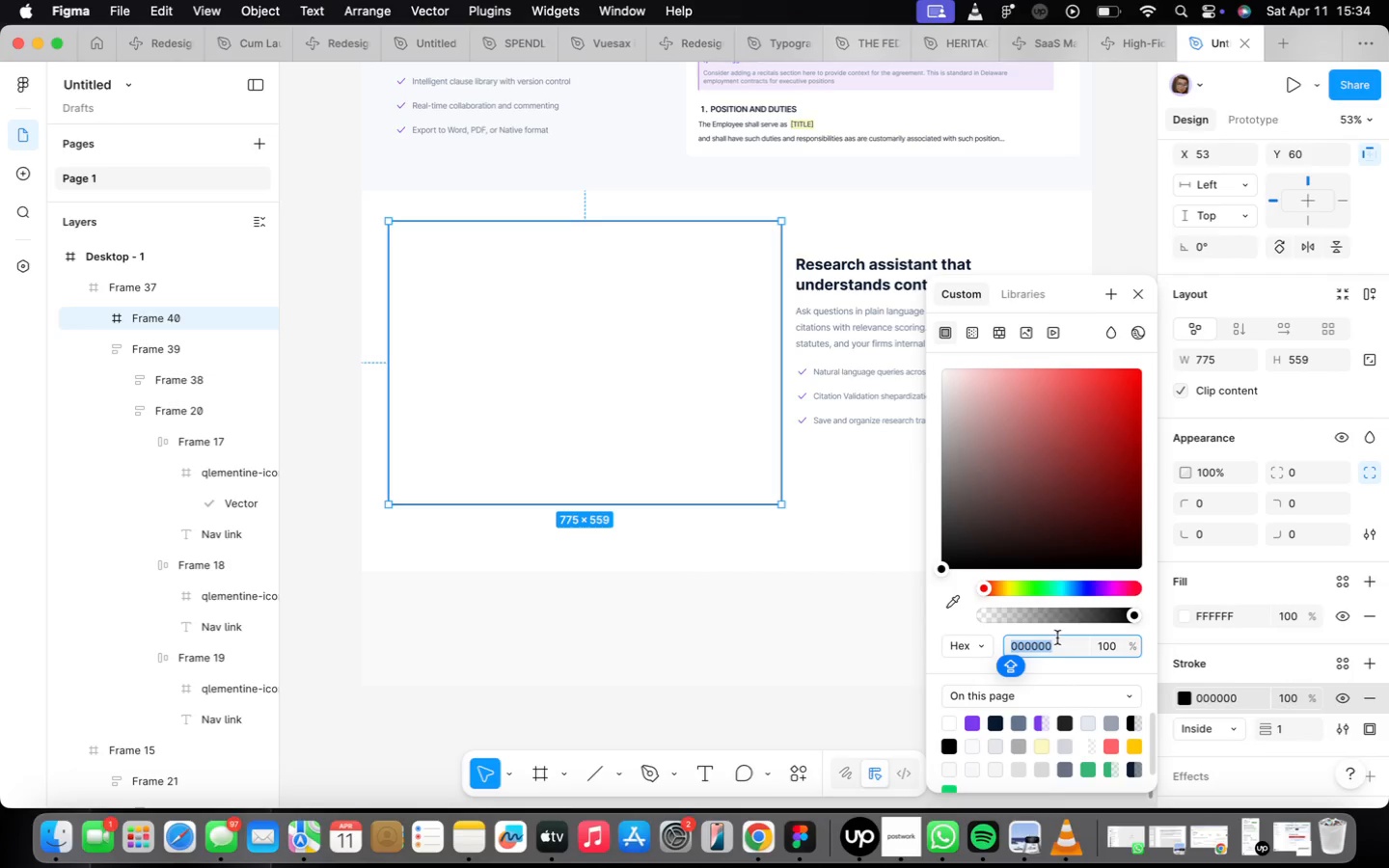 
type(E5E7EB)
 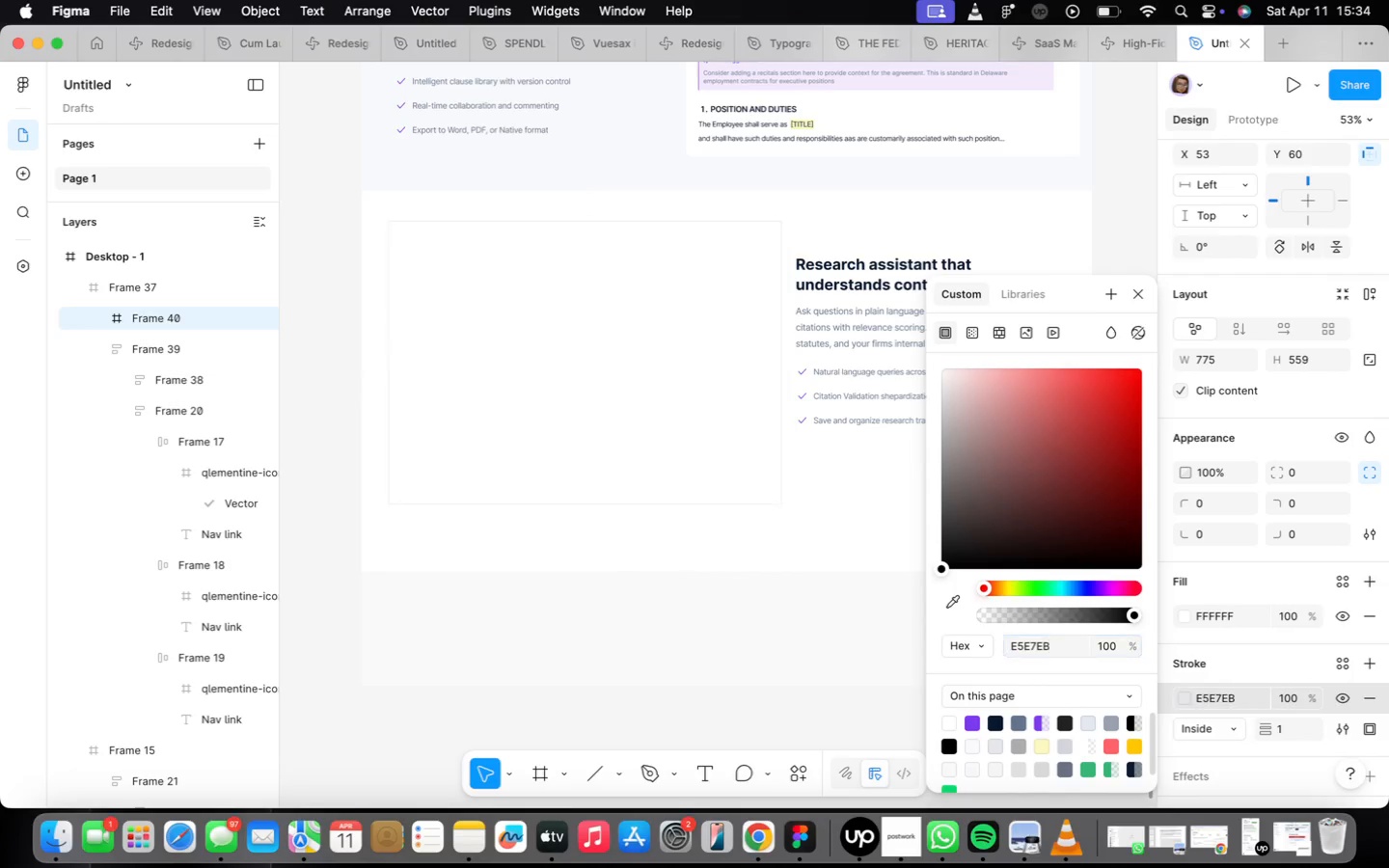 
key(Enter)
 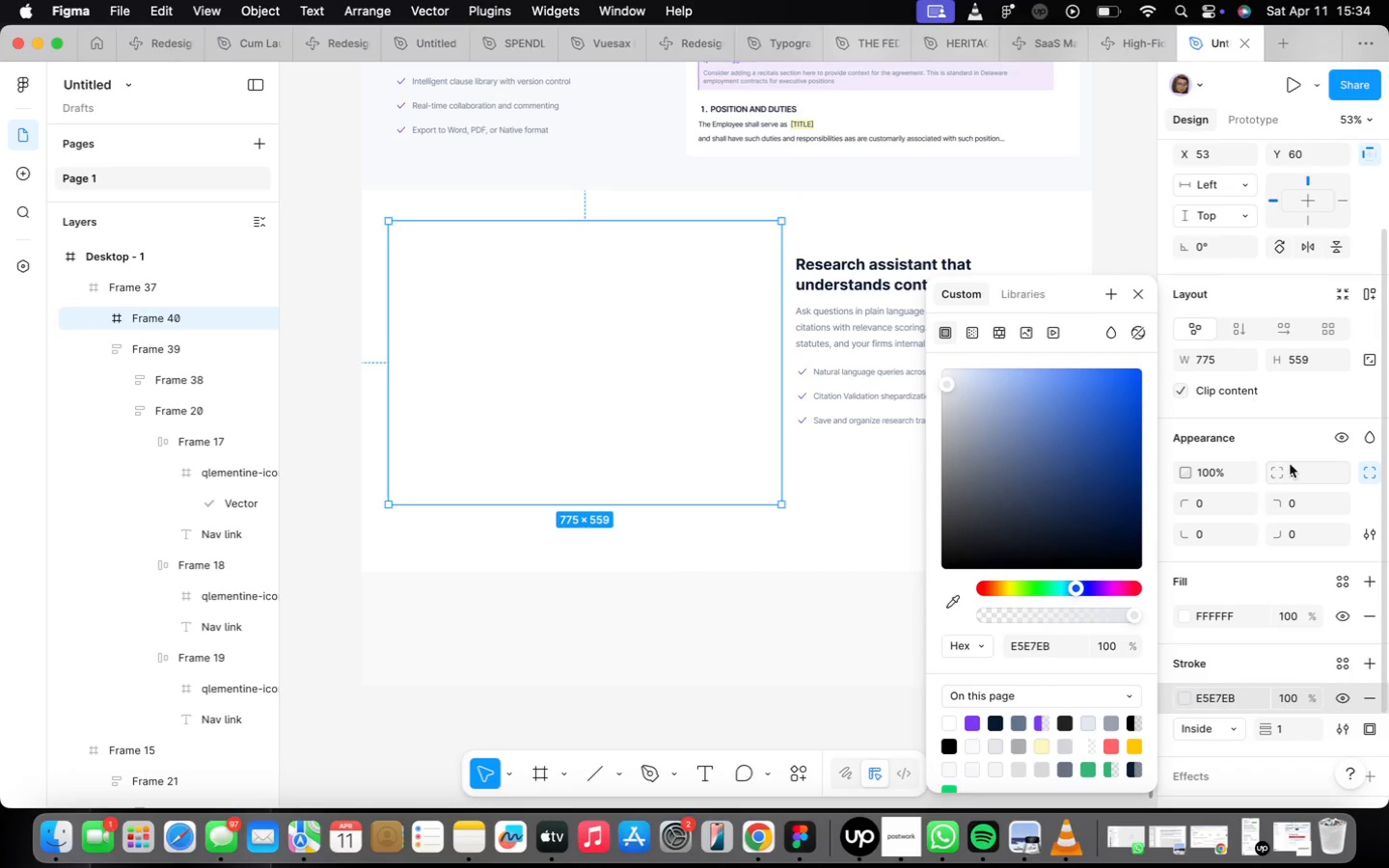 
type(12)
 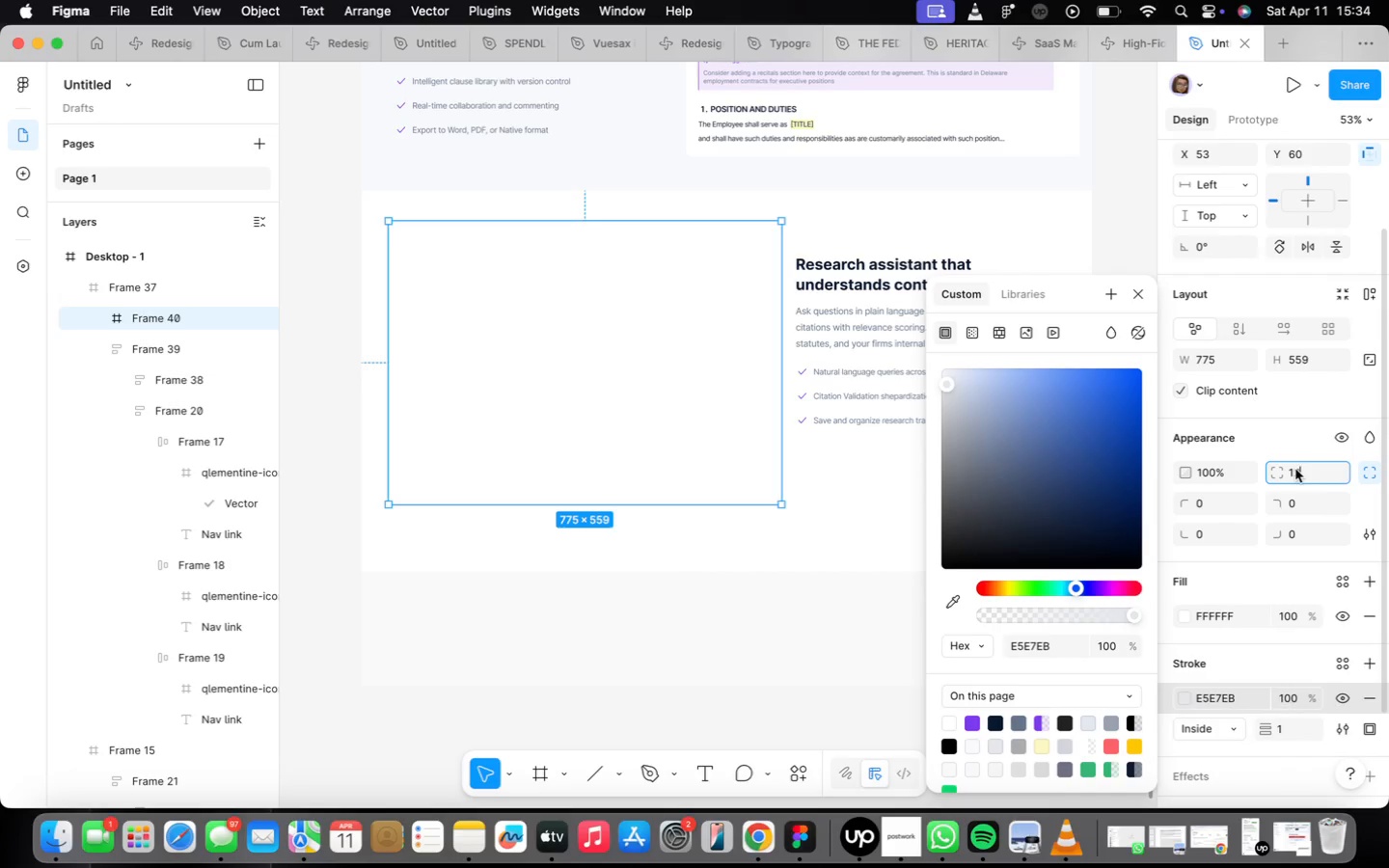 
key(Enter)
 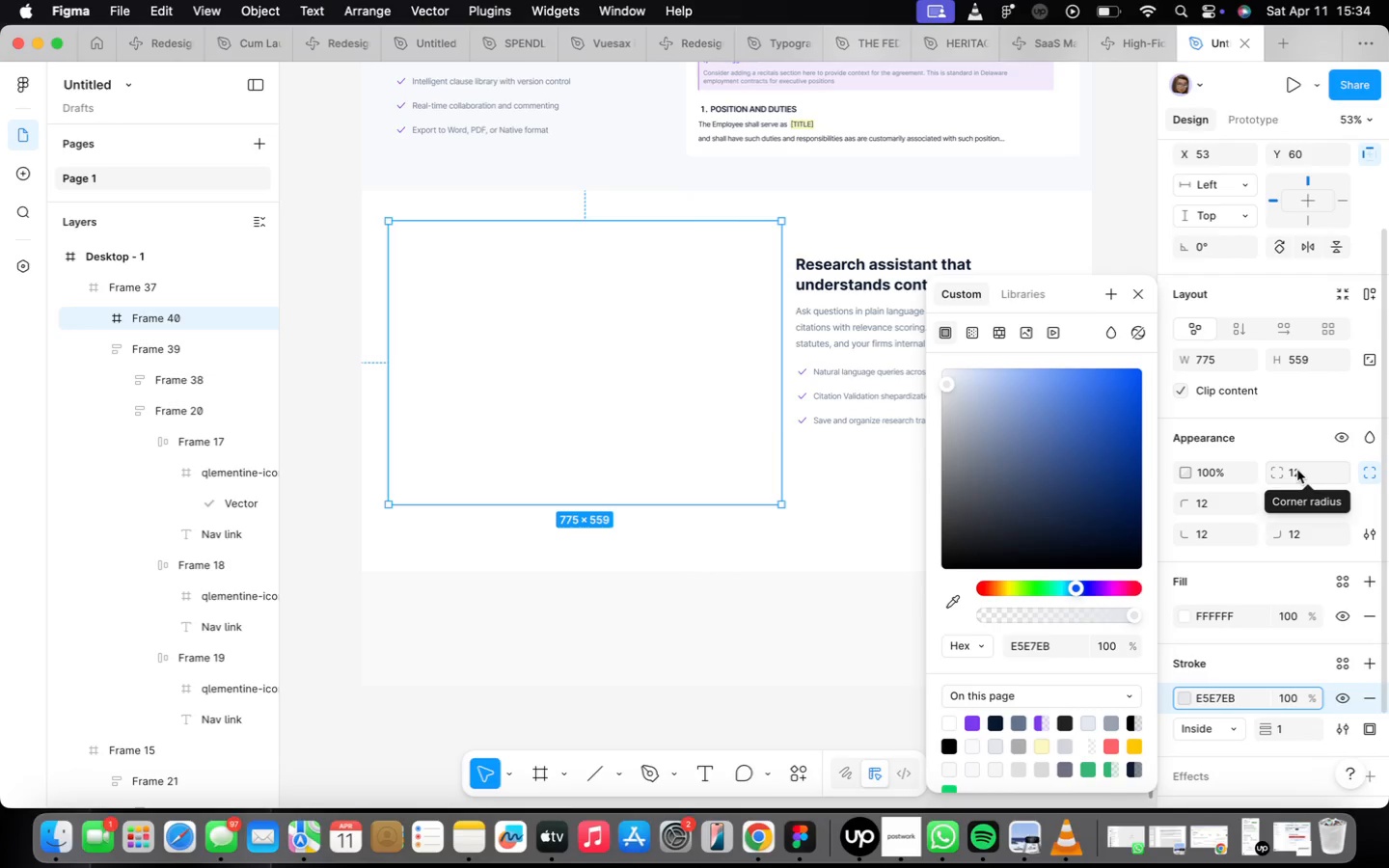 
wait(7.72)
 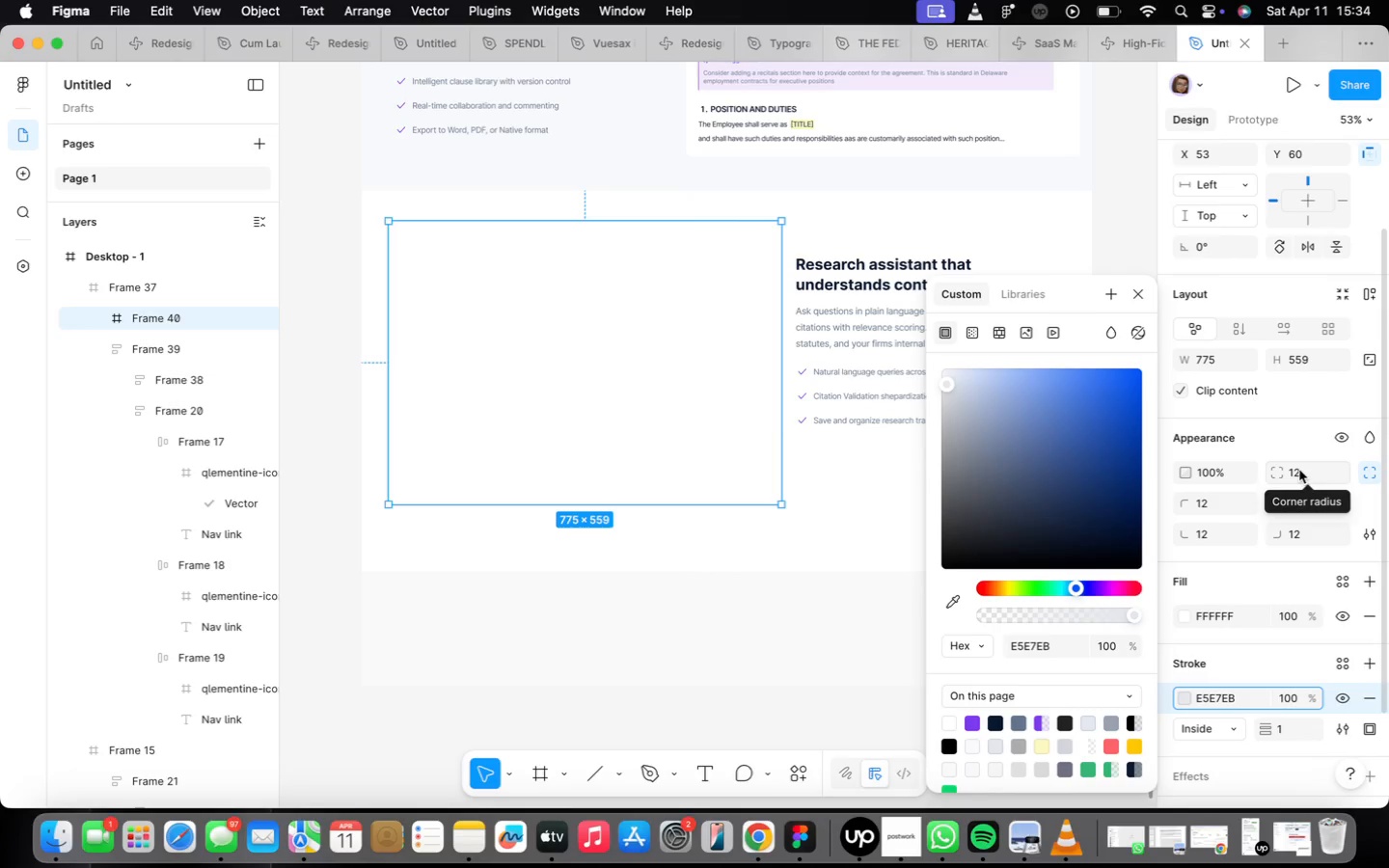 
scroll: coordinate [1312, 602], scroll_direction: down, amount: 22.0
 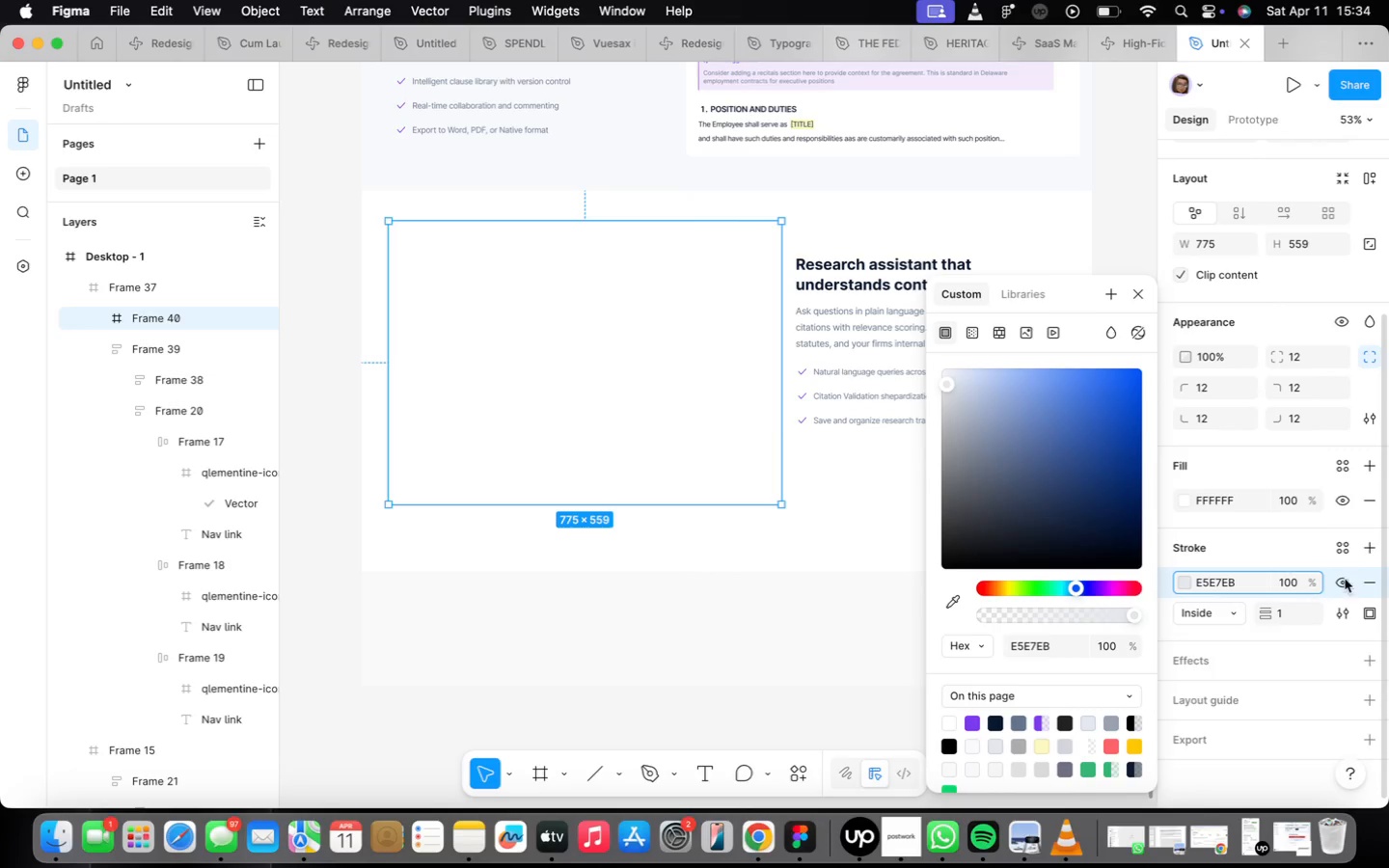 
mouse_move([1348, 488])
 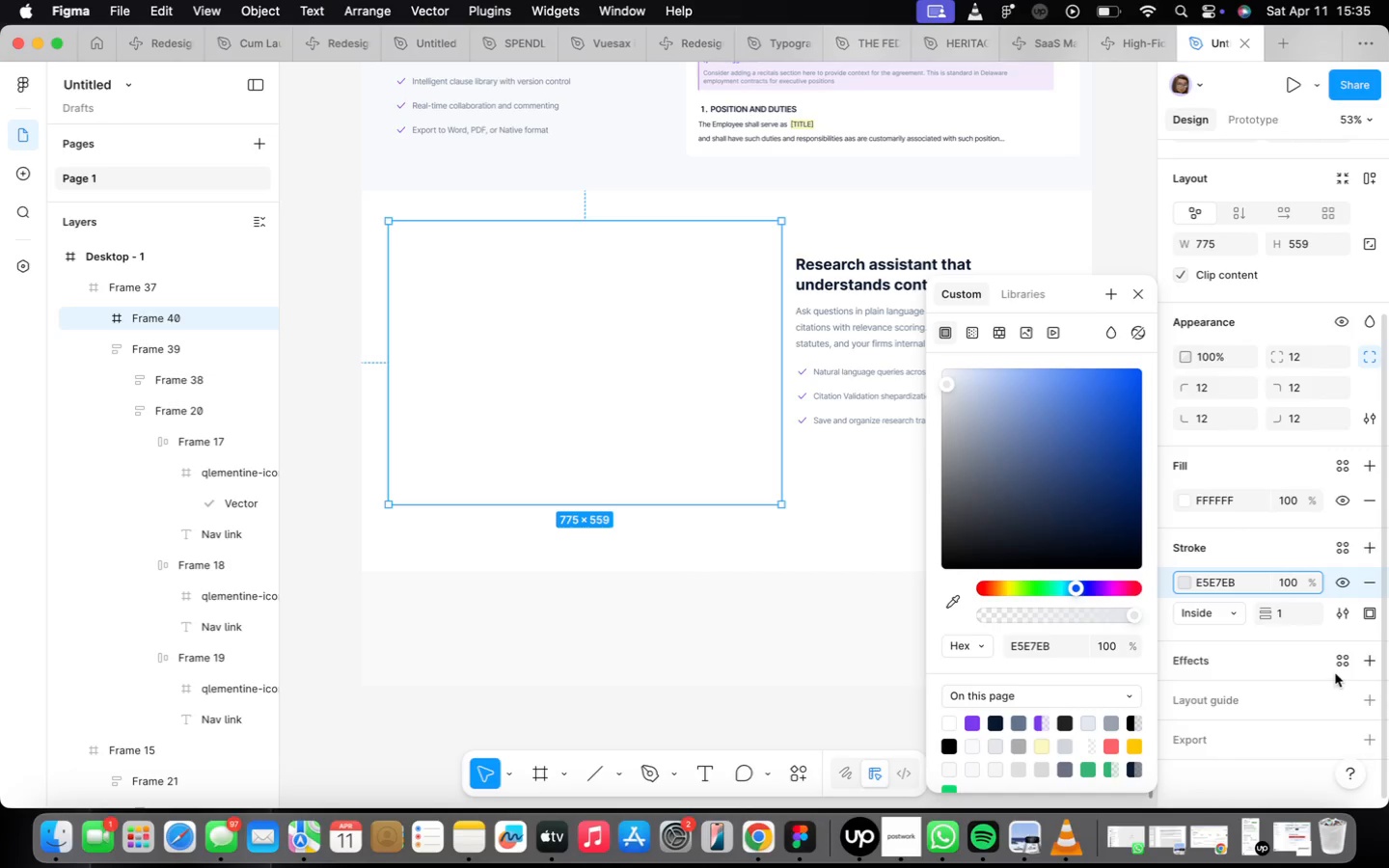 
left_click([1367, 658])
 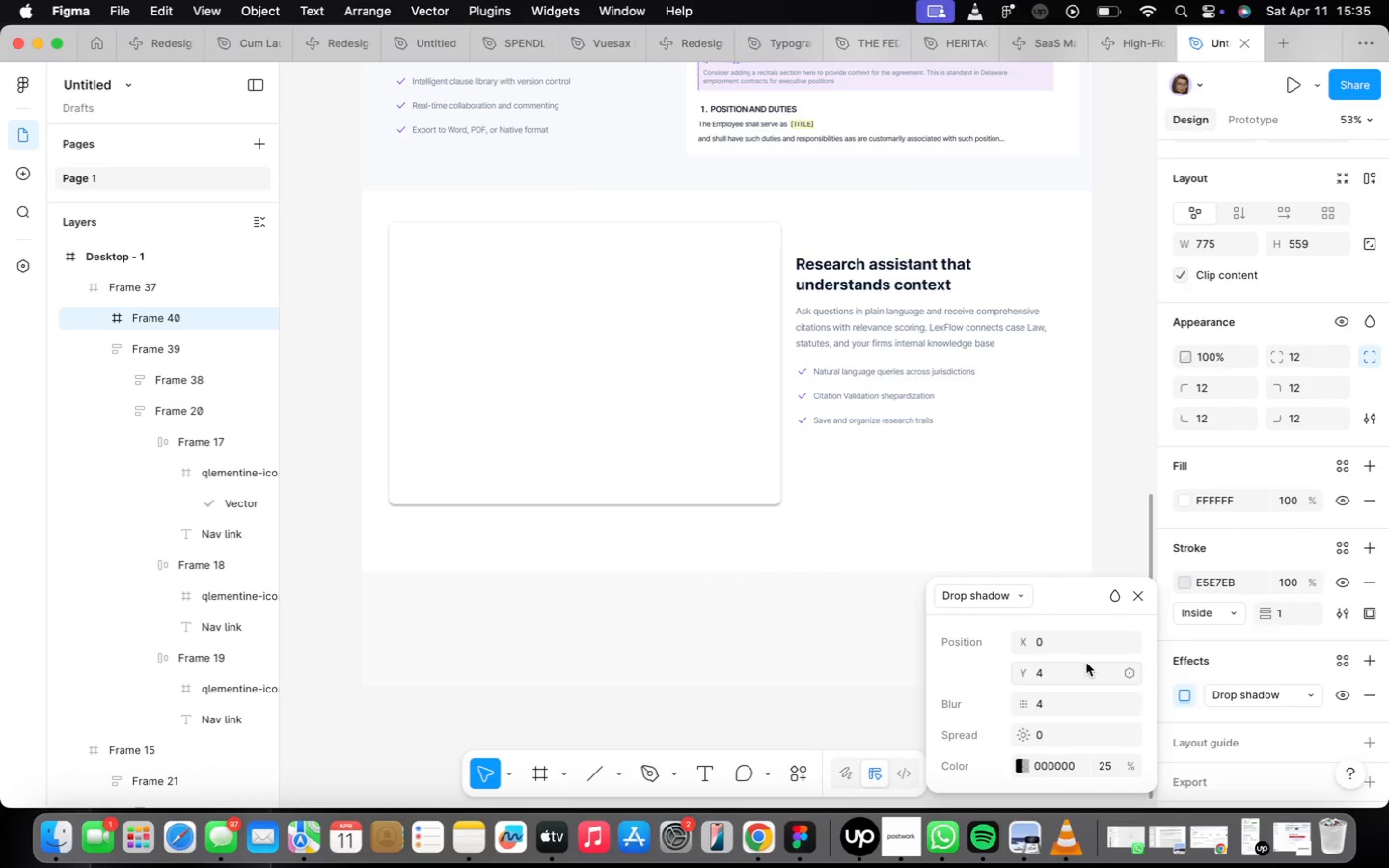 
left_click([1084, 665])
 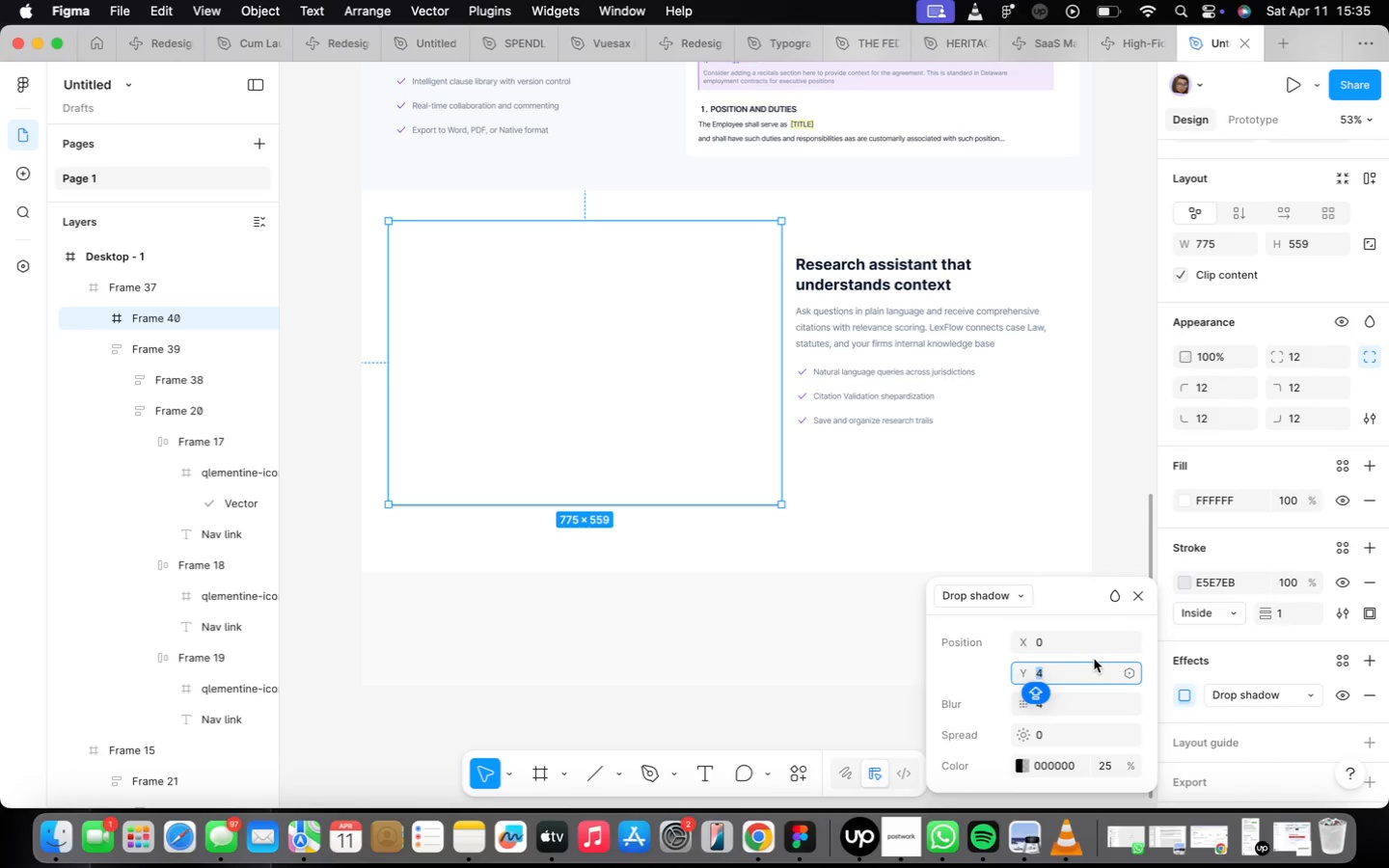 
key(8)
 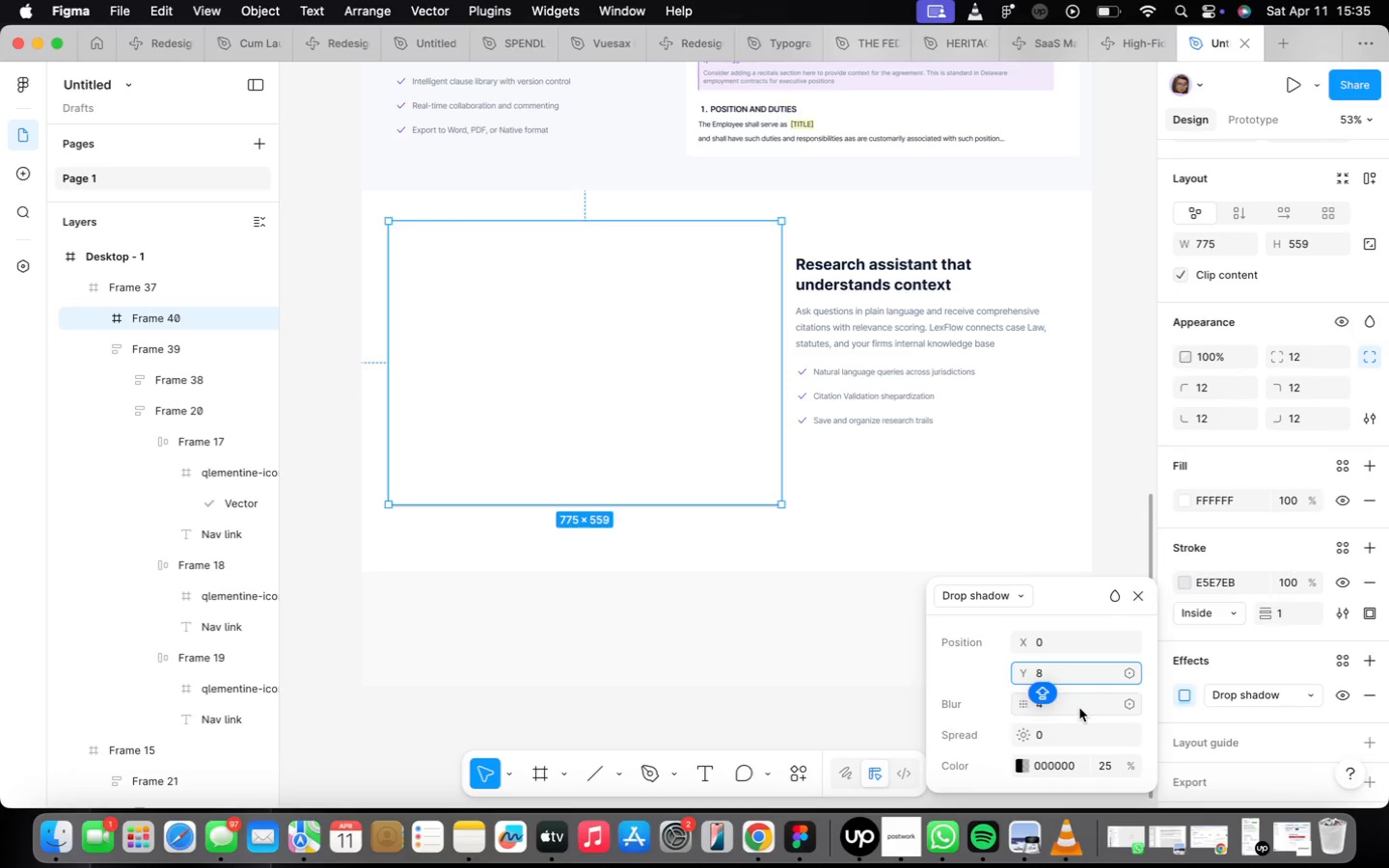 
type(10)
 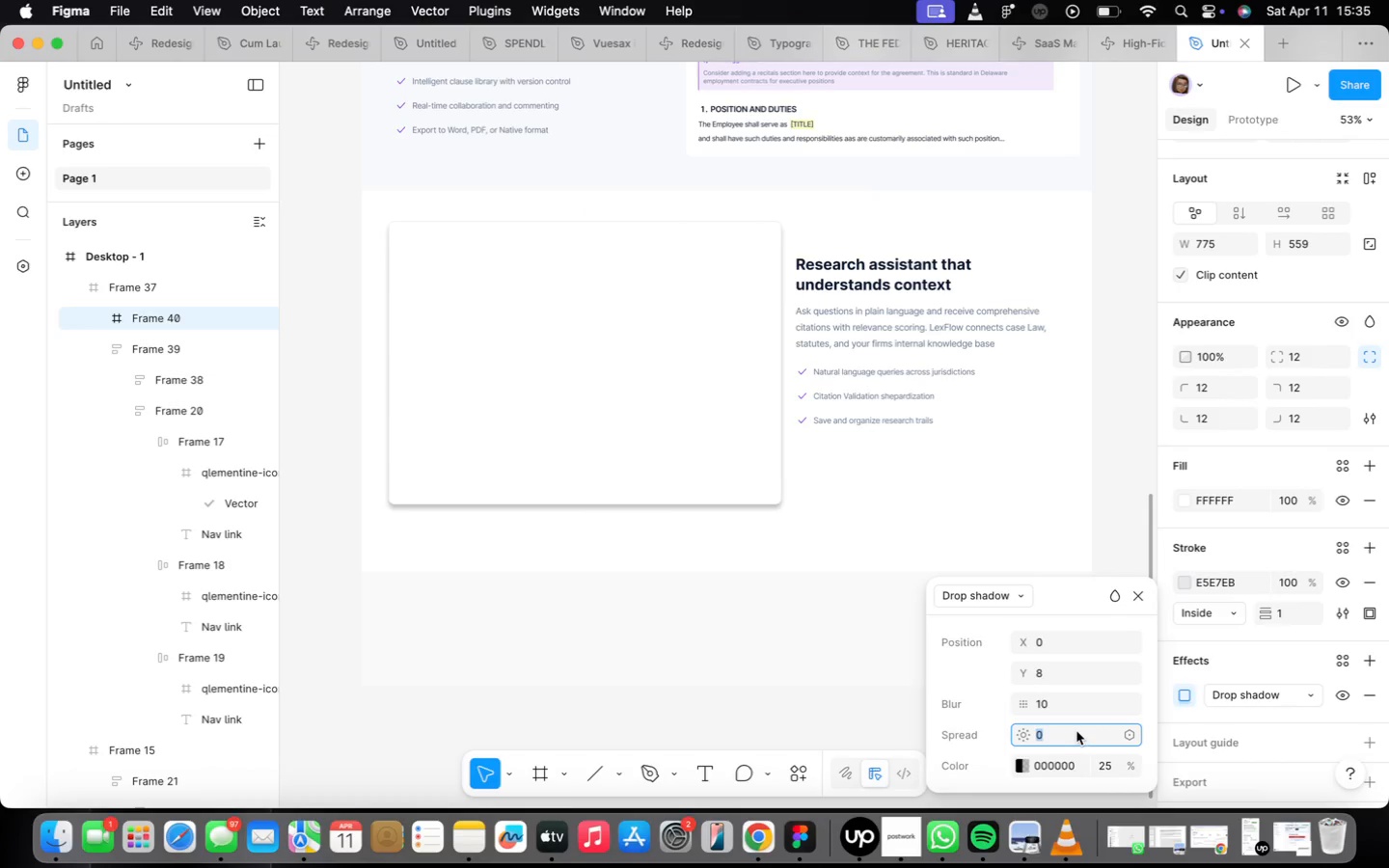 
key(Minus)
 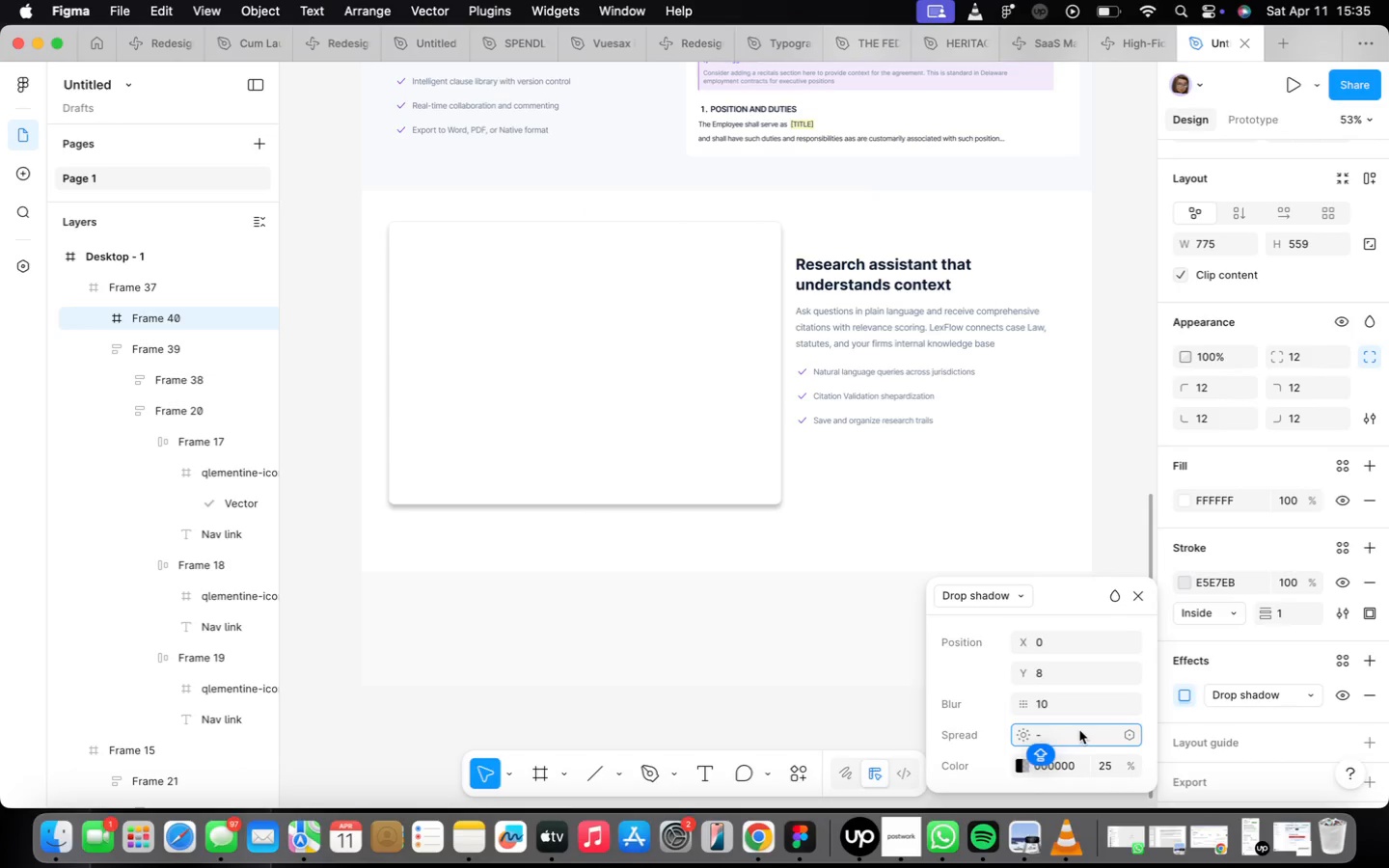 
key(6)
 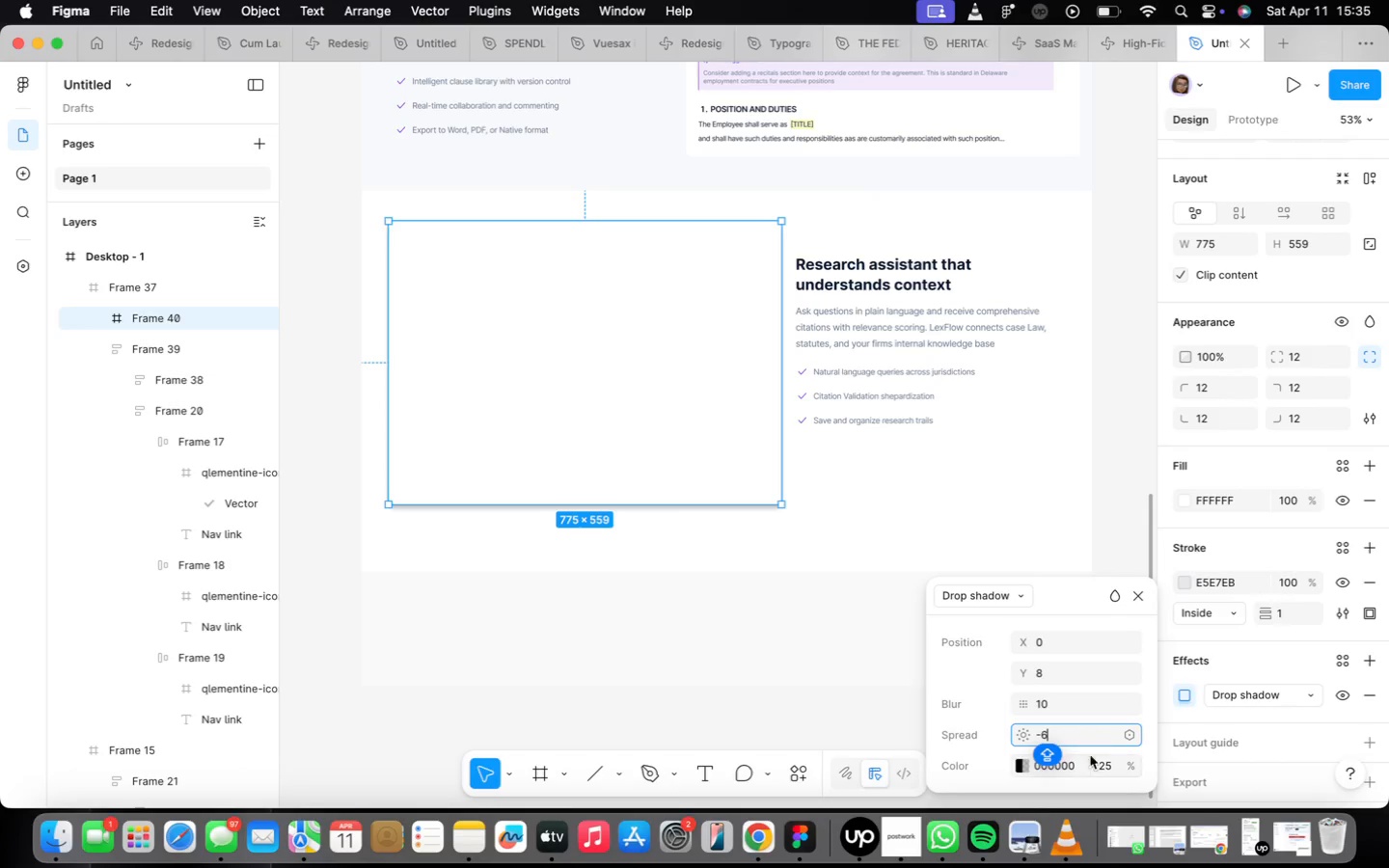 
left_click([1109, 769])
 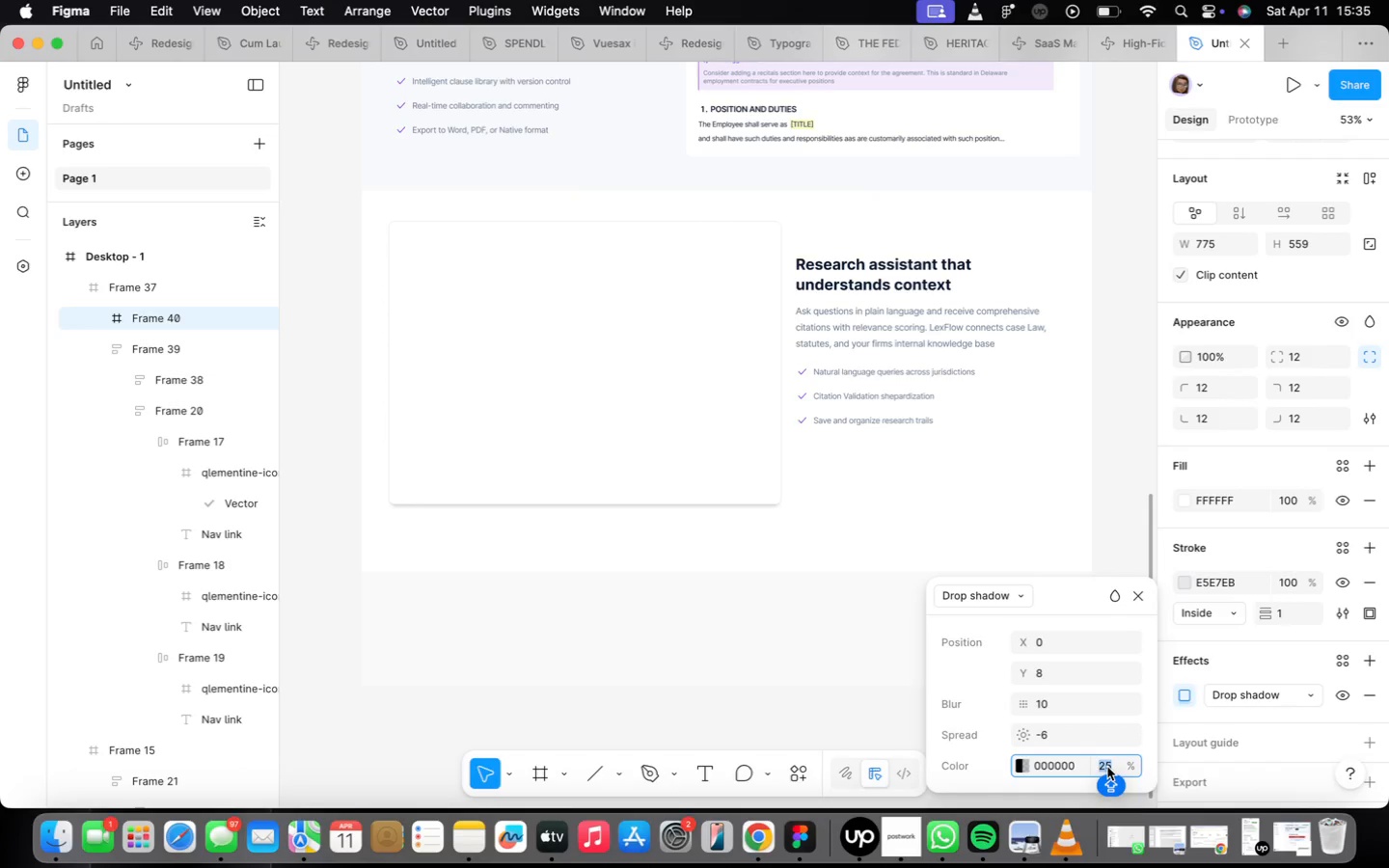 
type(10)
 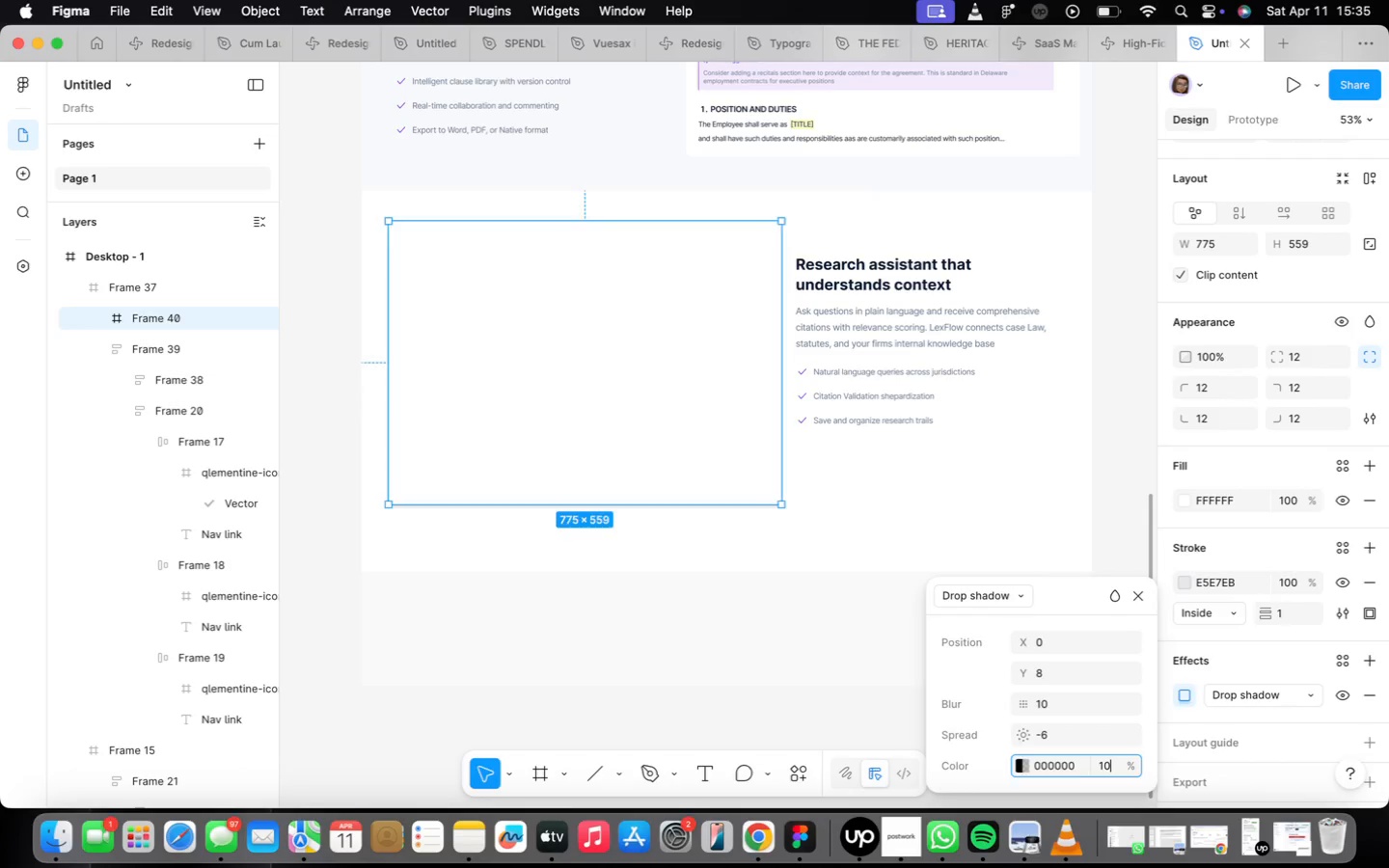 
key(Enter)
 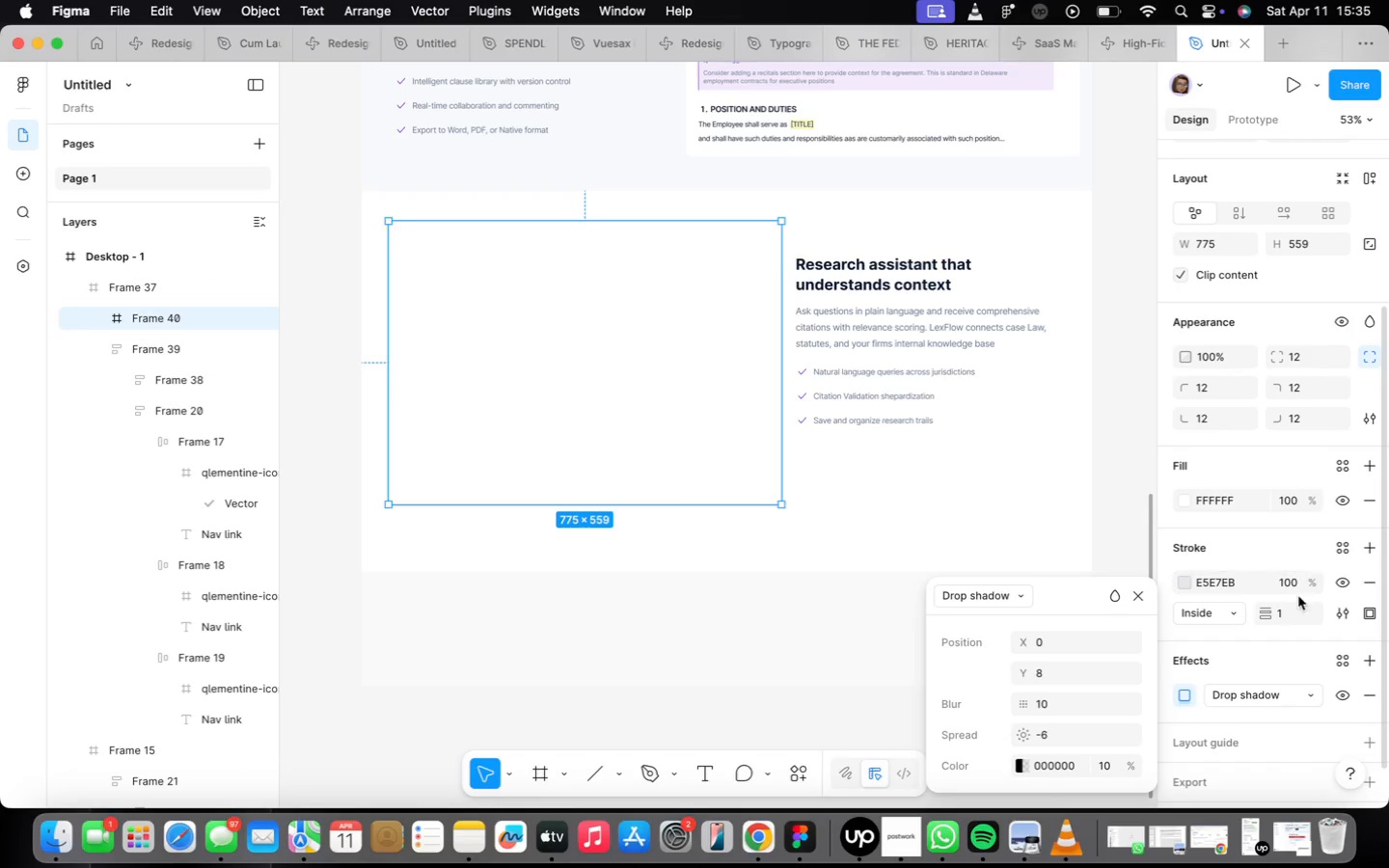 
wait(6.85)
 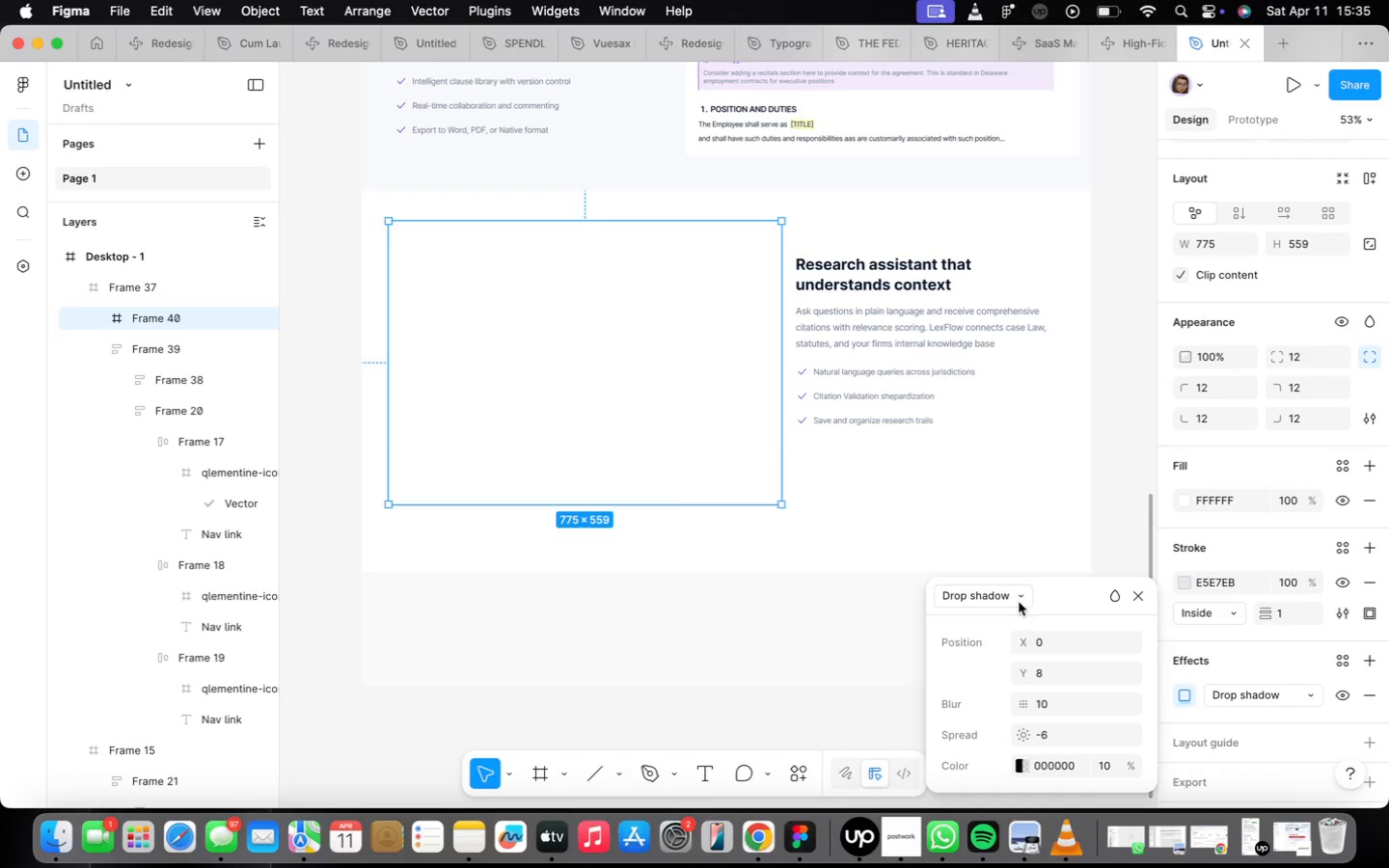 
left_click([1366, 669])
 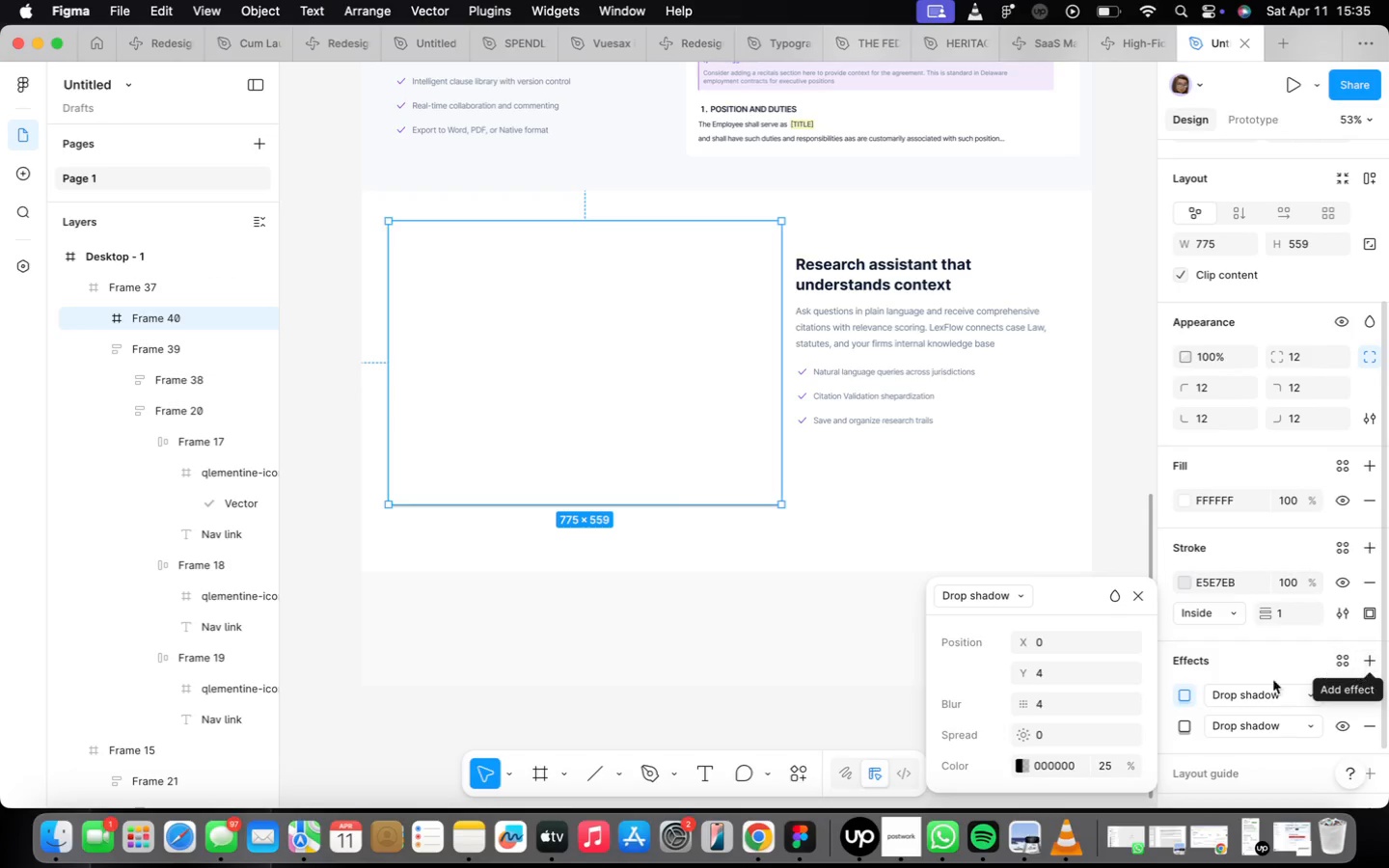 
left_click([1065, 680])
 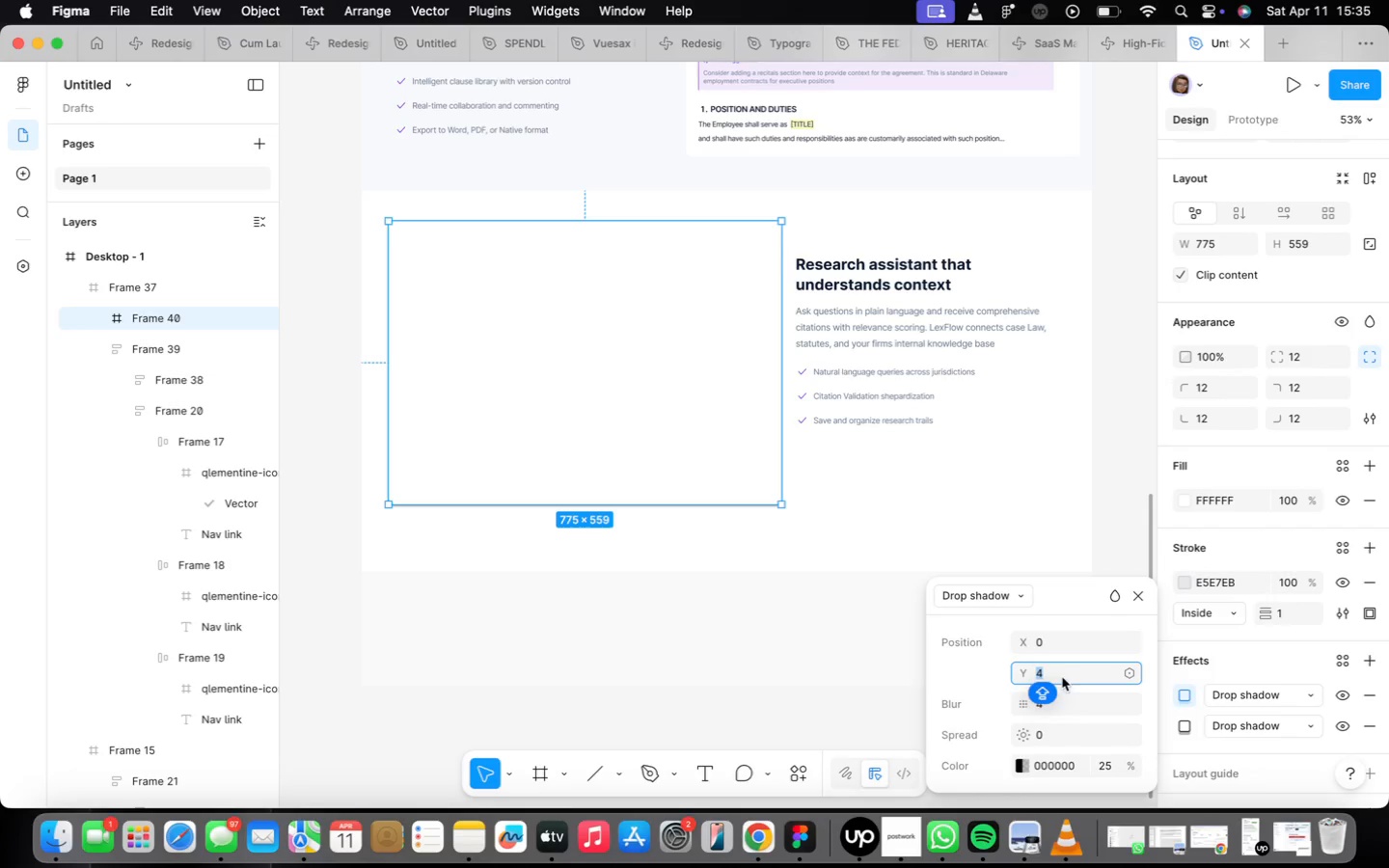 
type(20)
 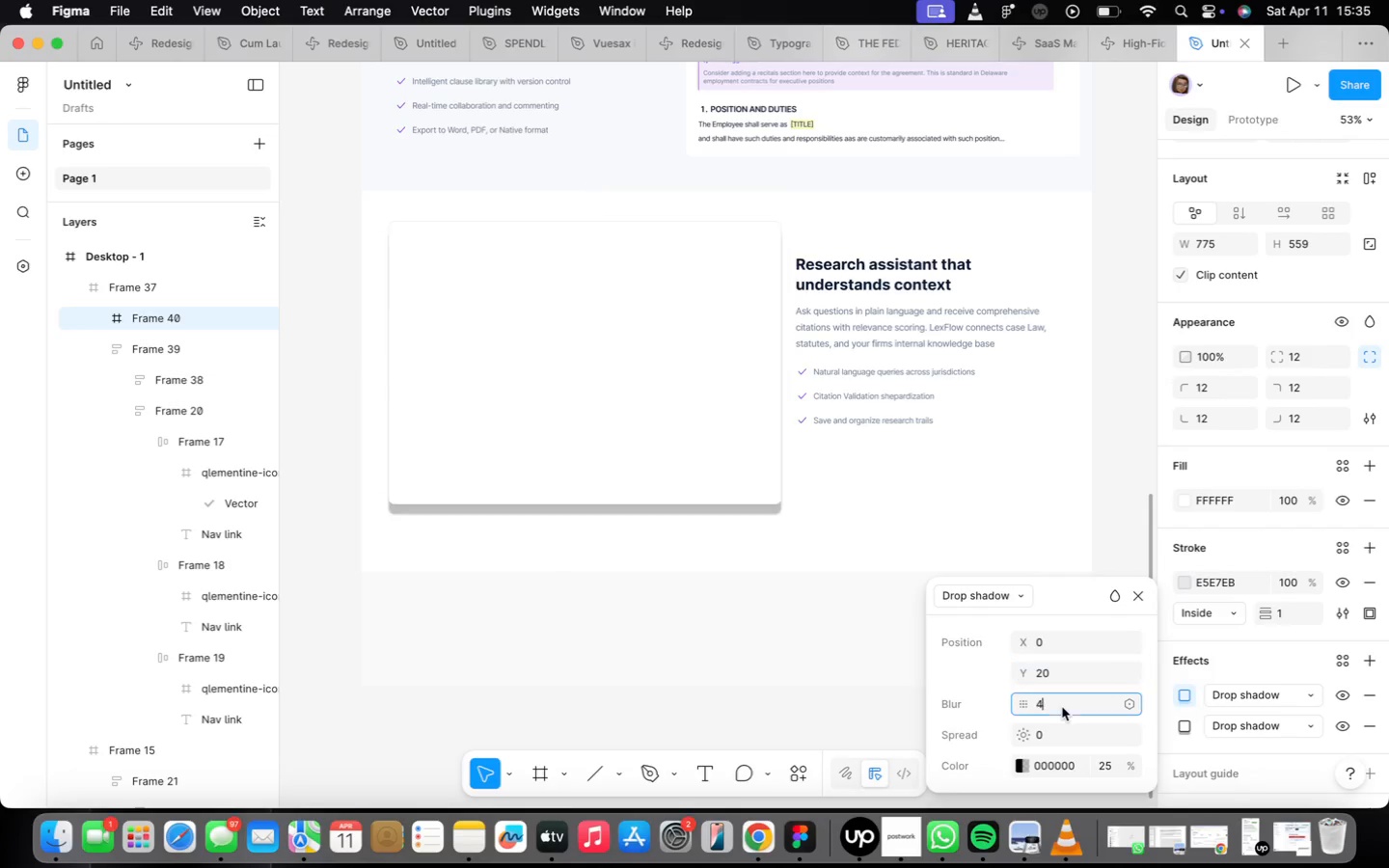 
type(25)
 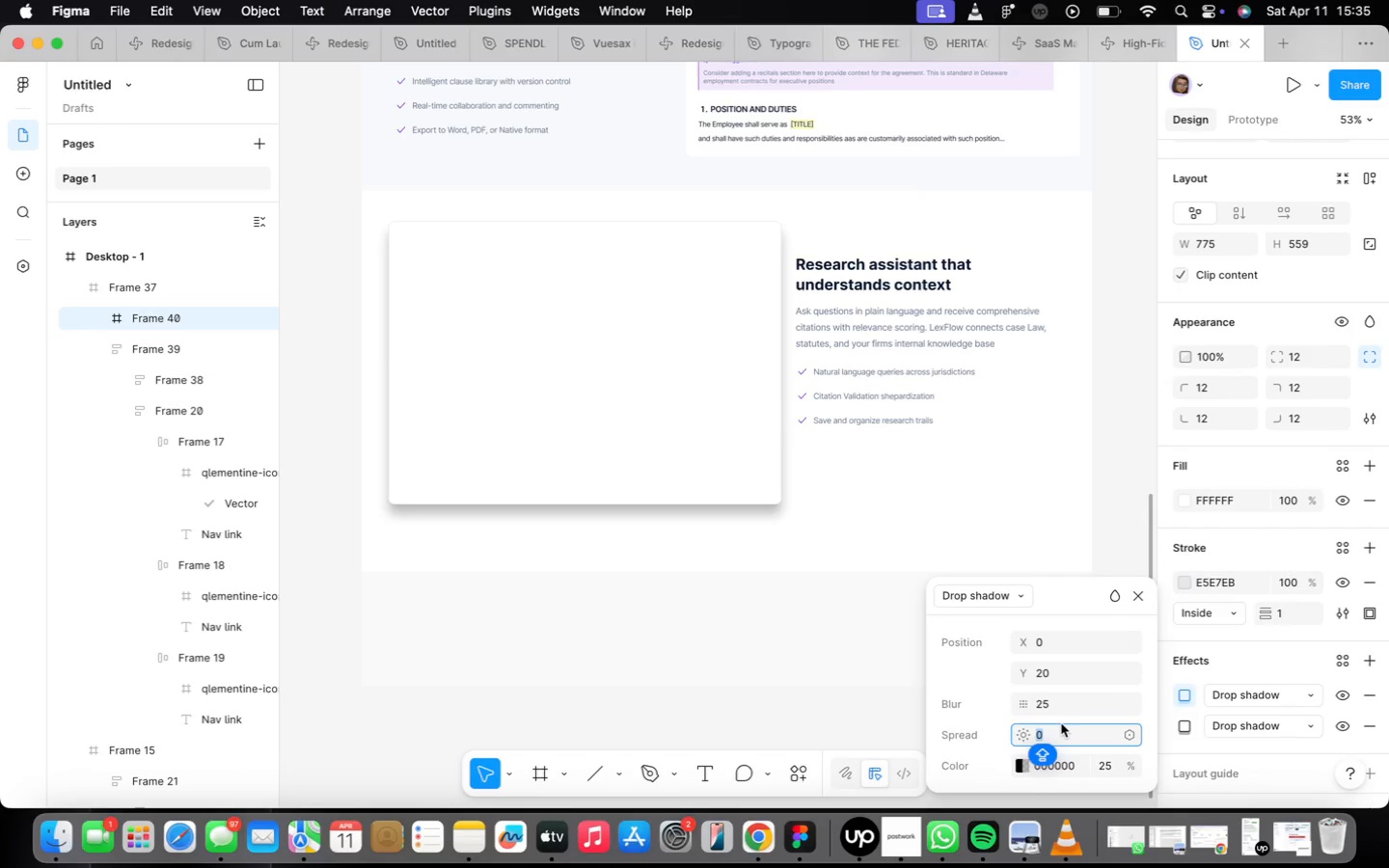 
key(Minus)
 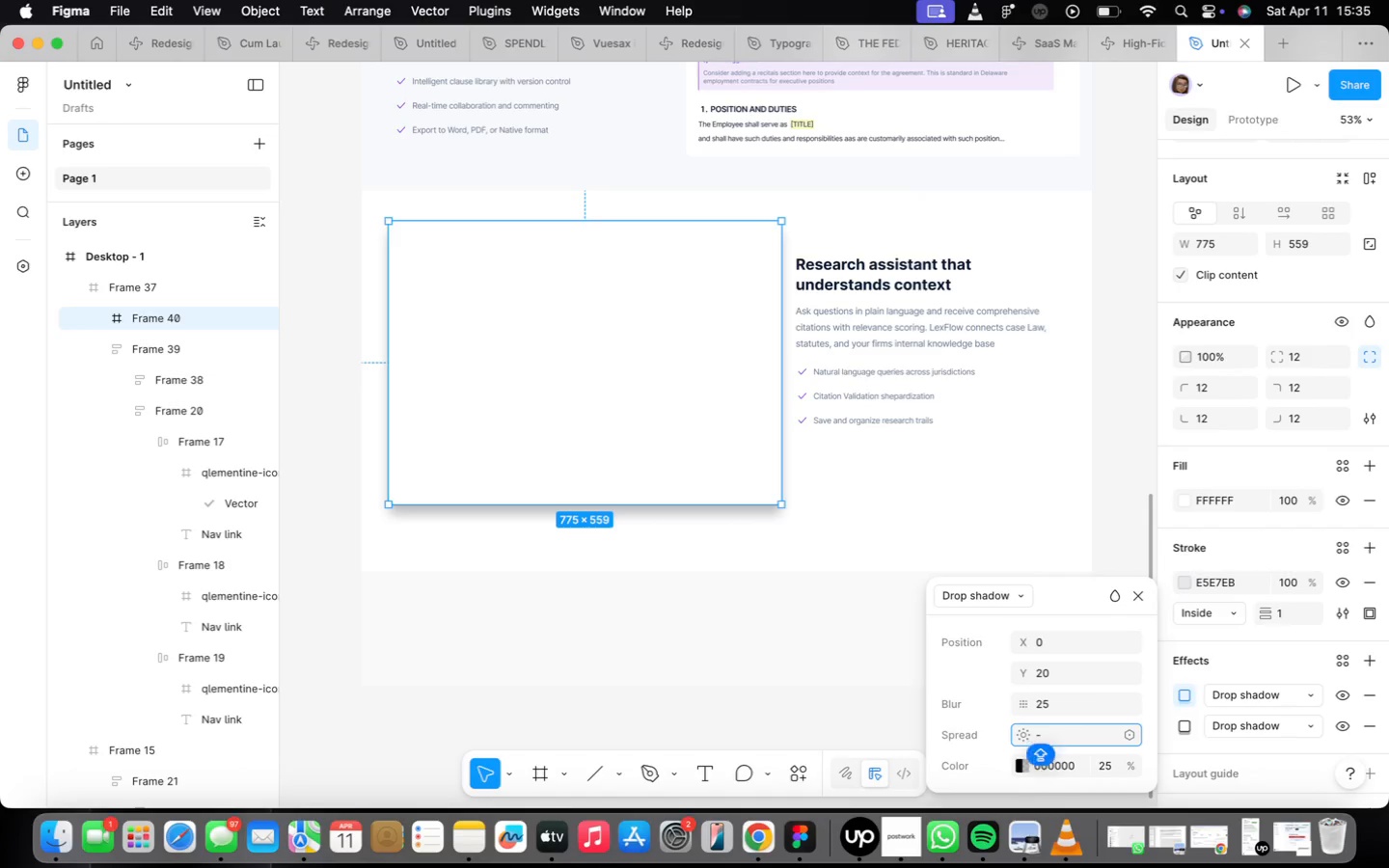 
key(5)
 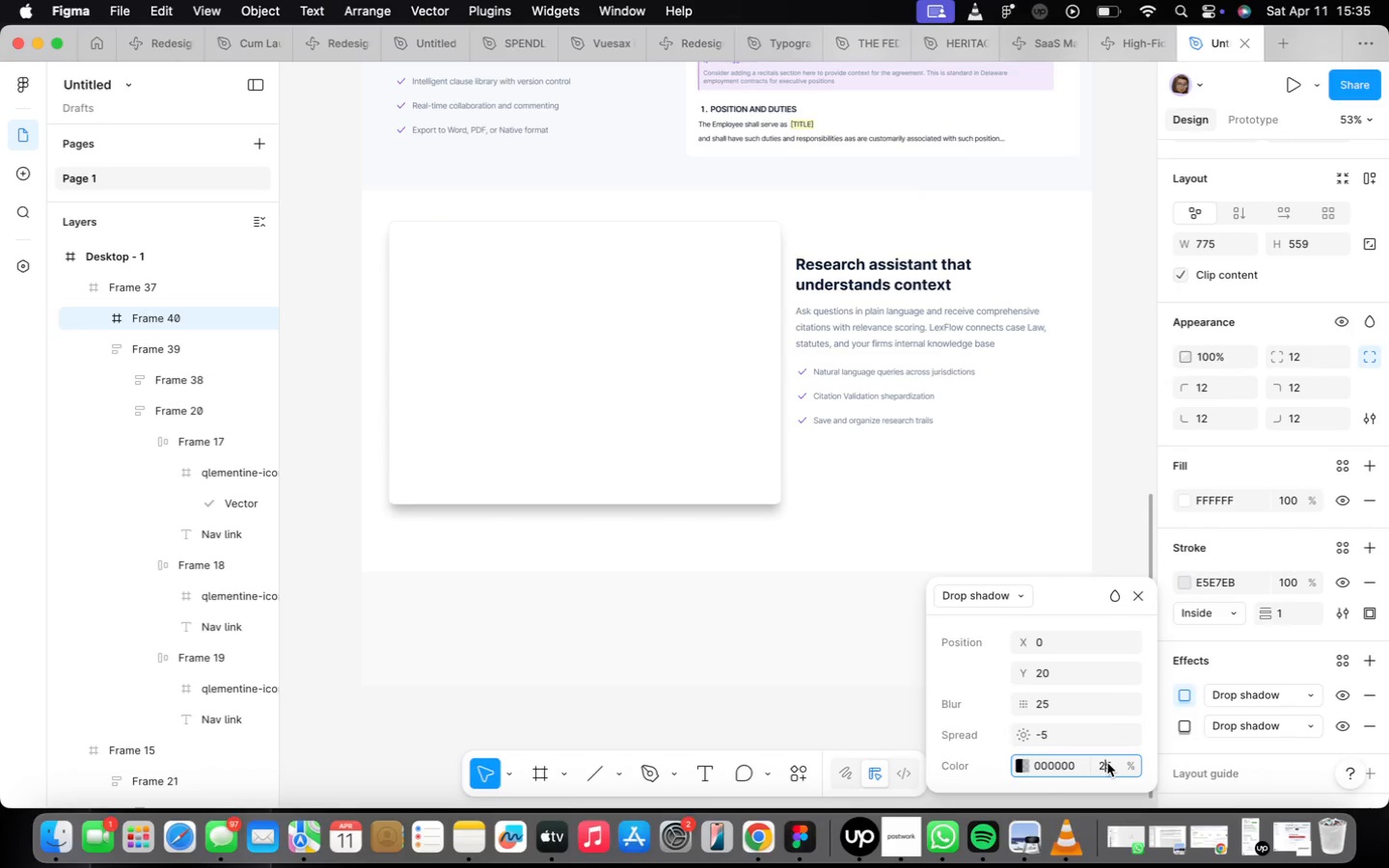 